 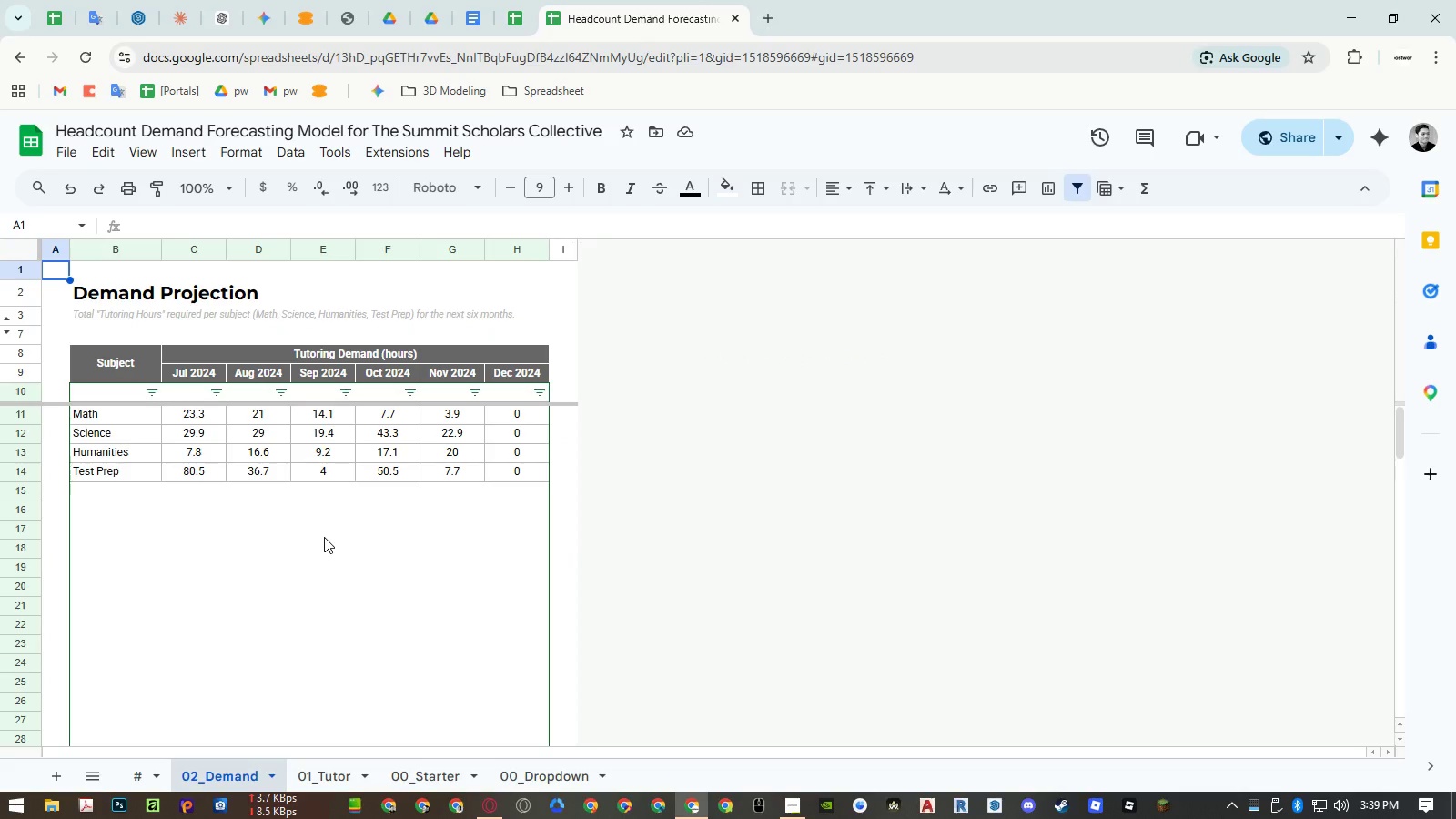 
left_click([334, 769])
 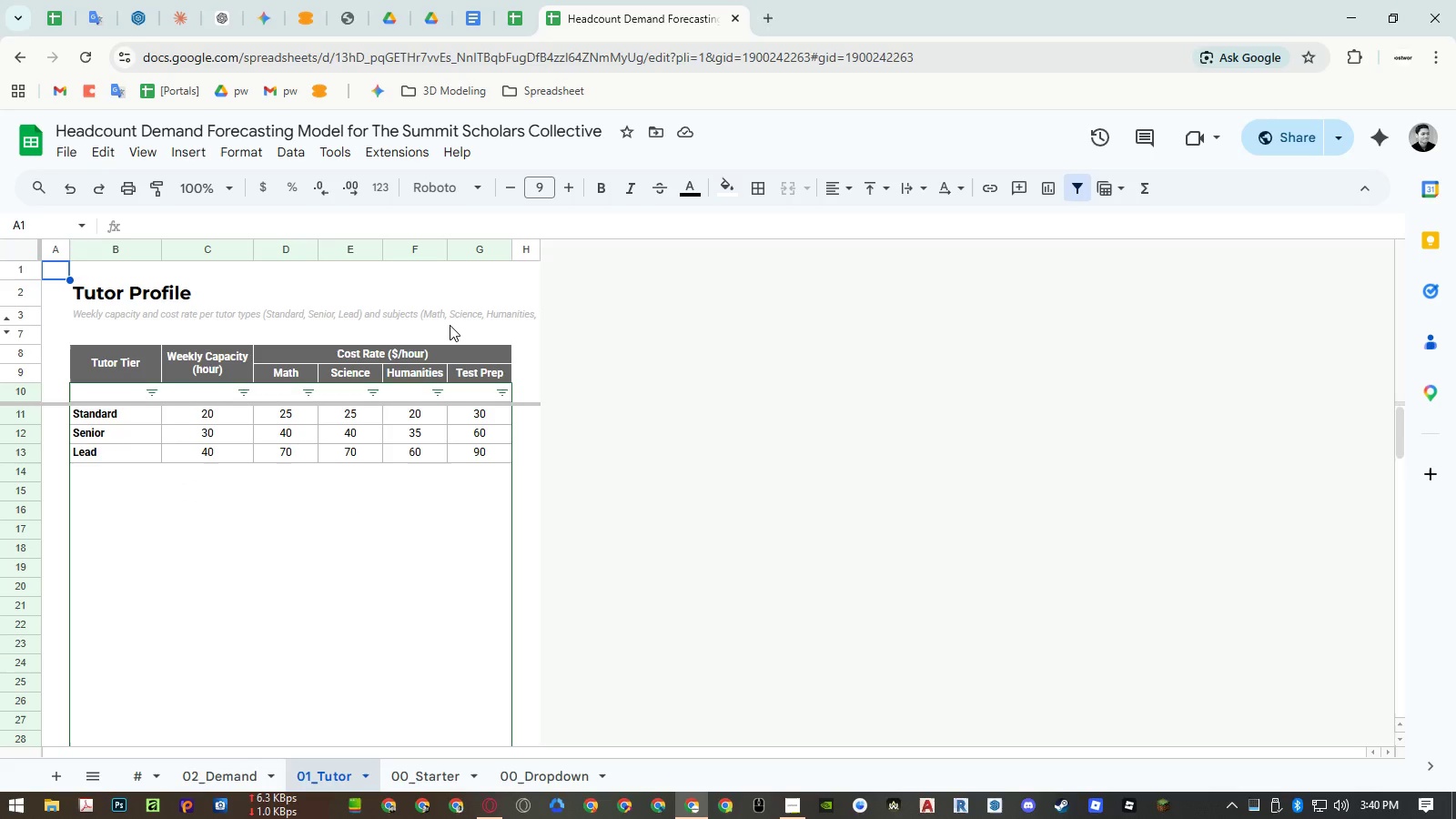 
wait(29.5)
 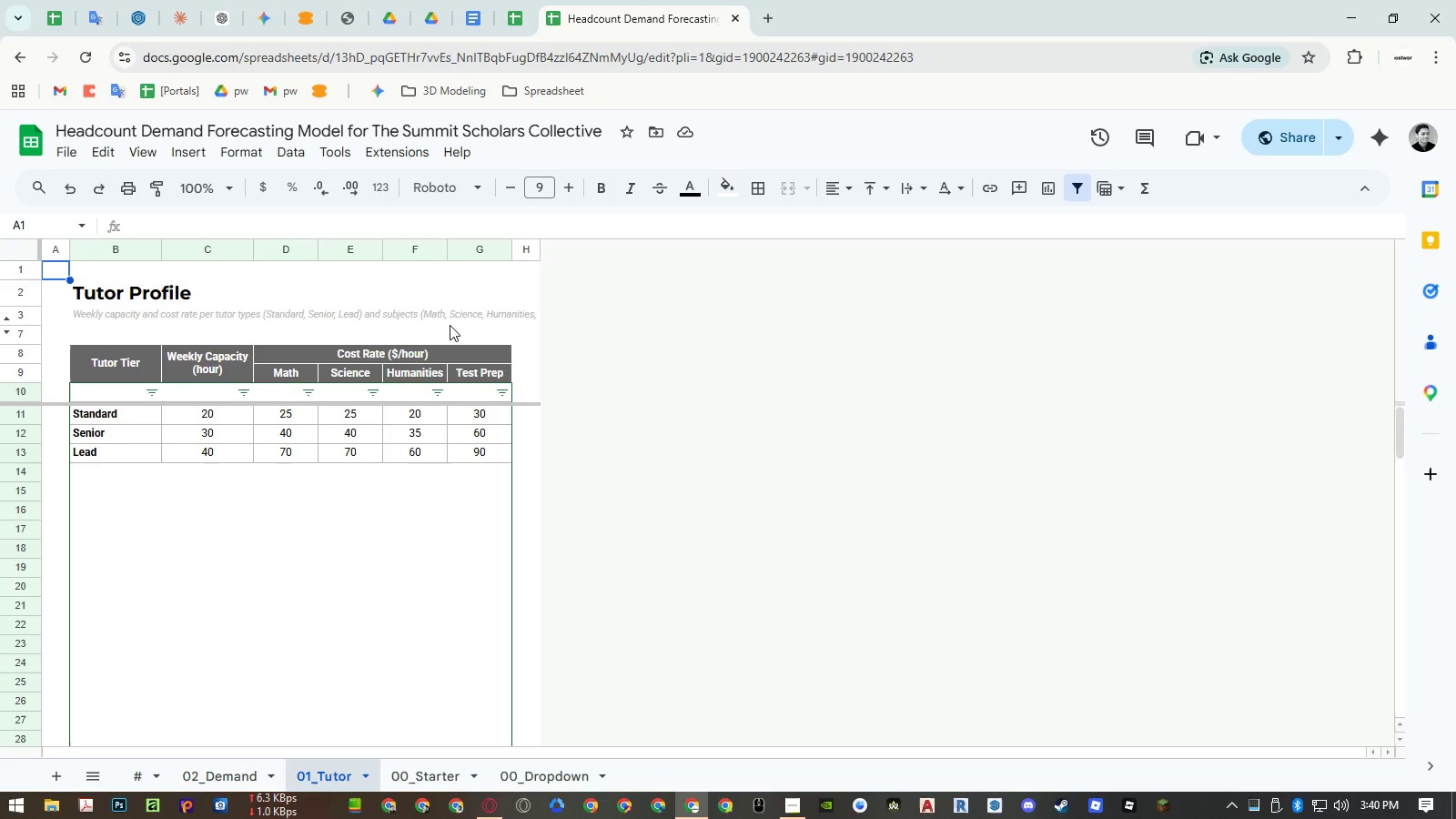 
left_click([304, 153])
 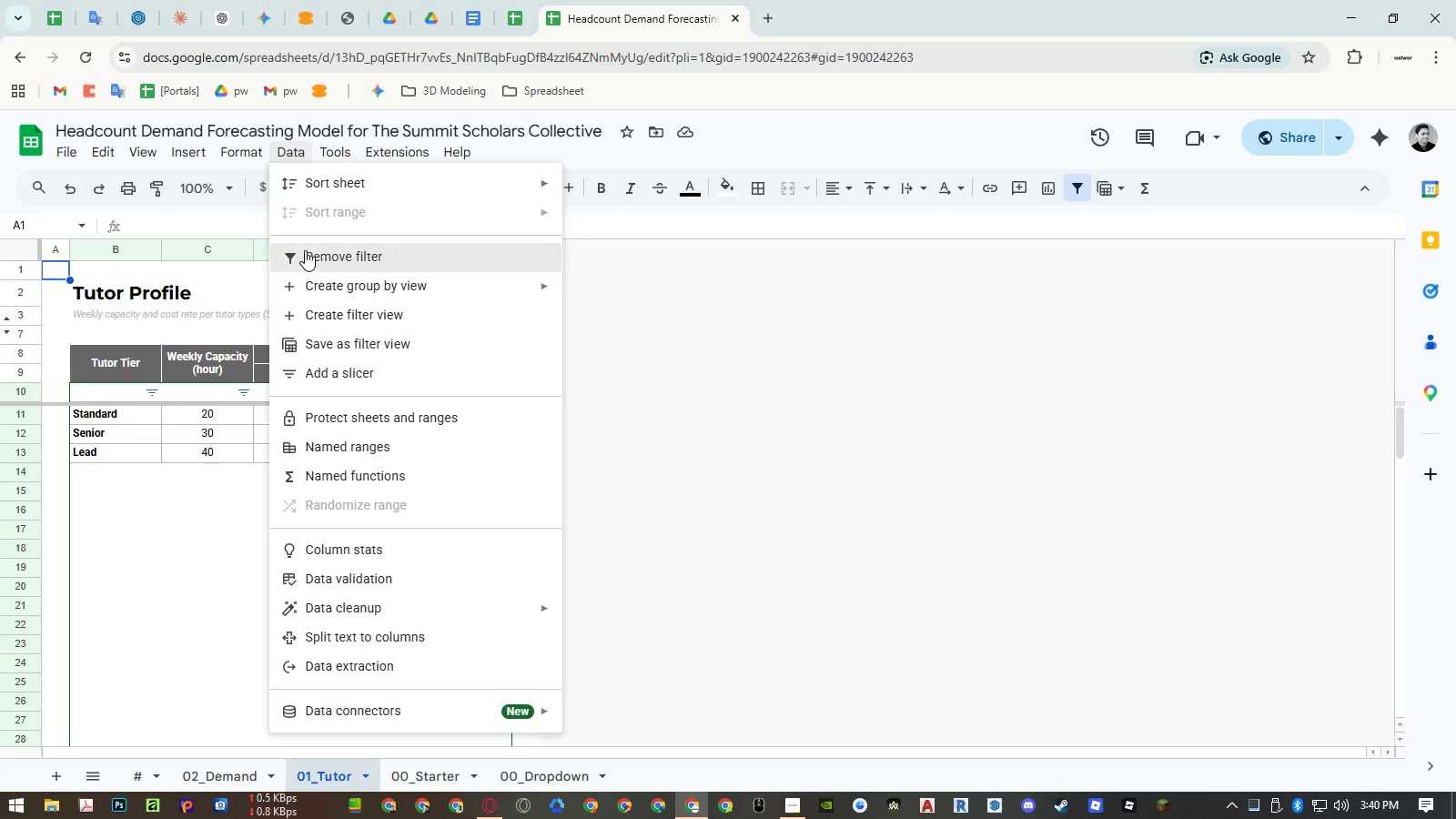 
left_click([305, 251])
 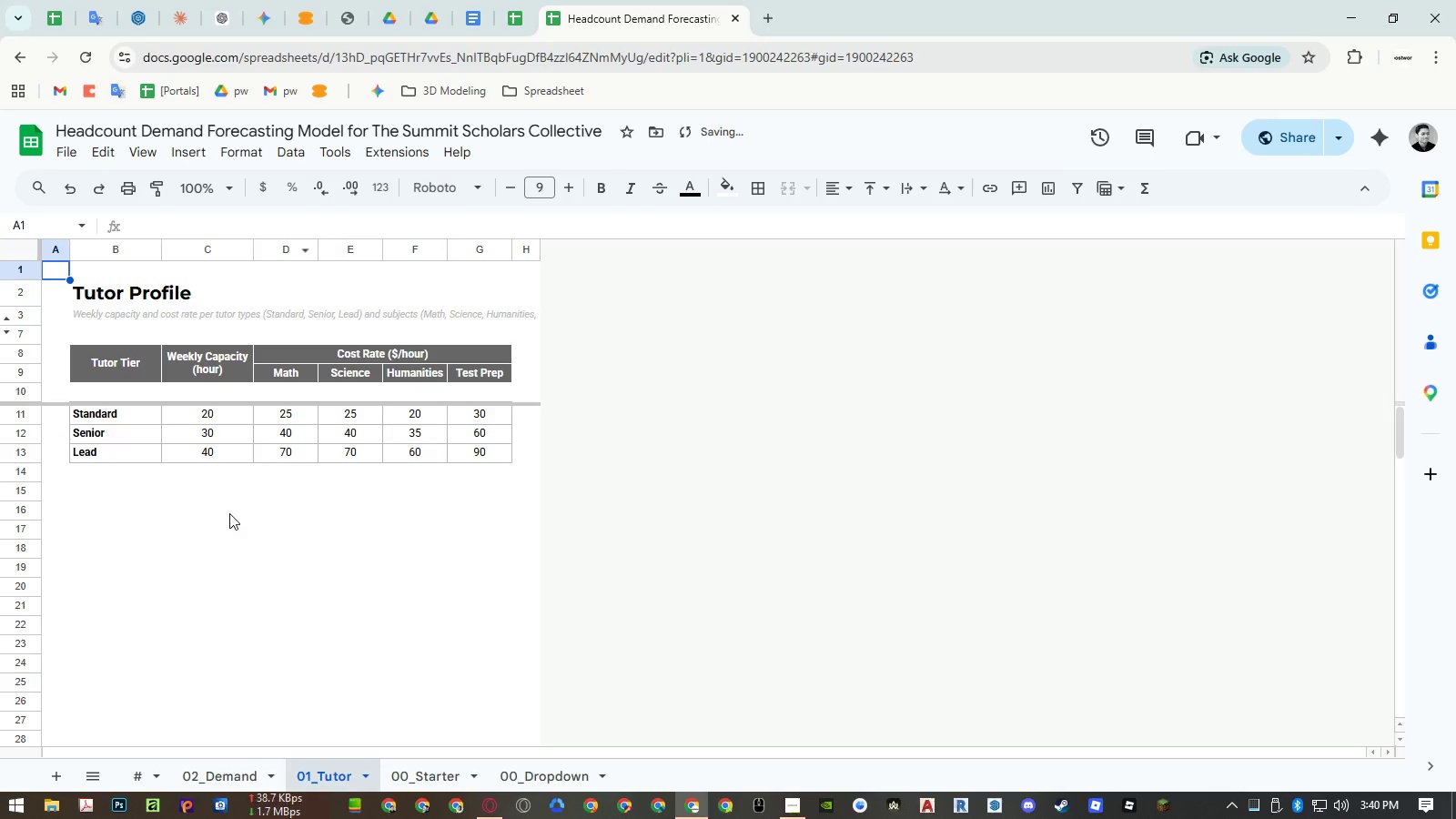 
double_click([229, 513])
 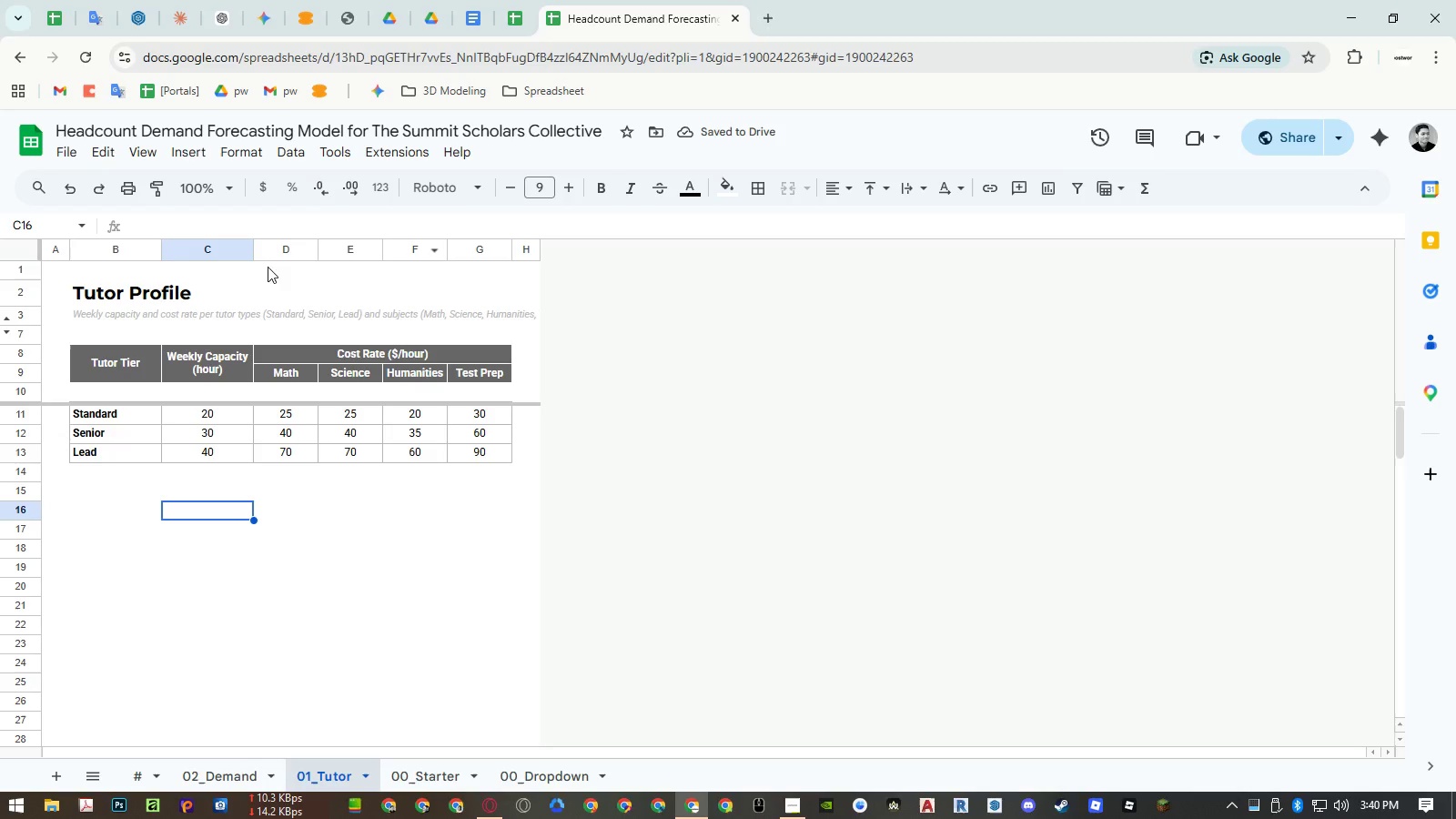 
right_click([216, 247])
 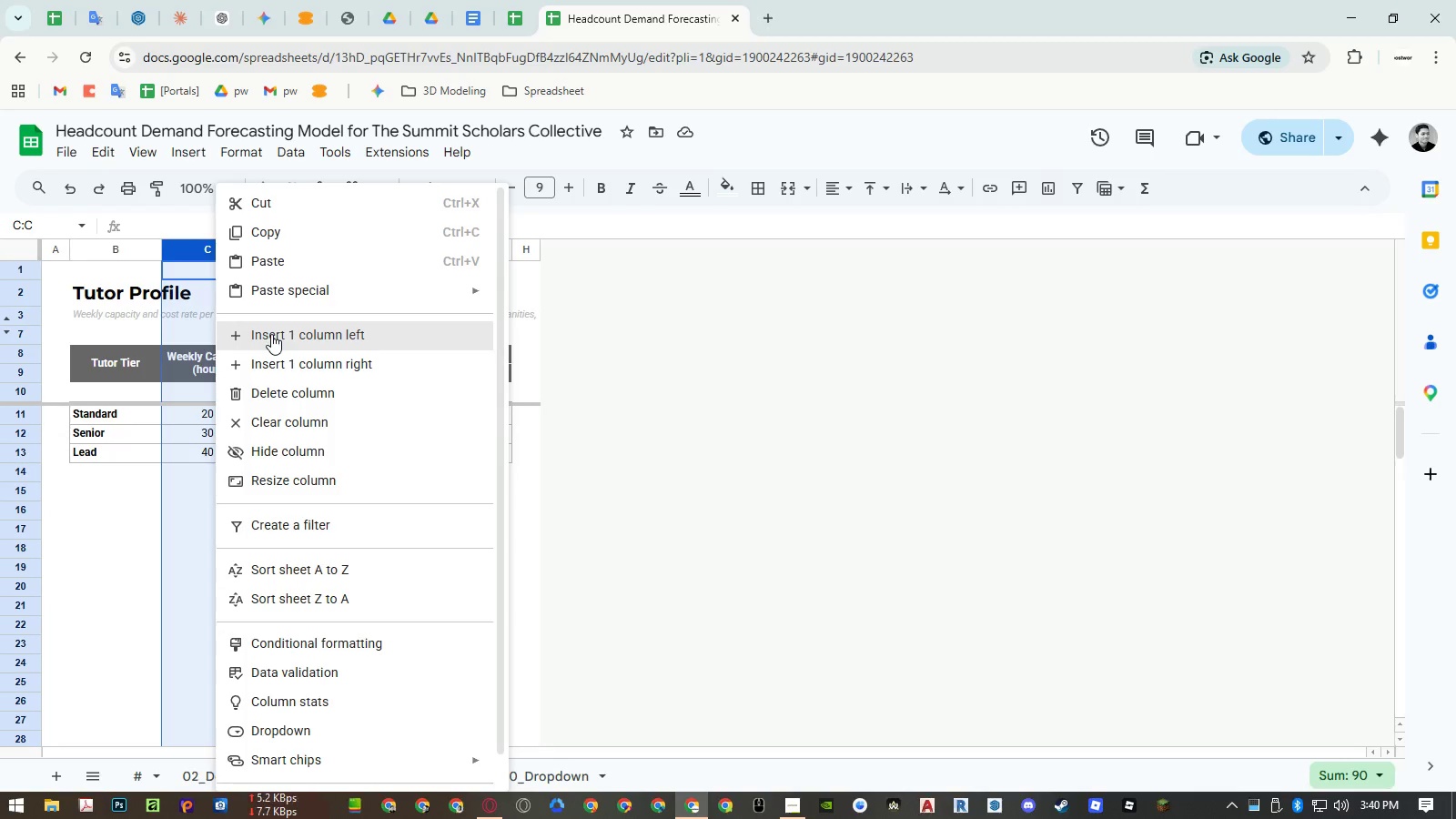 
left_click([271, 334])
 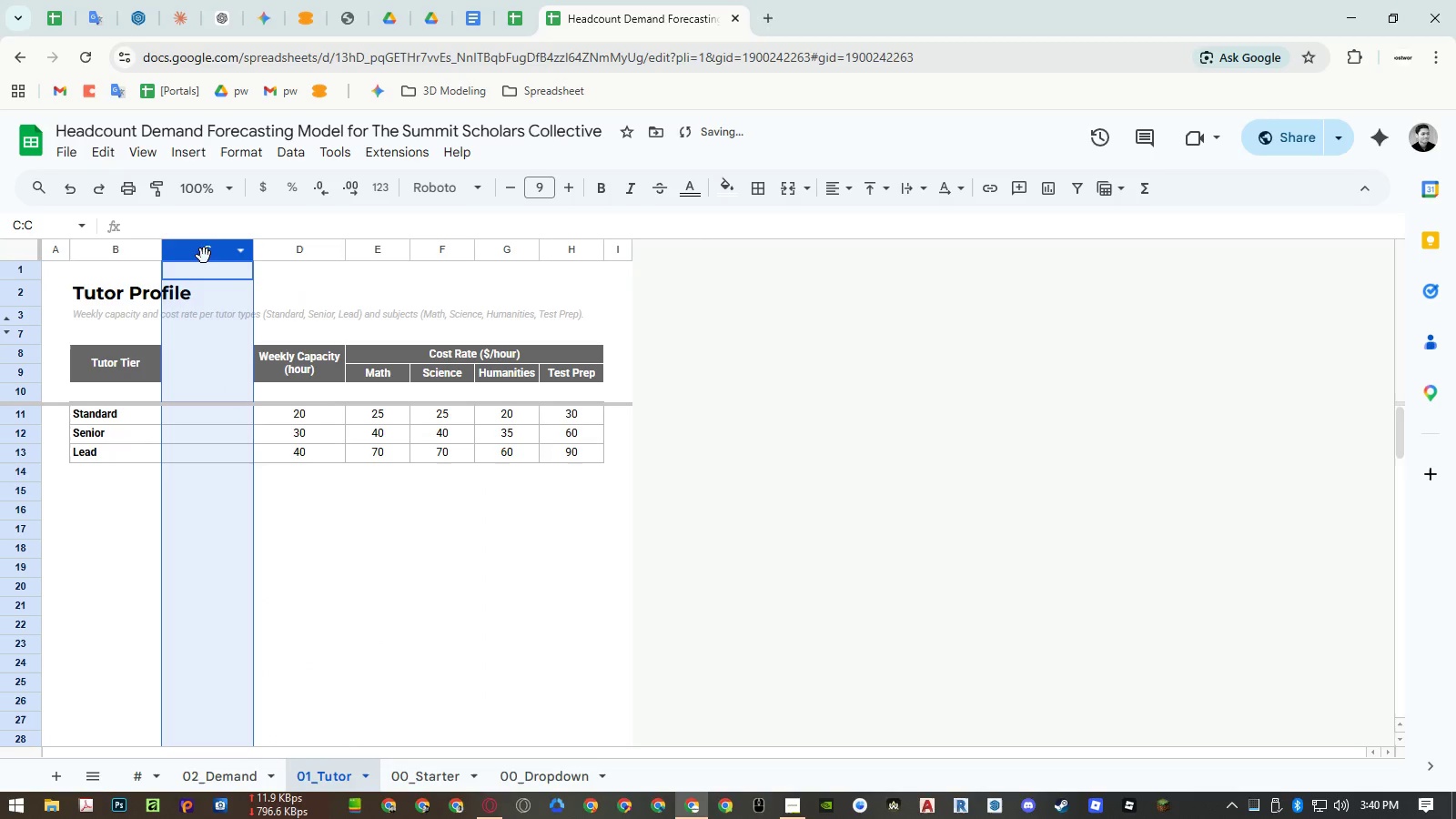 
left_click_drag(start_coordinate=[203, 251], to_coordinate=[554, 233])
 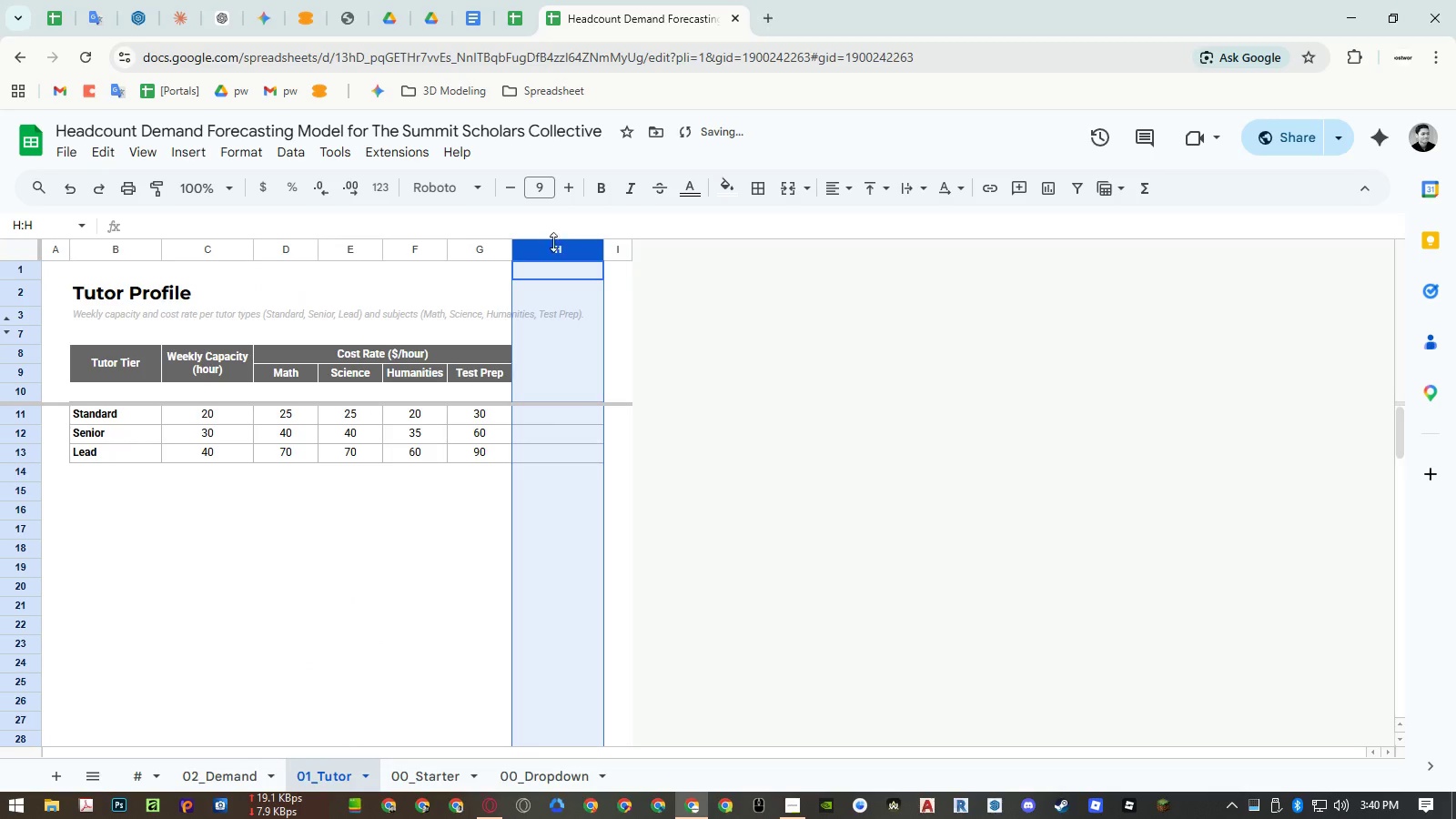 
left_click([420, 620])
 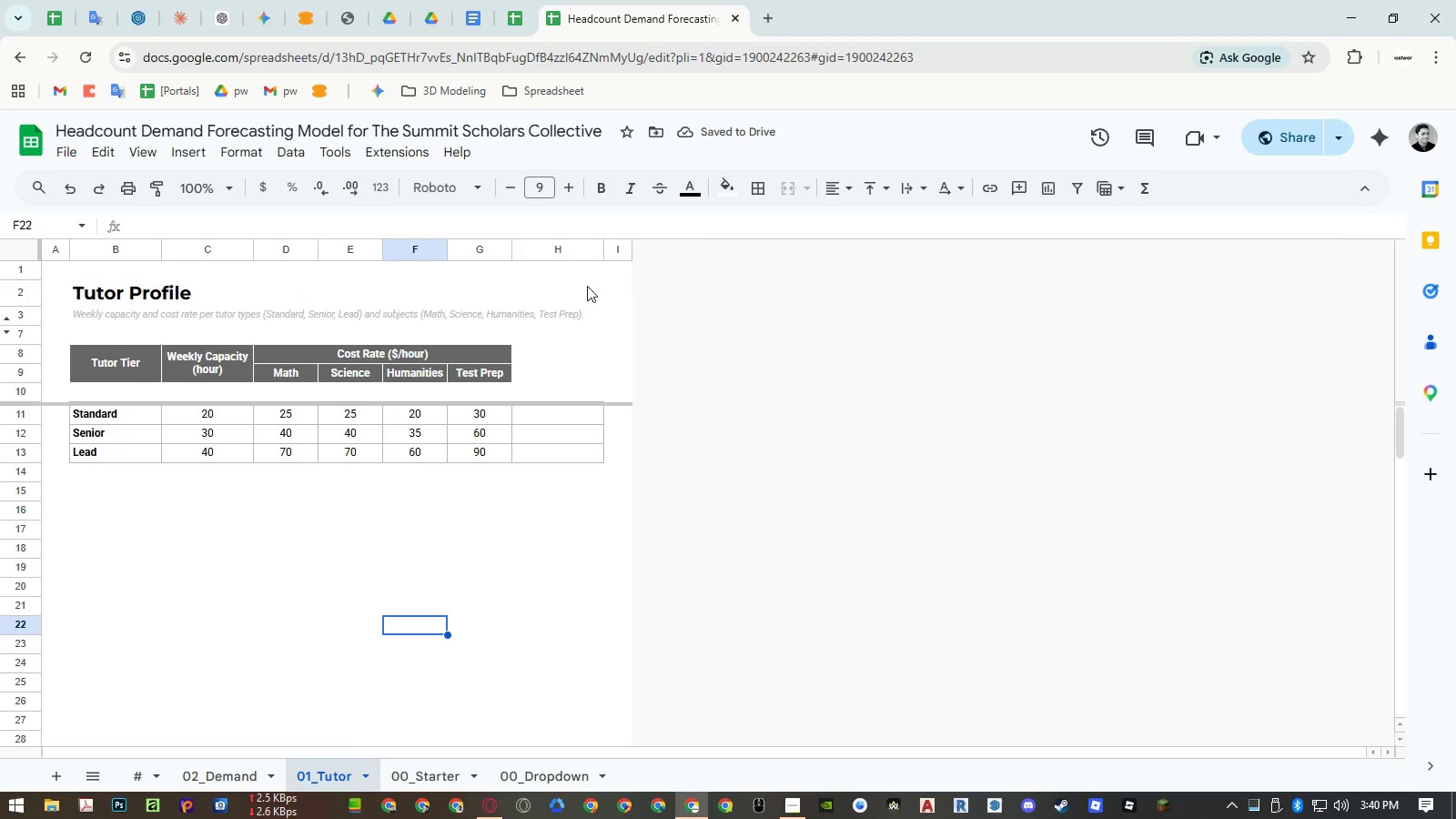 
right_click([572, 249])
 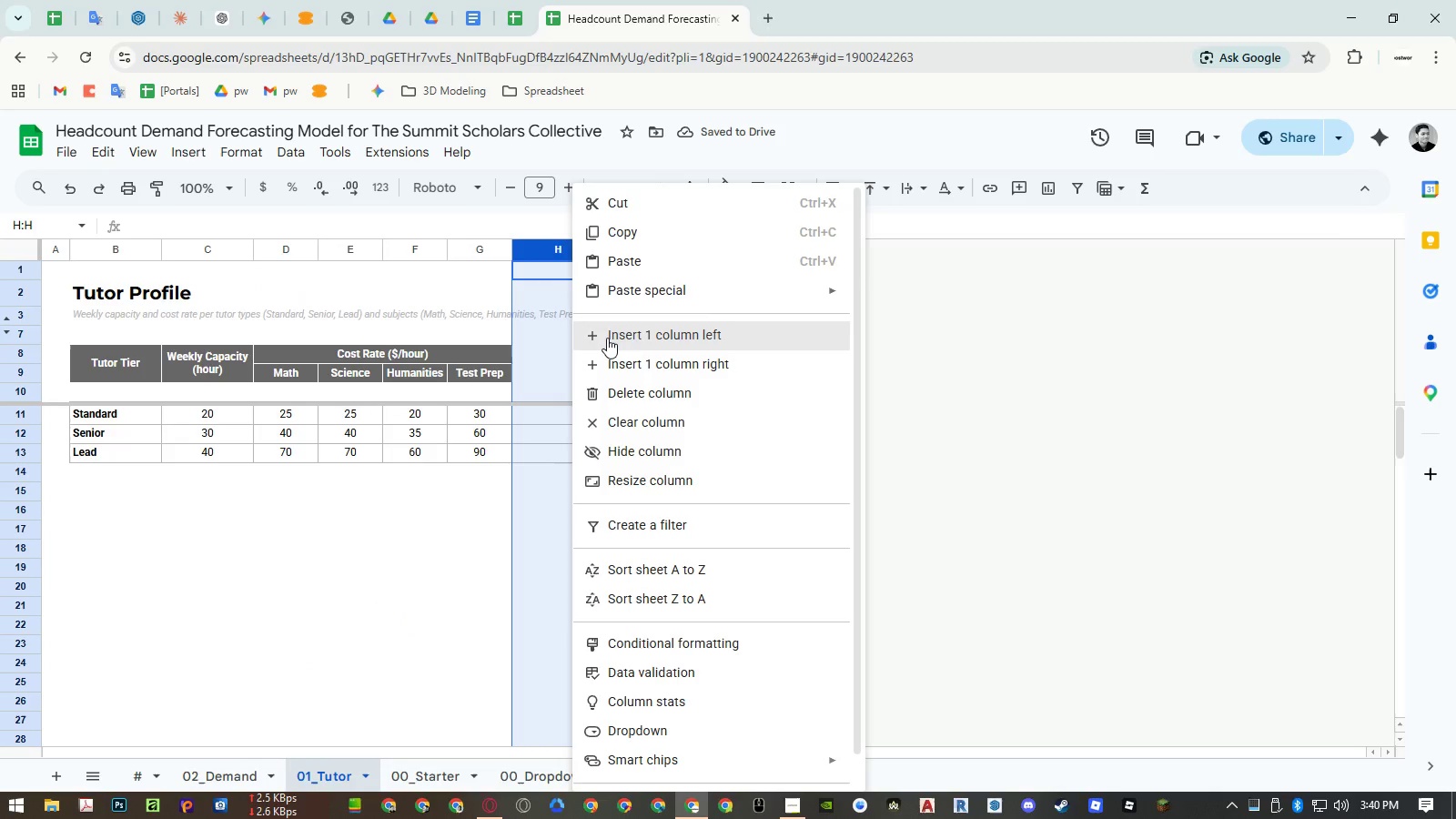 
left_click([607, 338])
 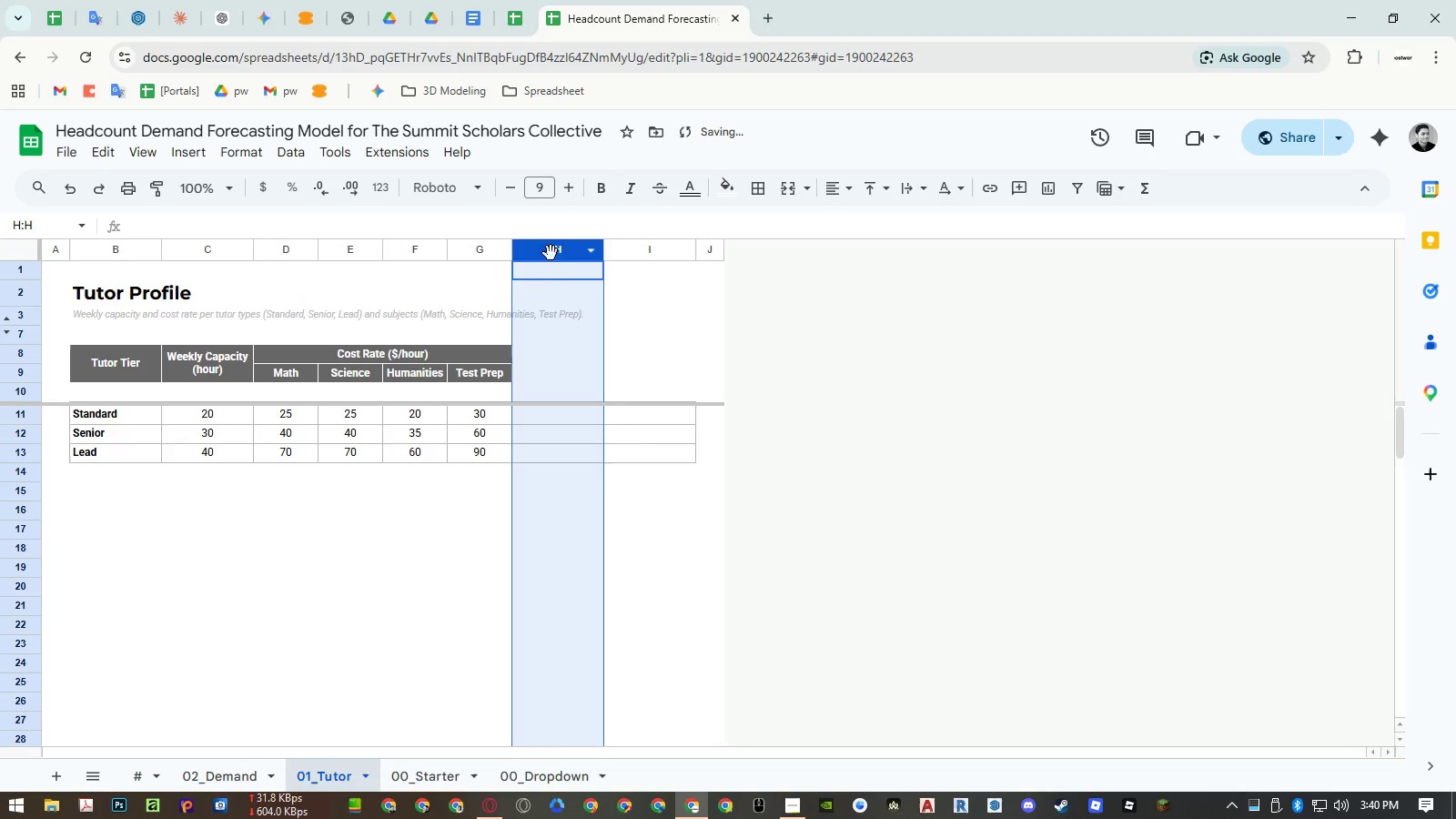 
left_click([556, 295])
 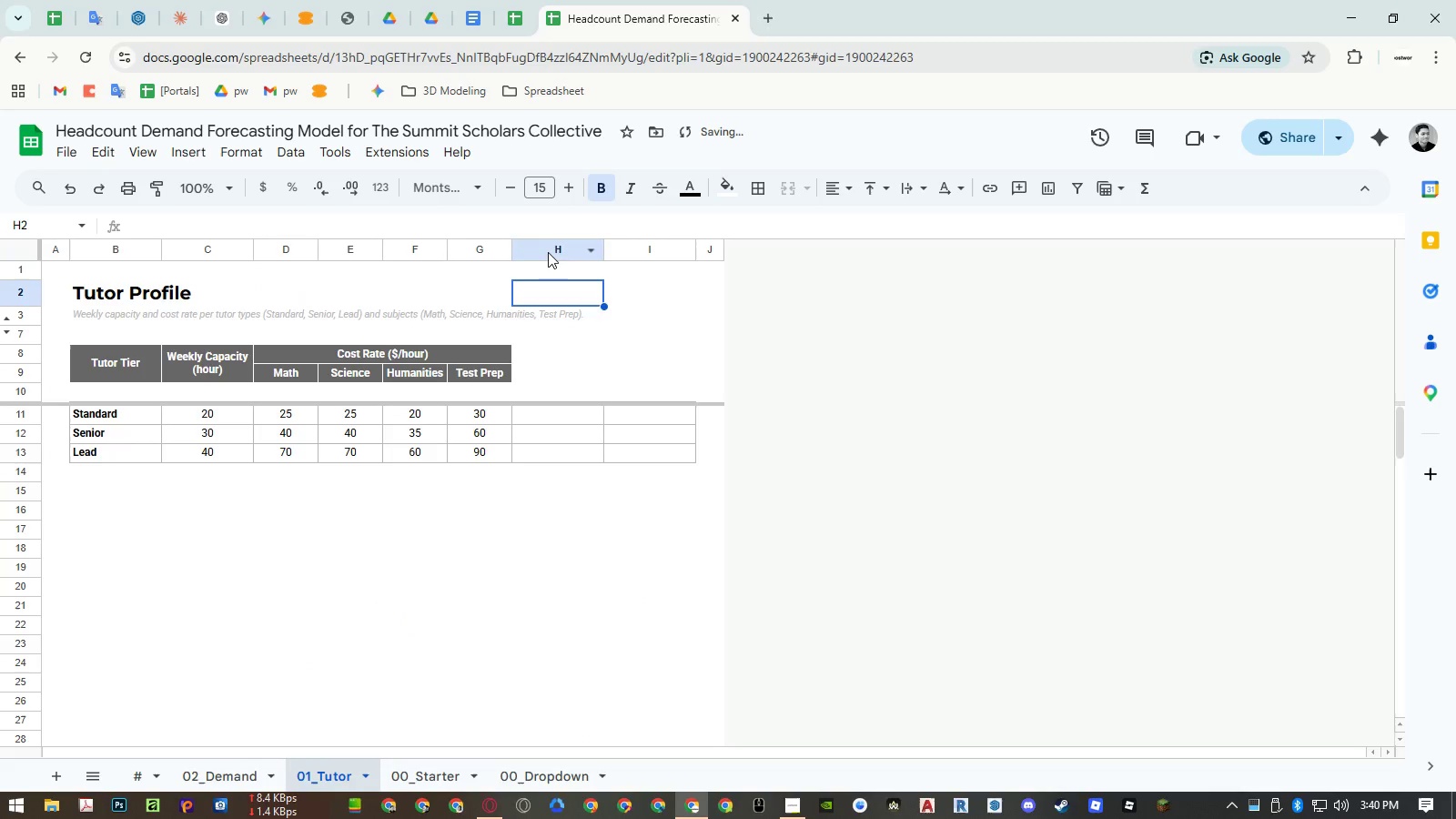 
left_click_drag(start_coordinate=[547, 251], to_coordinate=[306, 255])
 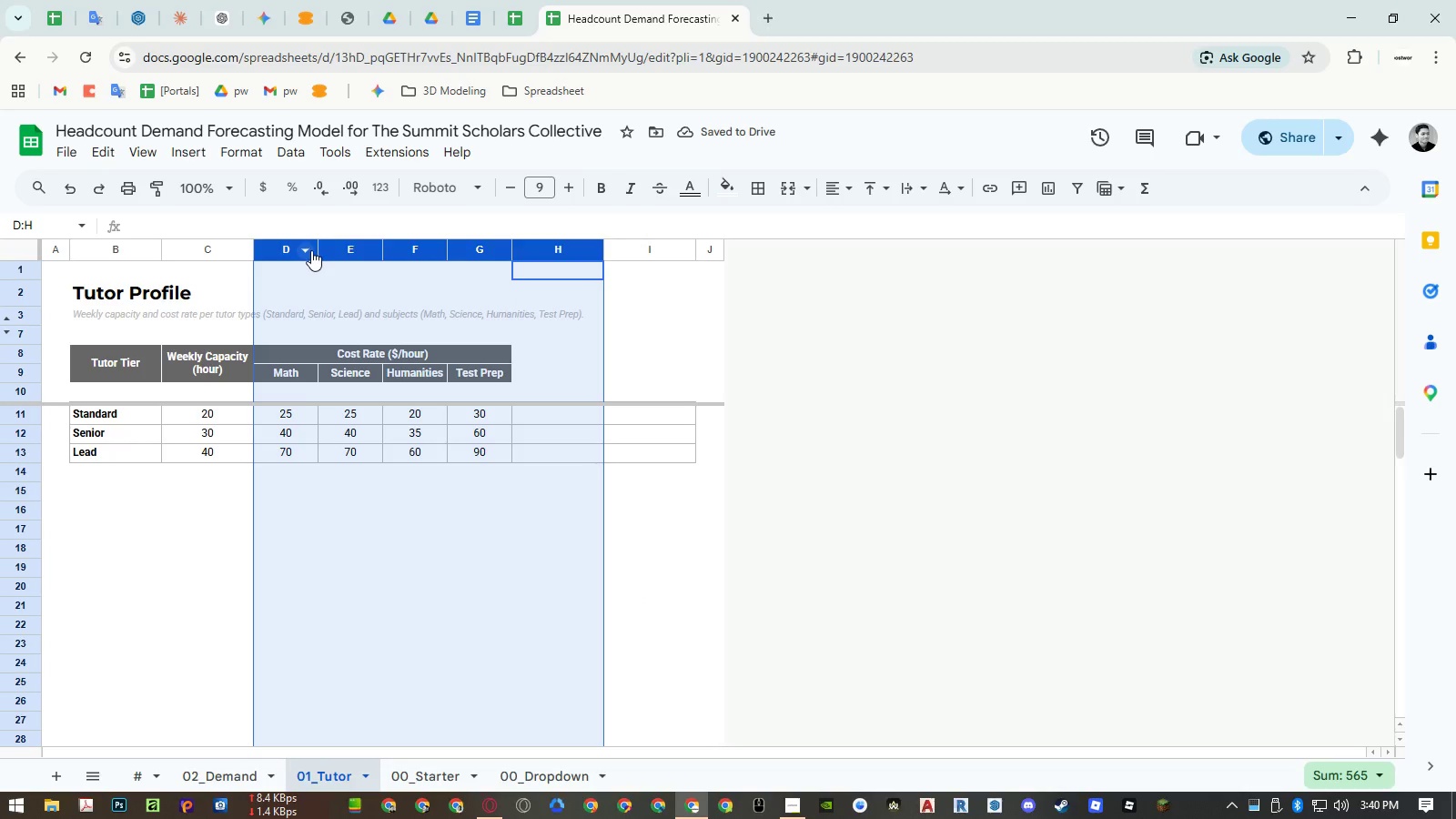 
right_click([311, 250])
 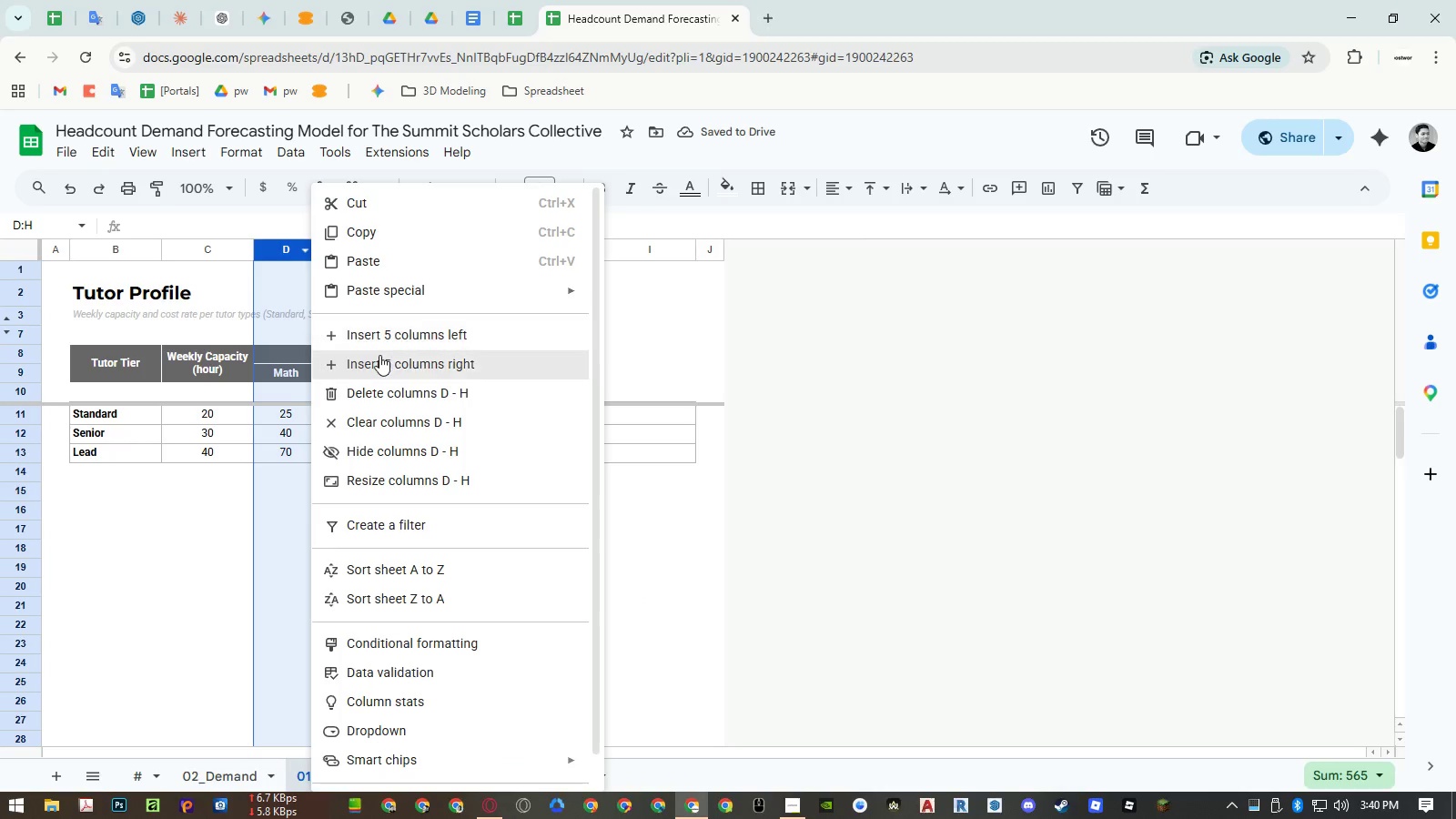 
left_click([380, 355])
 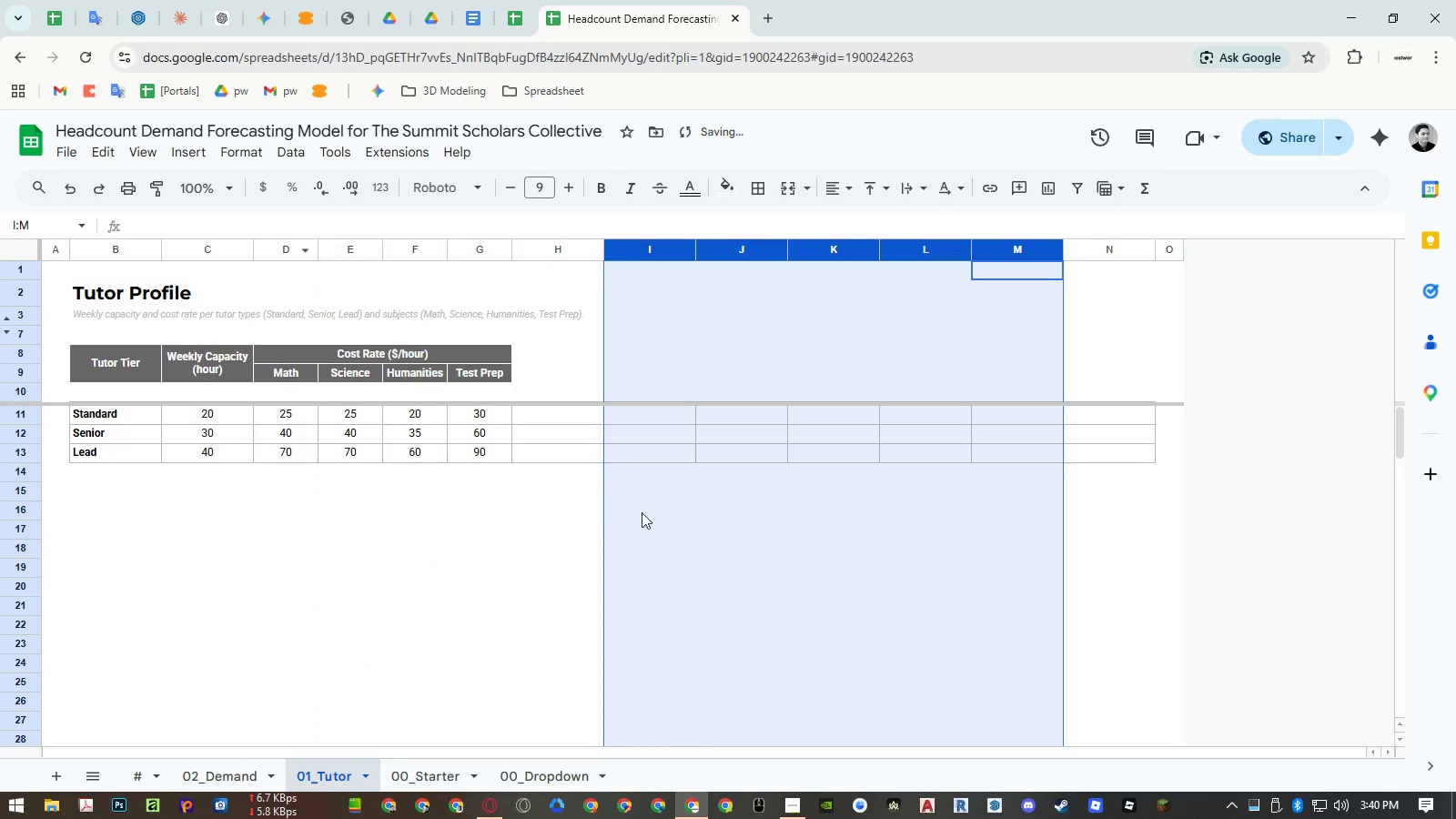 
left_click([719, 521])
 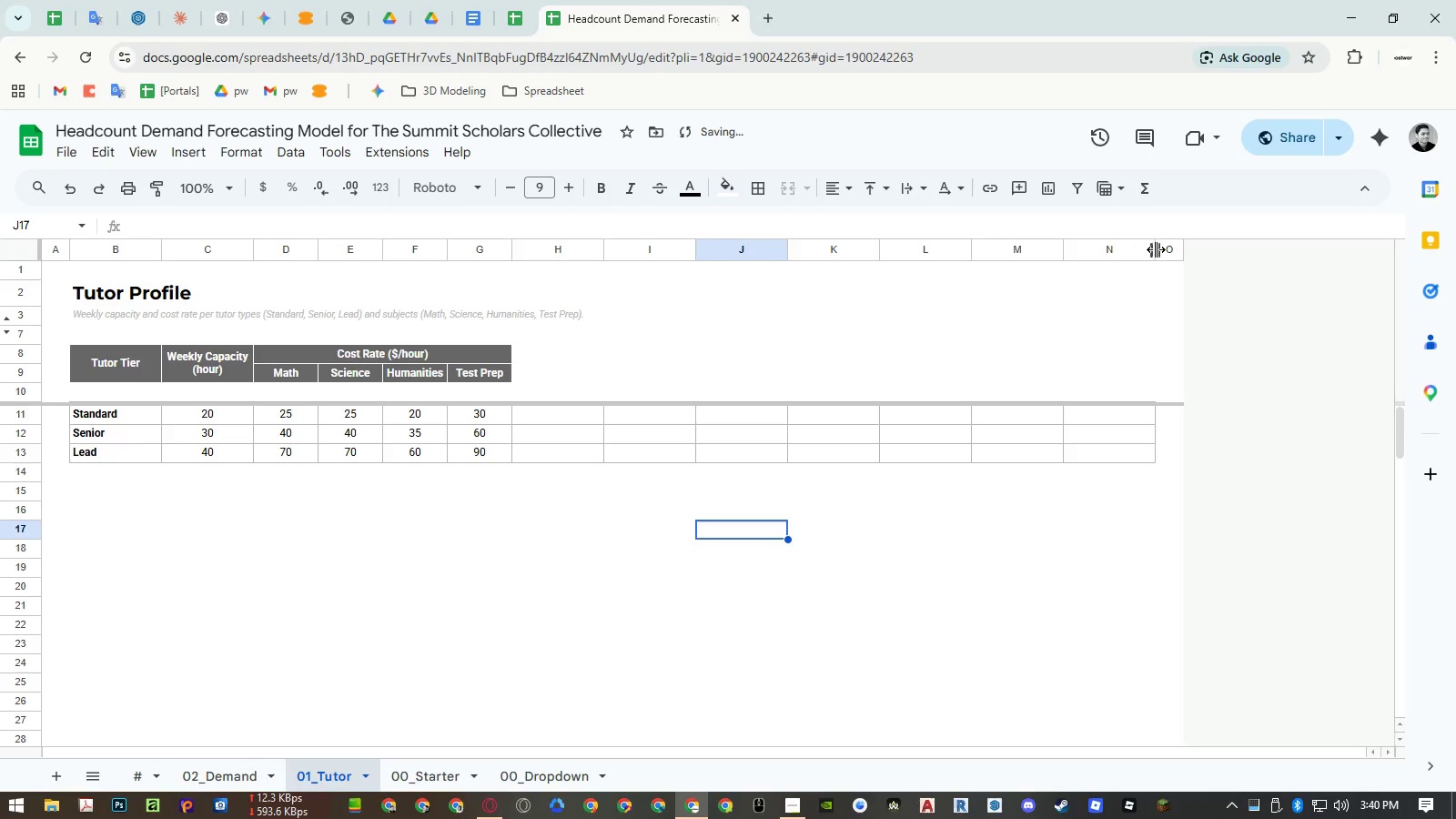 
left_click([1166, 251])
 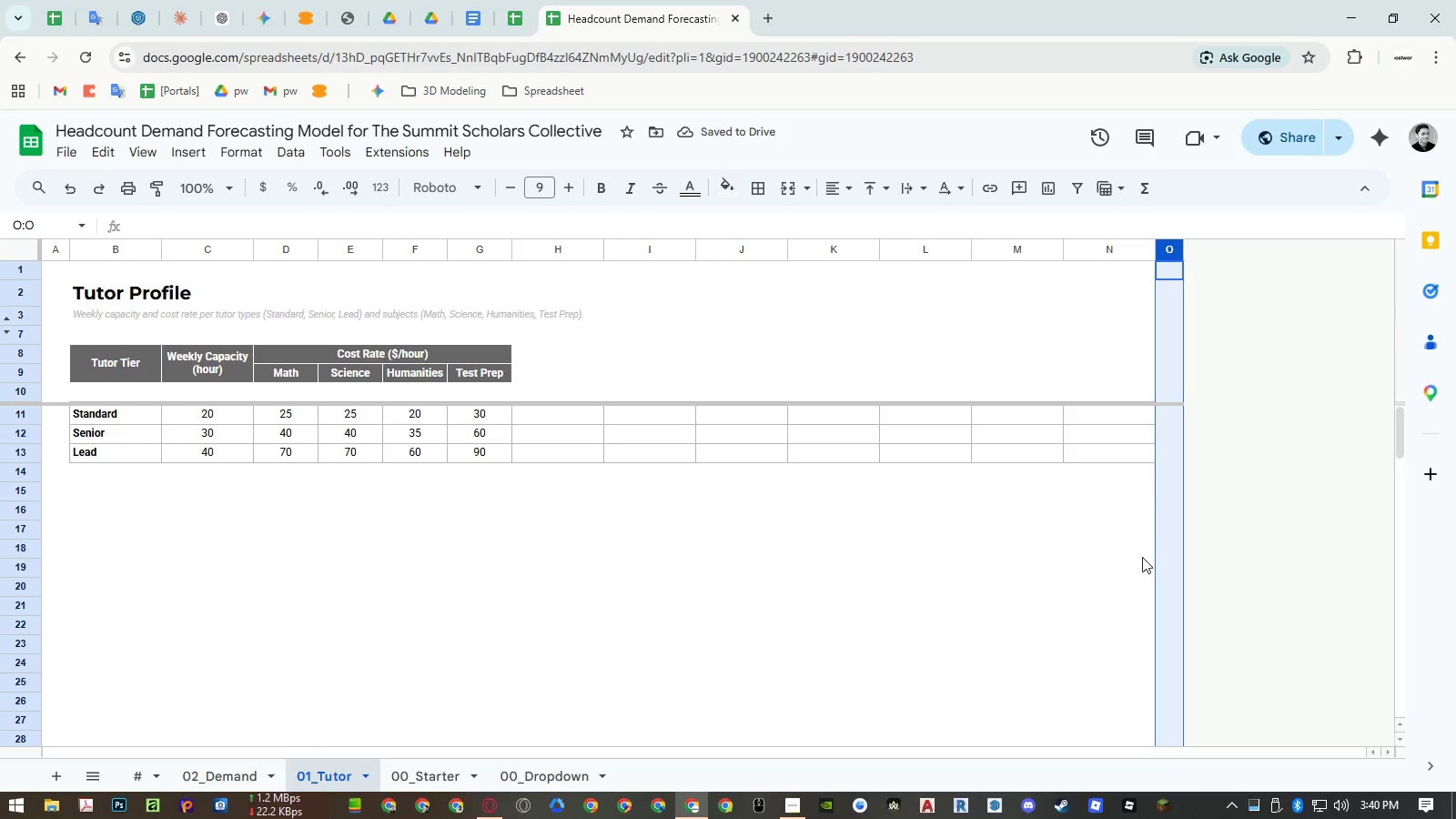 
key(Control+ControlLeft)
 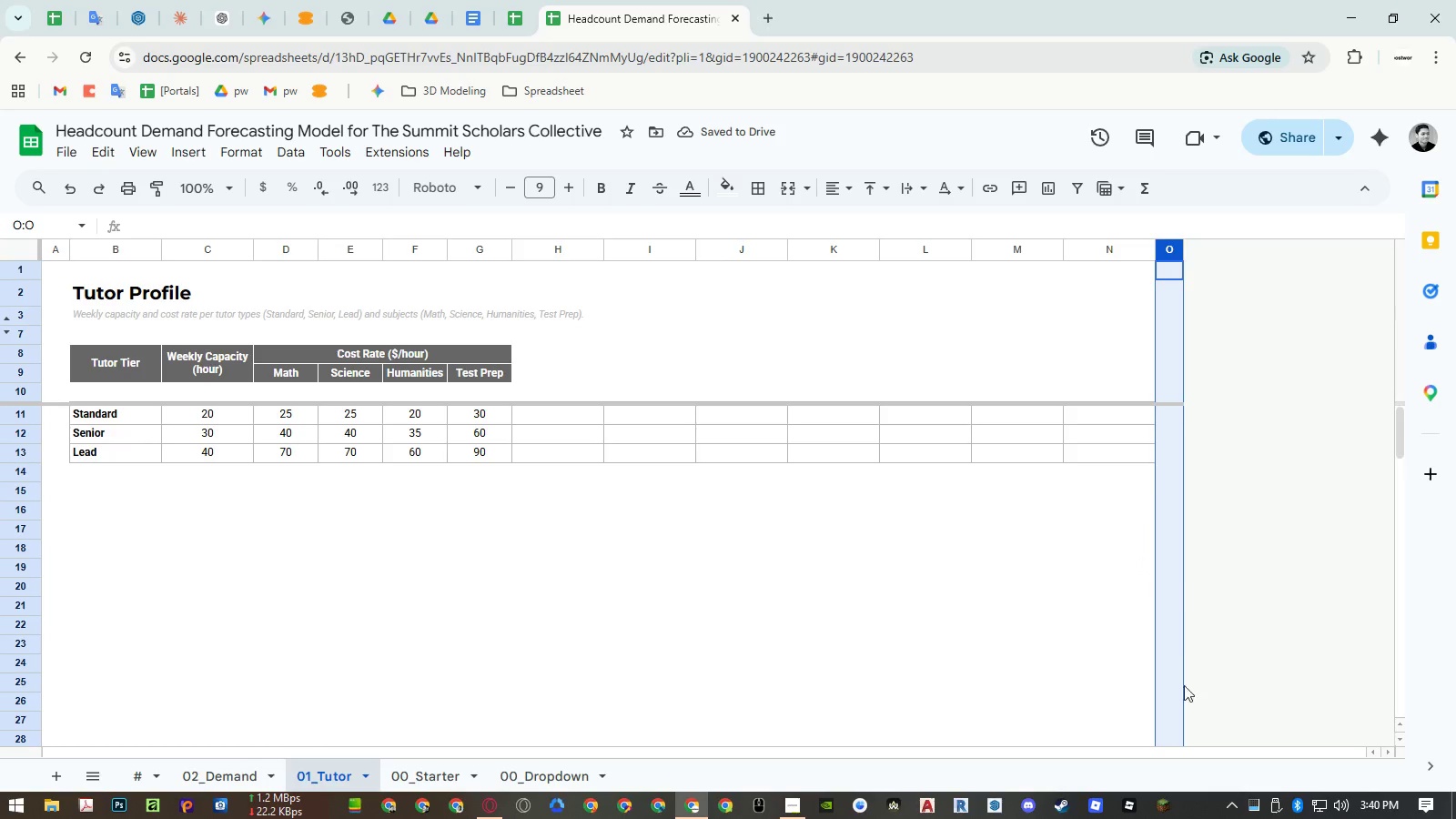 
key(Control+C)
 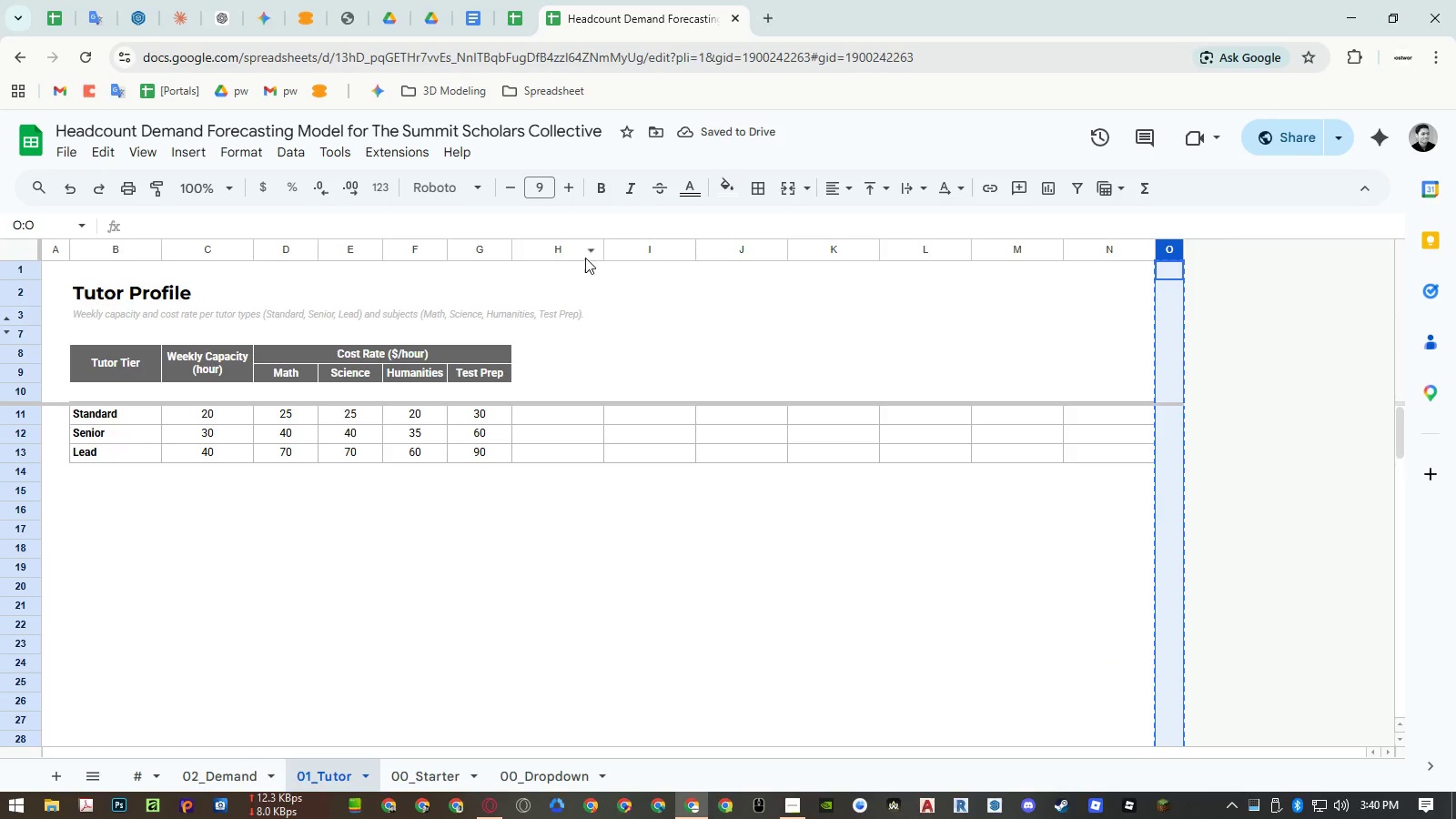 
left_click([548, 245])
 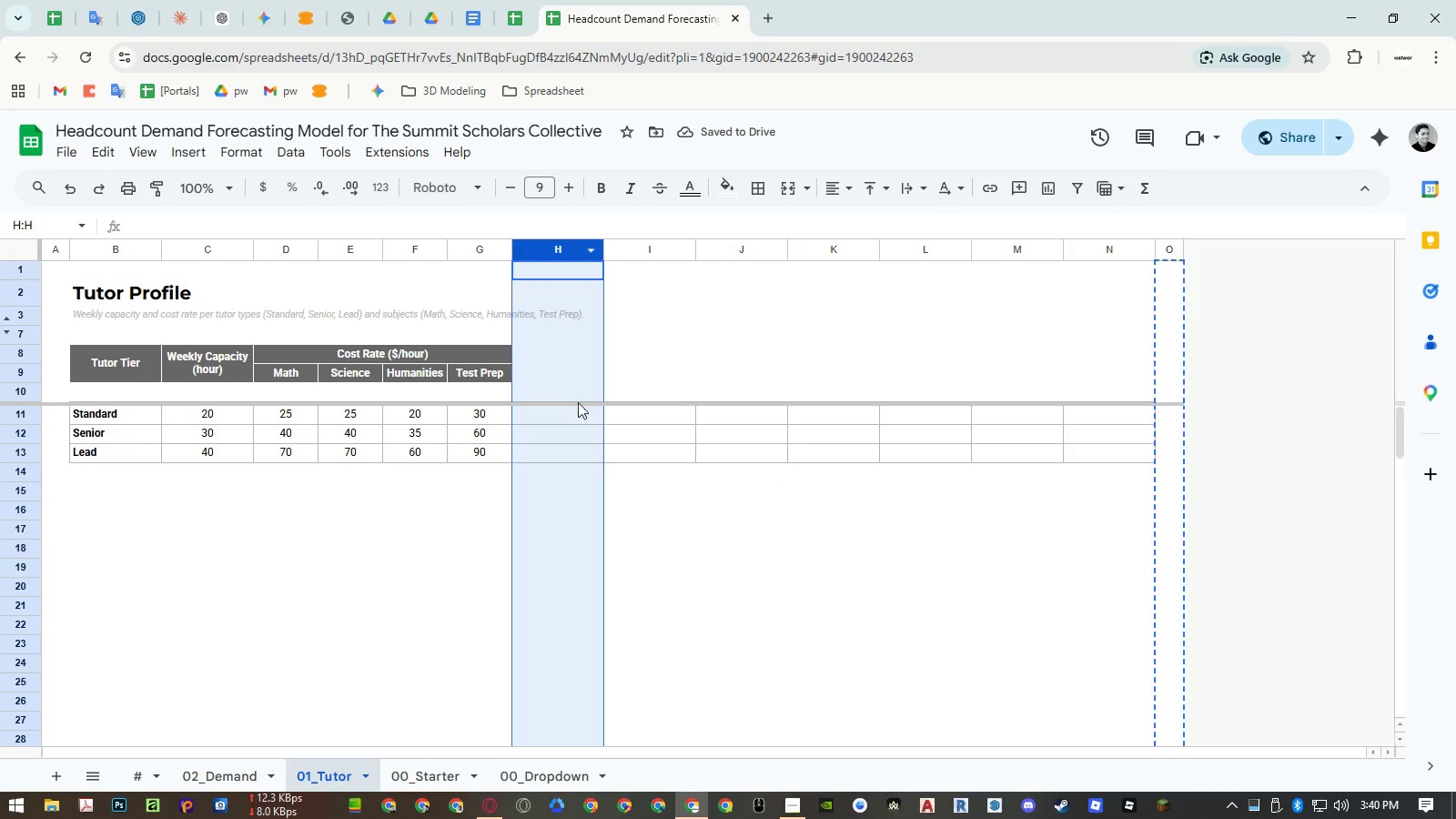 
key(Control+ControlLeft)
 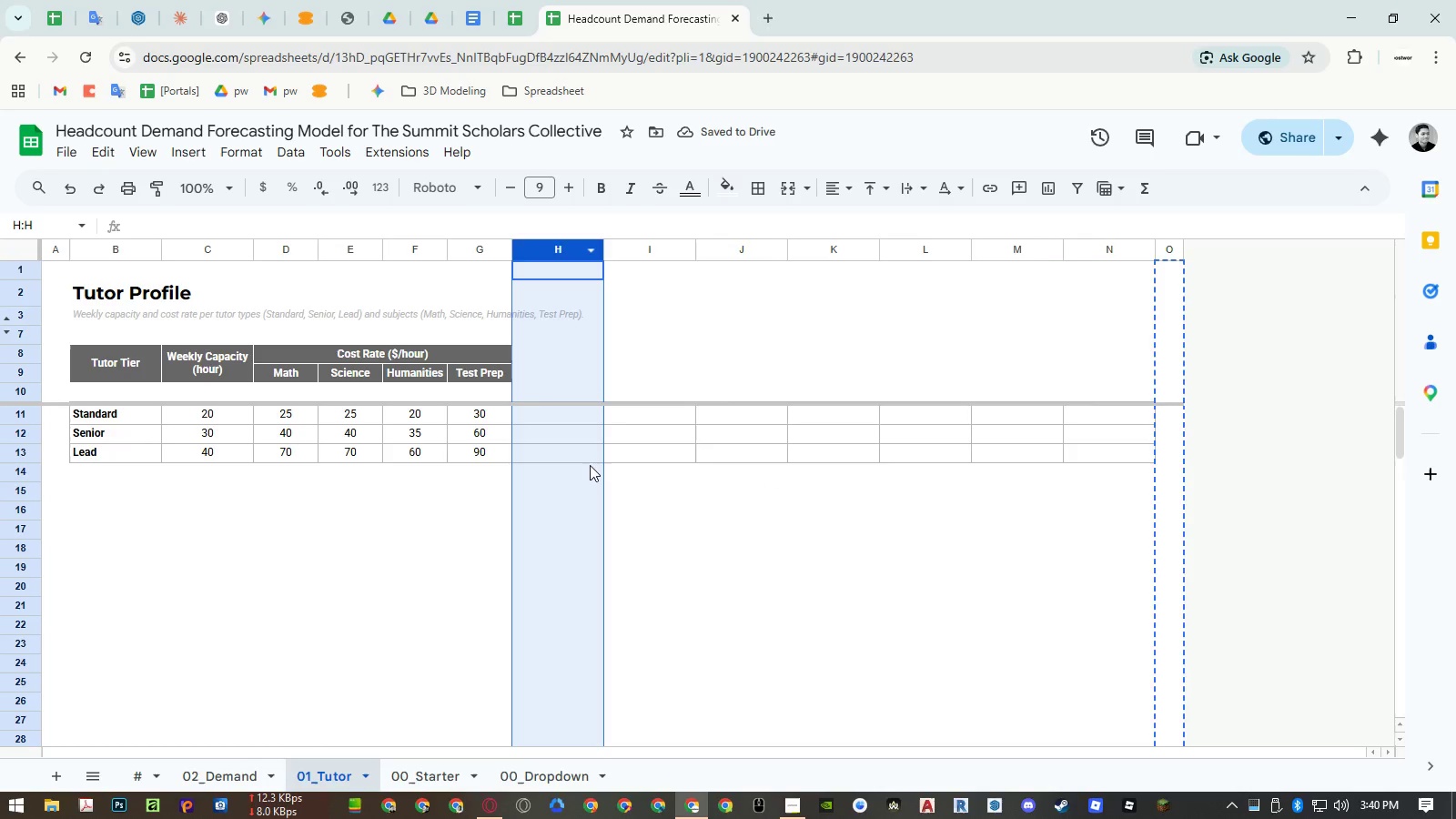 
key(Control+V)
 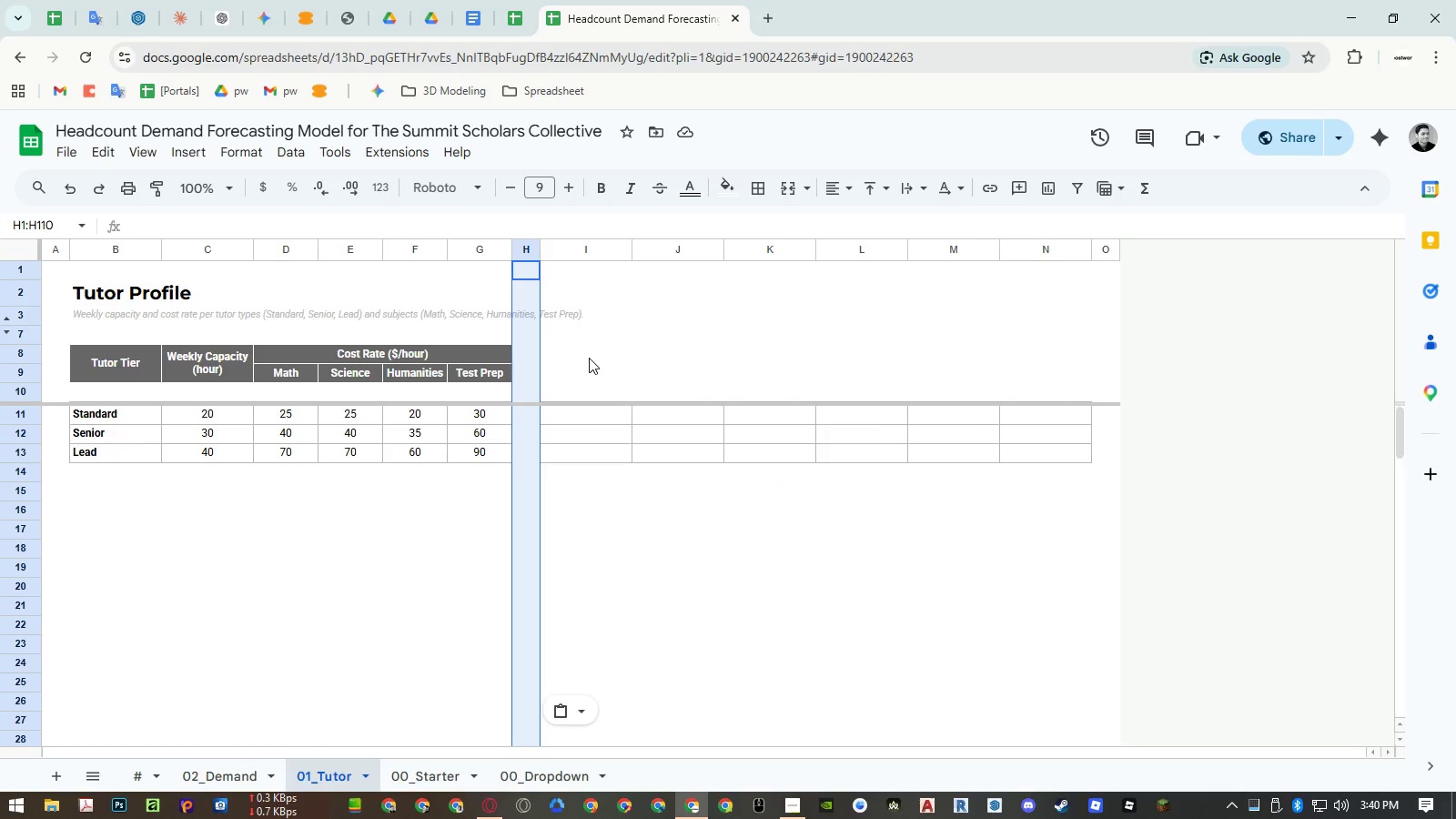 
wait(12.16)
 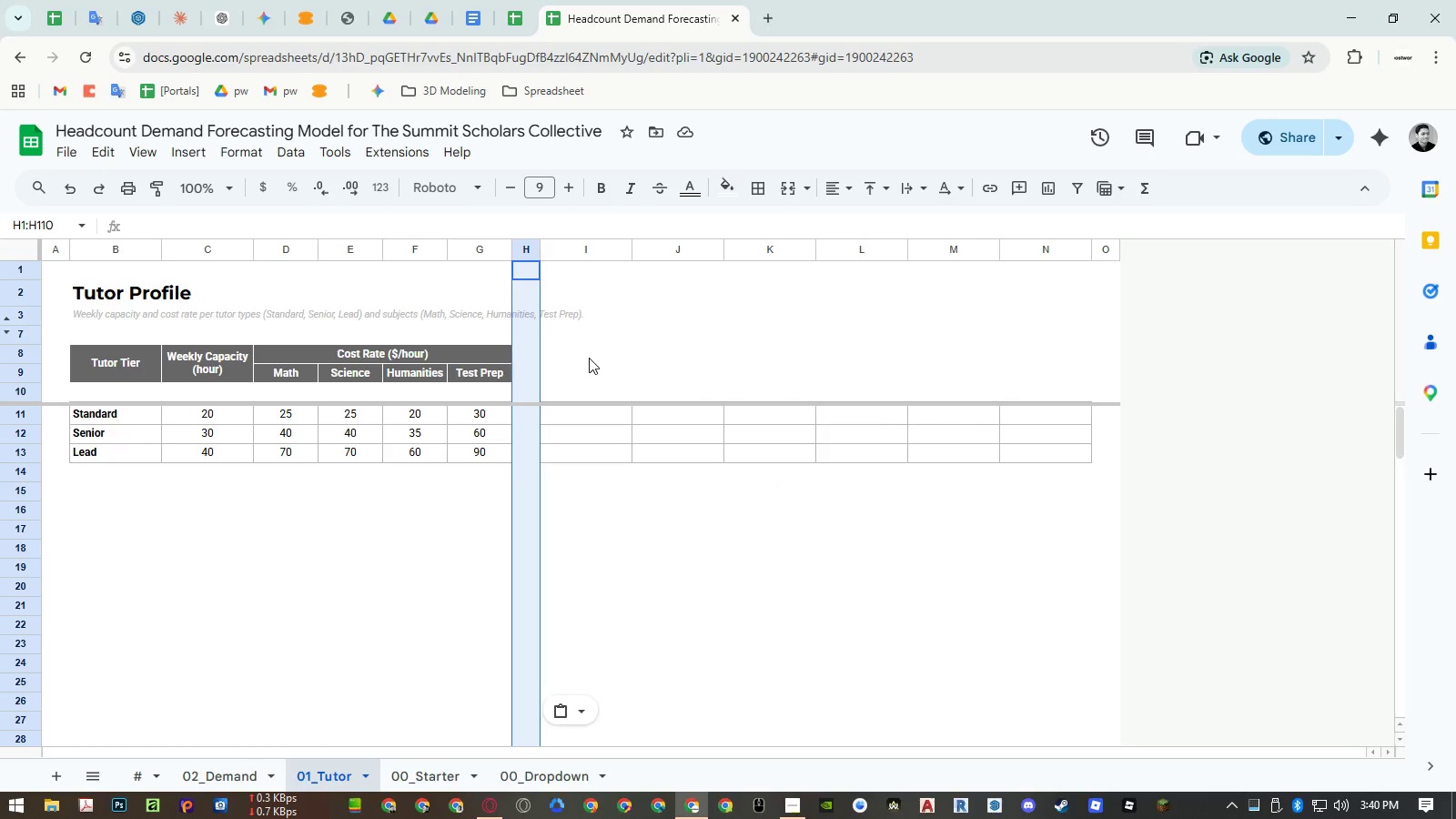 
left_click([531, 22])
 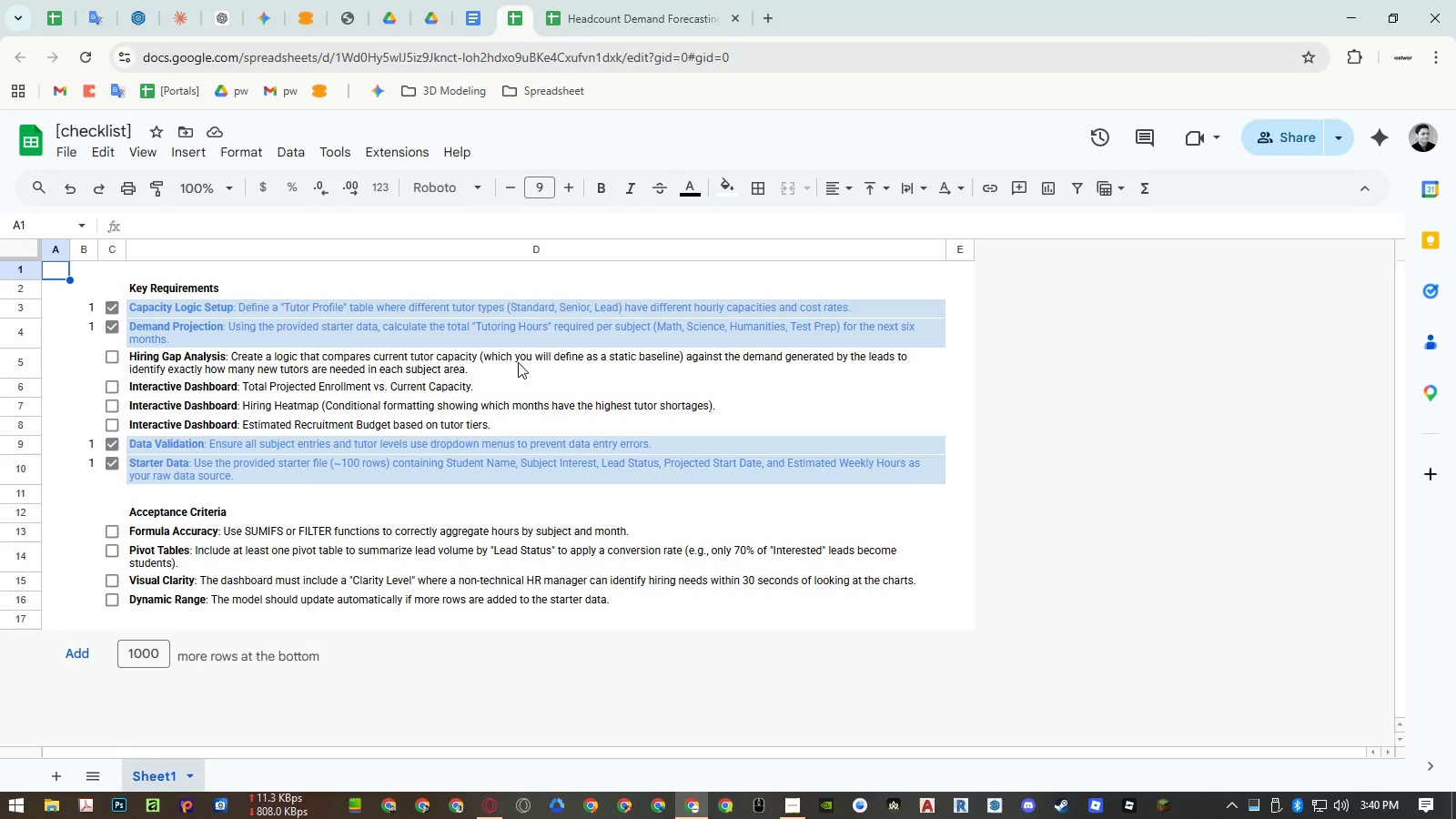 
left_click([627, 22])
 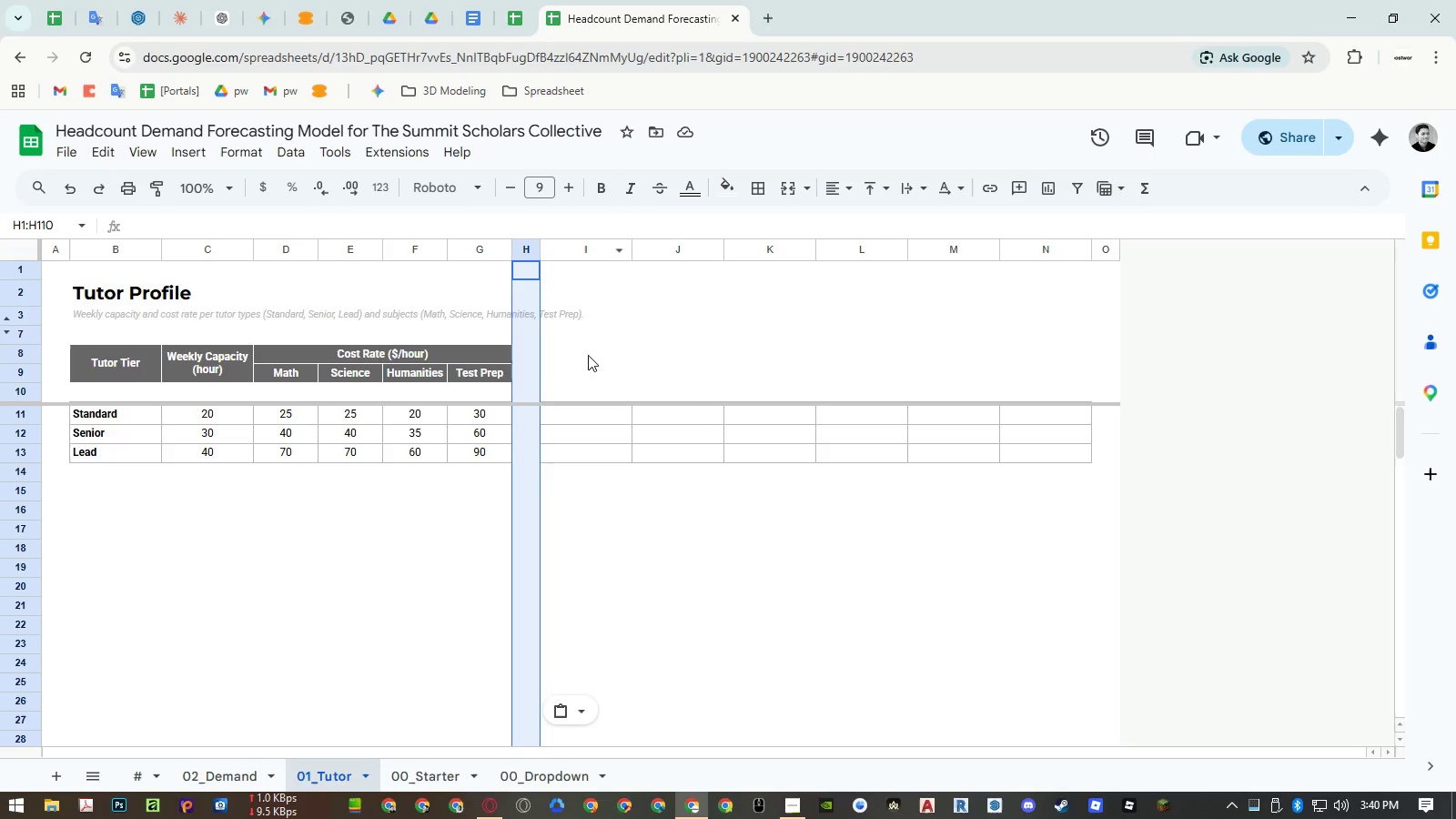 
left_click([588, 355])
 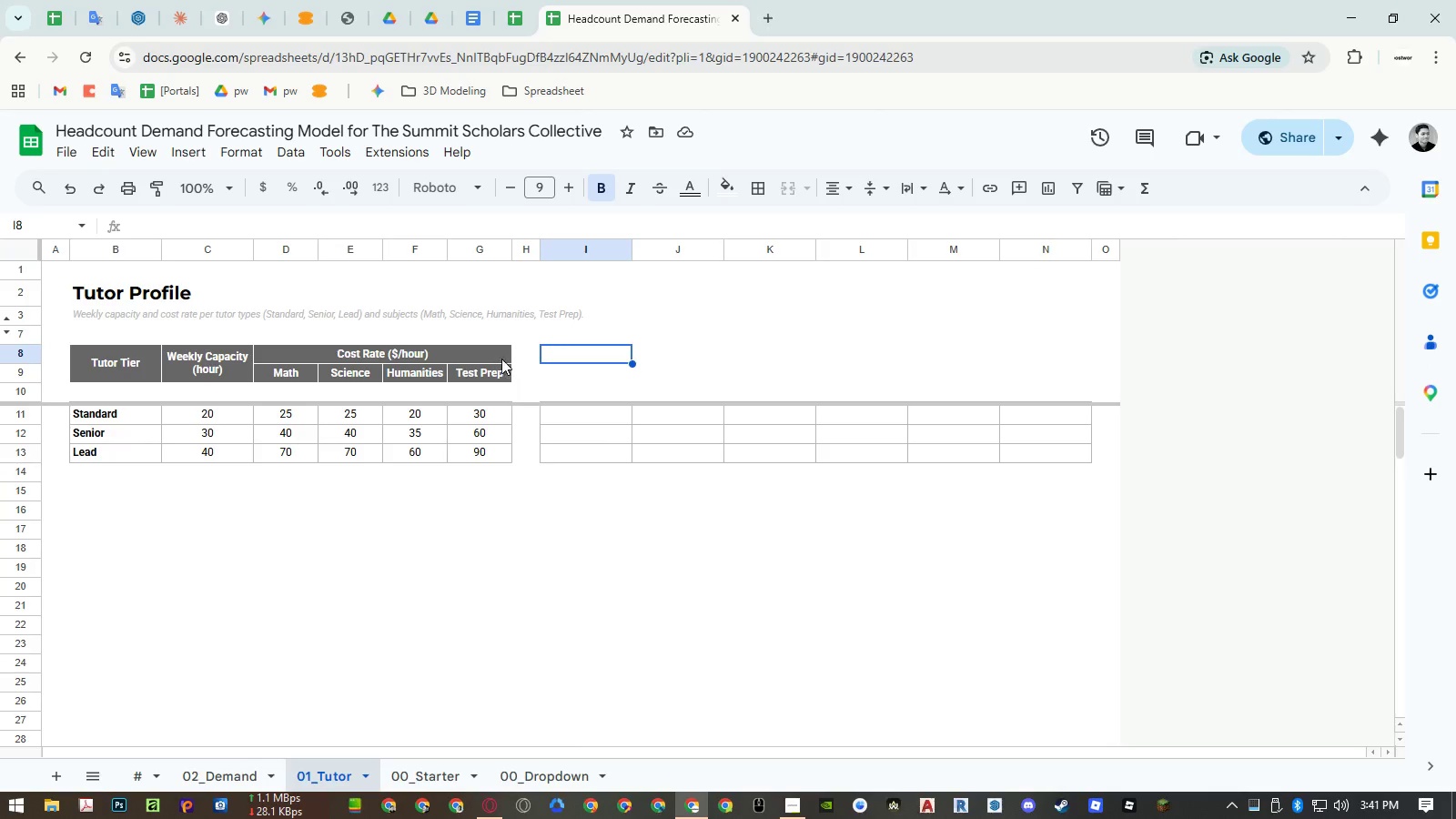 
left_click_drag(start_coordinate=[483, 357], to_coordinate=[482, 369])
 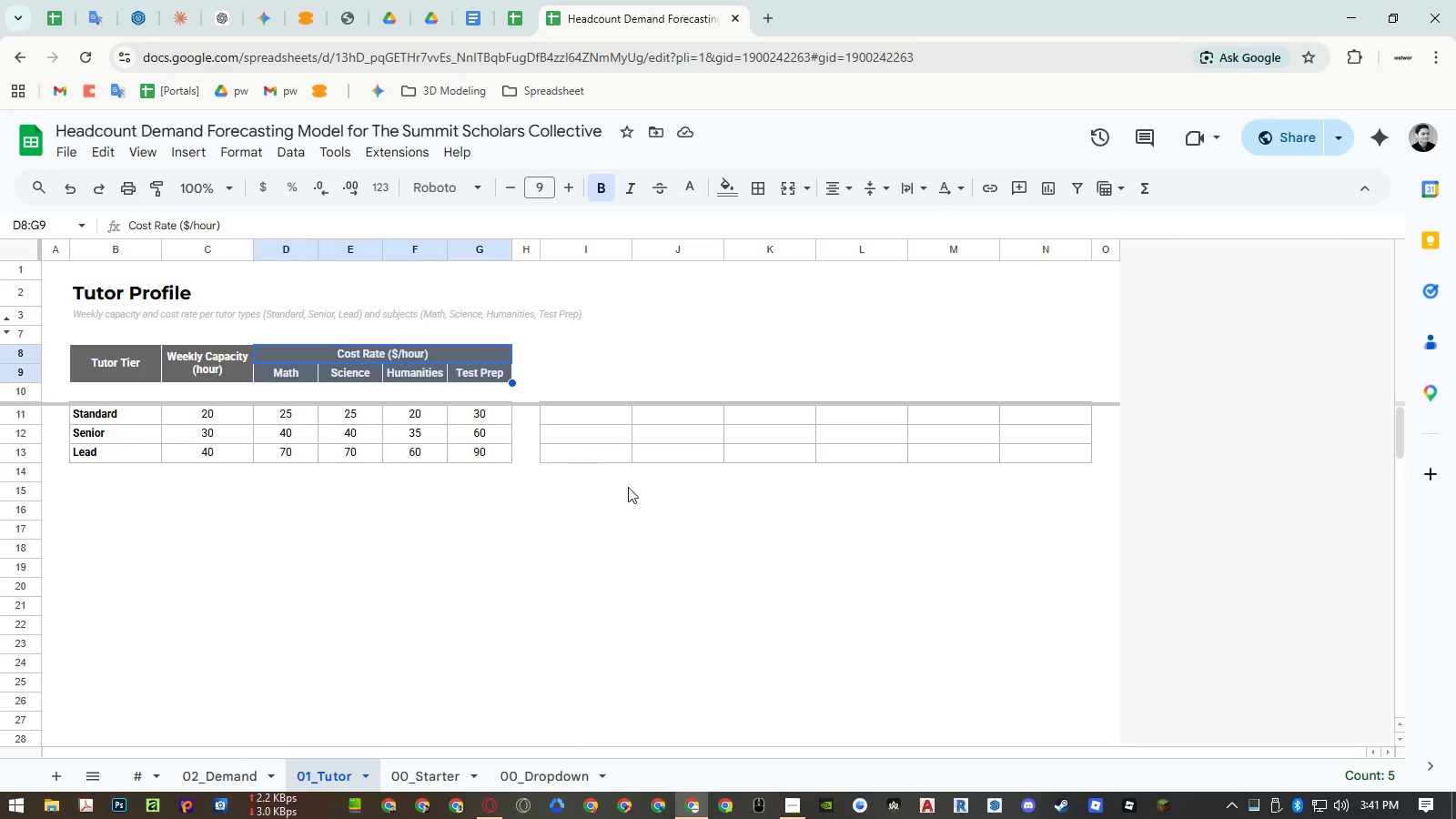 
key(Control+ControlLeft)
 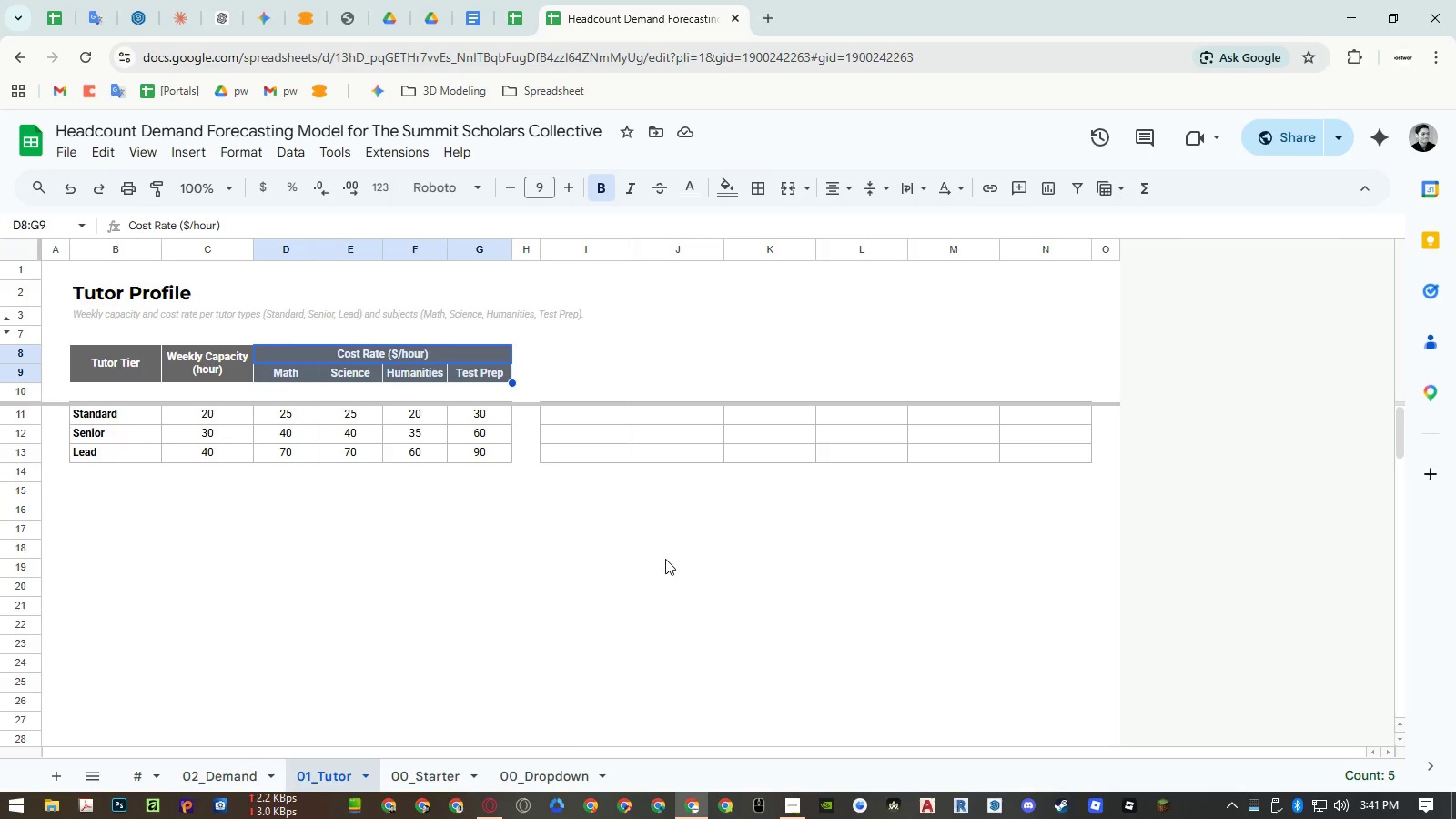 
key(Control+C)
 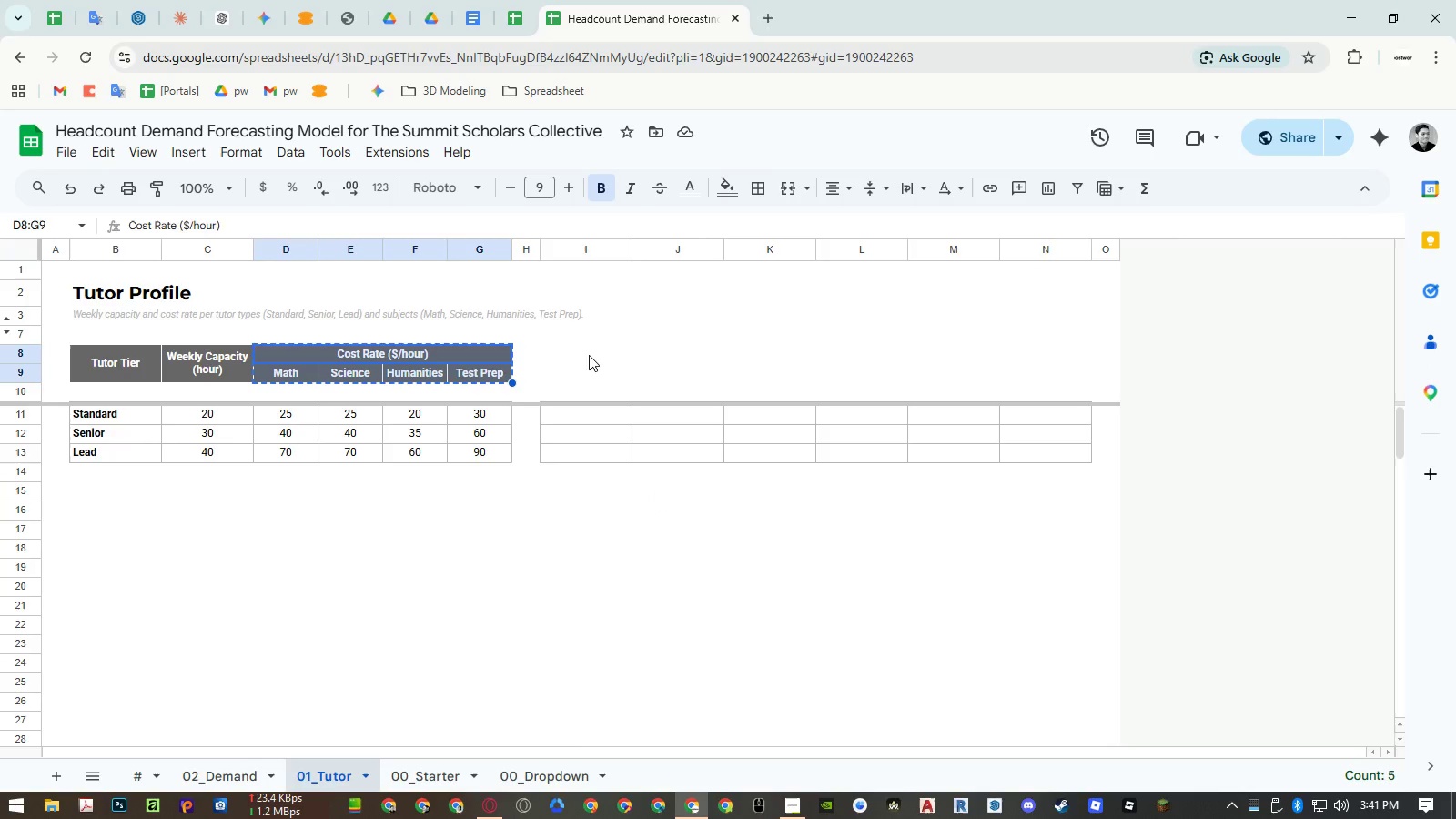 
left_click([589, 355])
 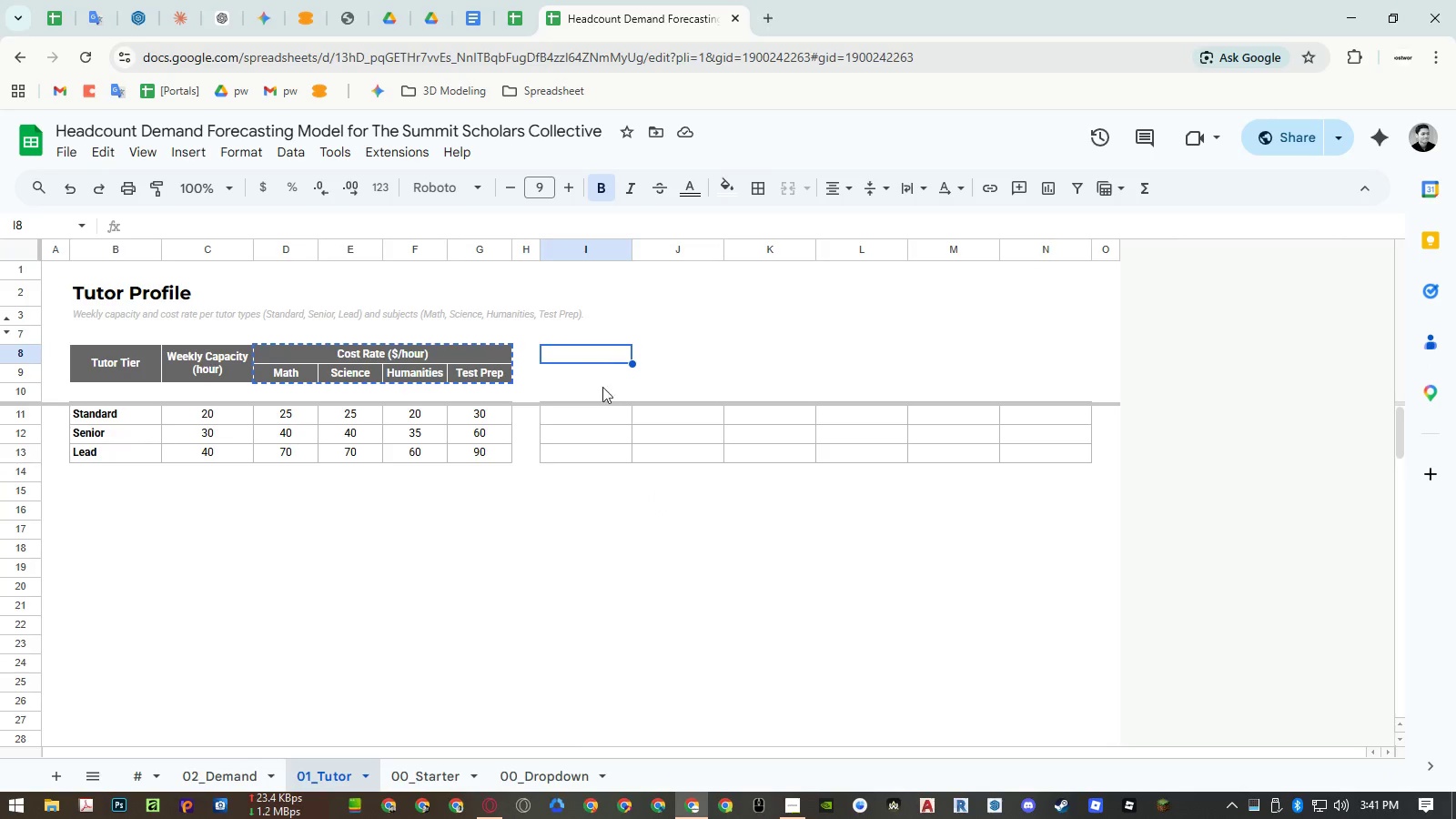 
key(Control+ControlLeft)
 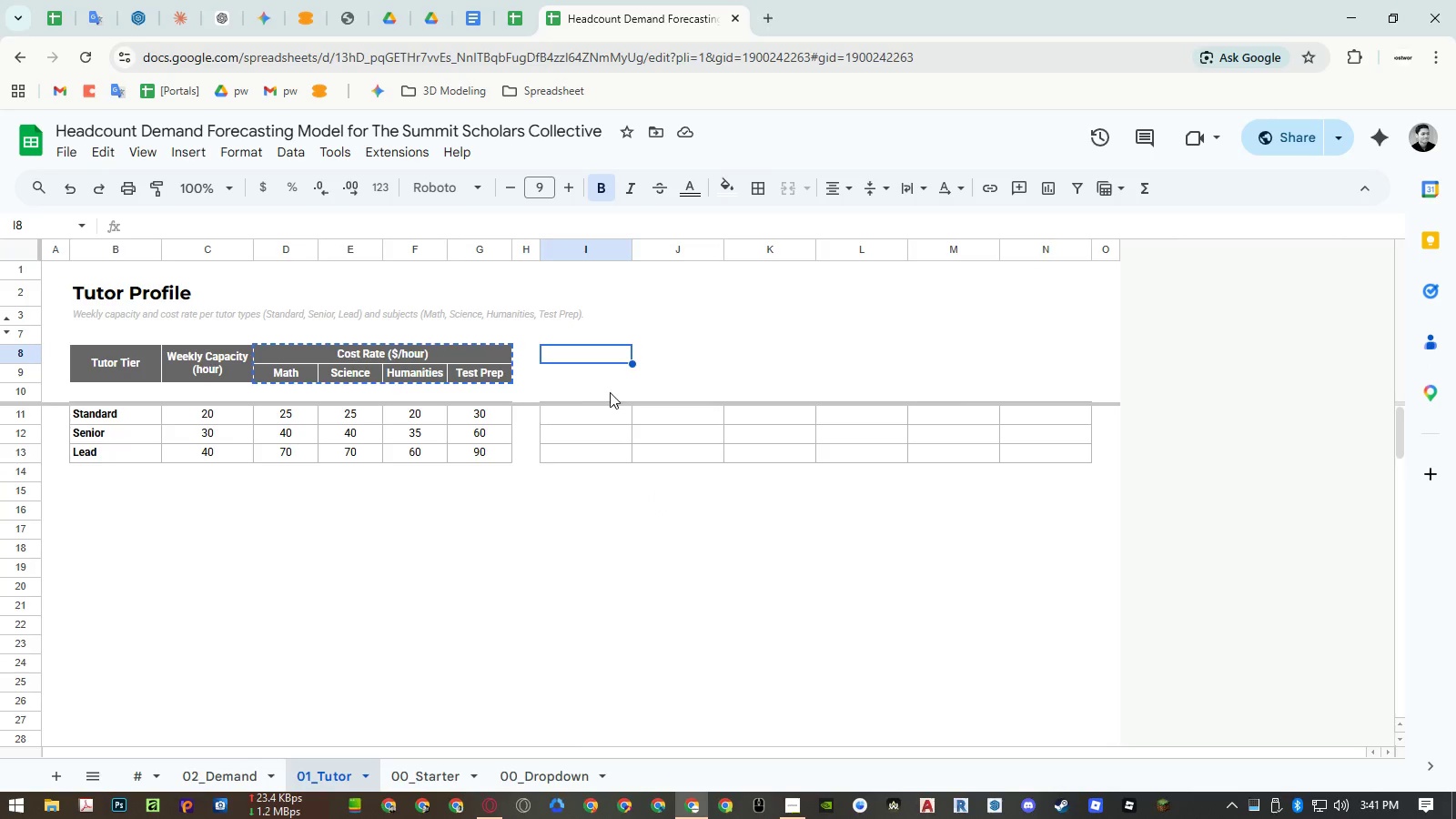 
key(Control+V)
 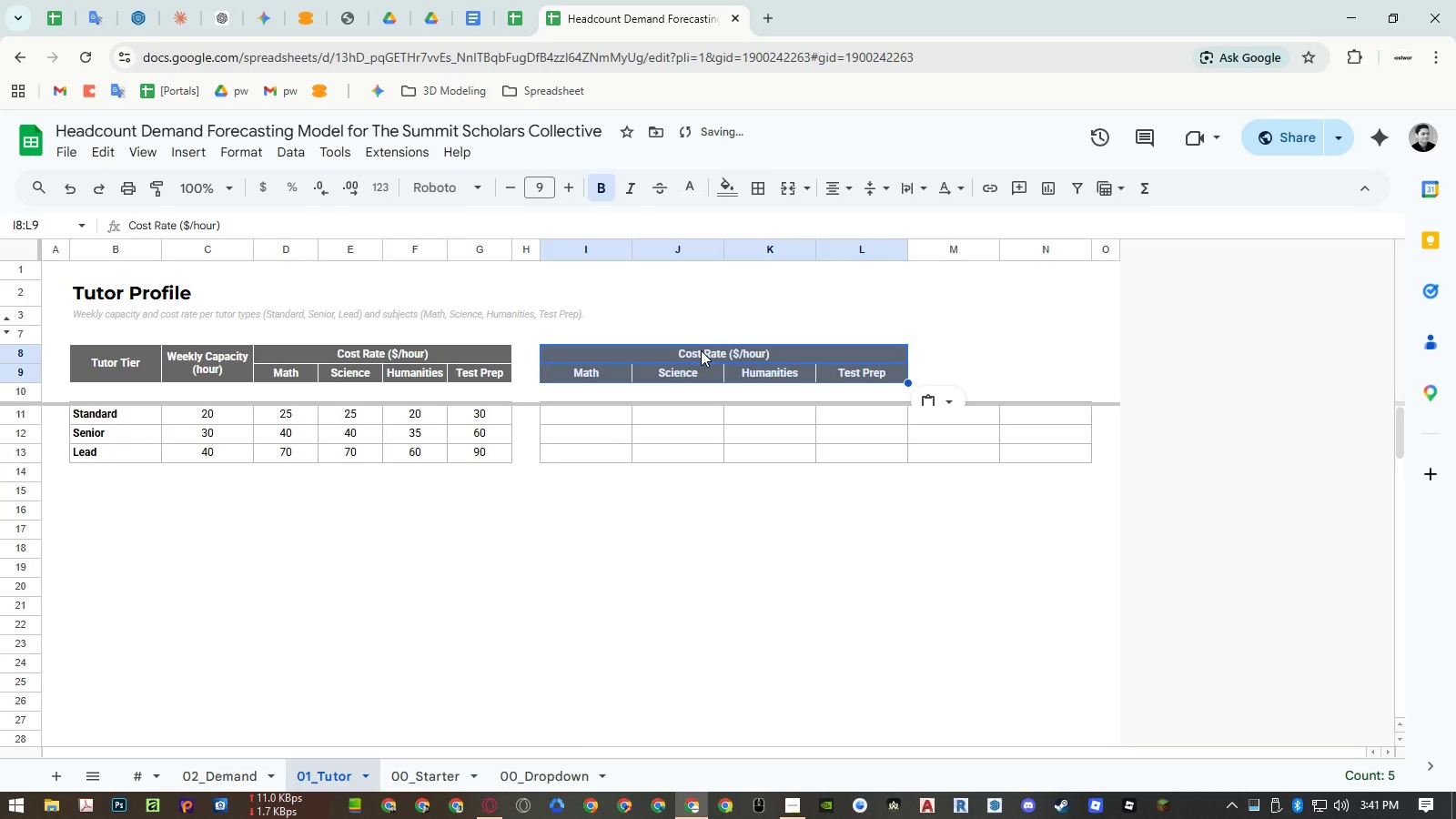 
left_click([701, 350])
 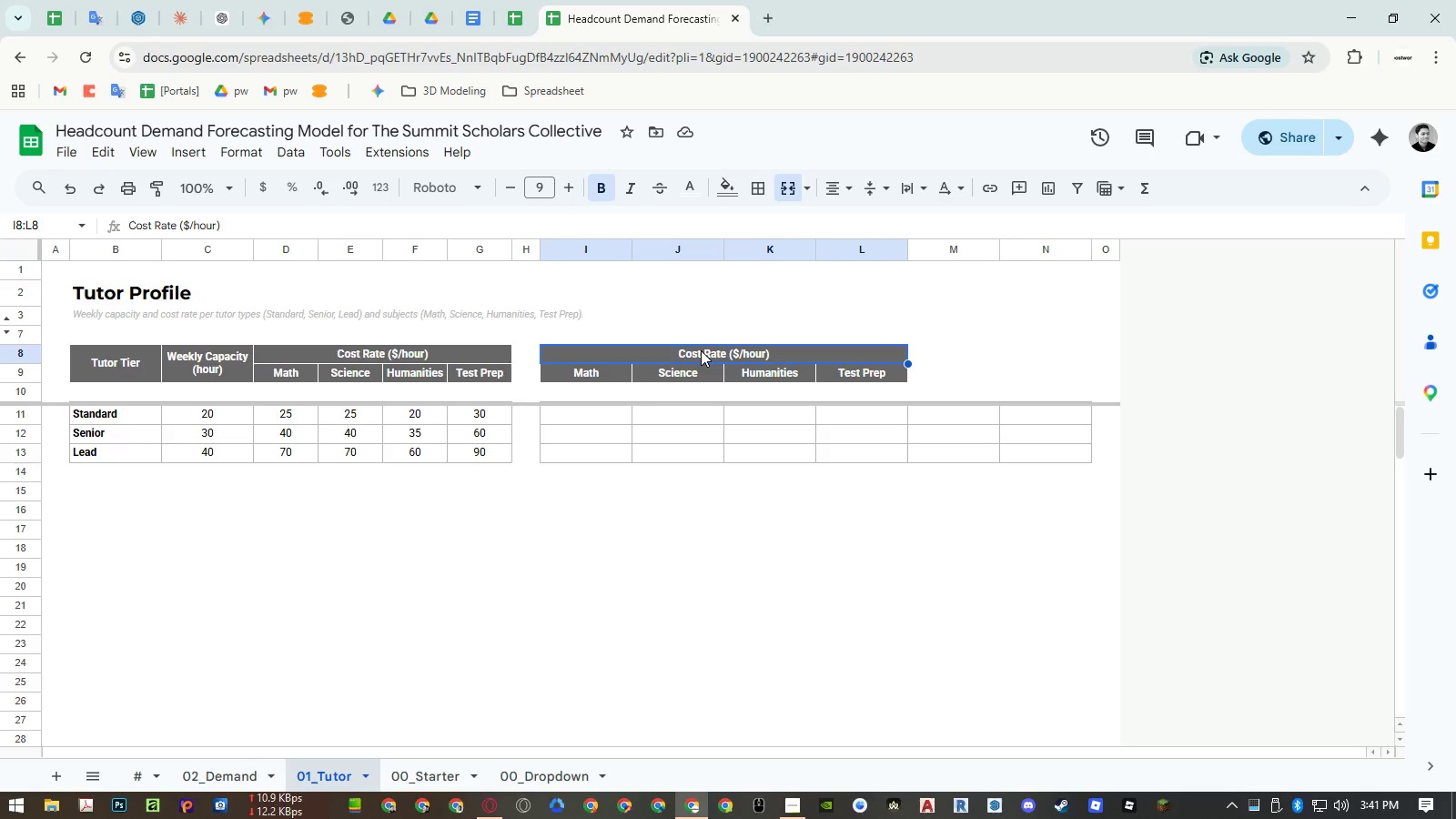 
type(Current STaff Count (BASEline))
 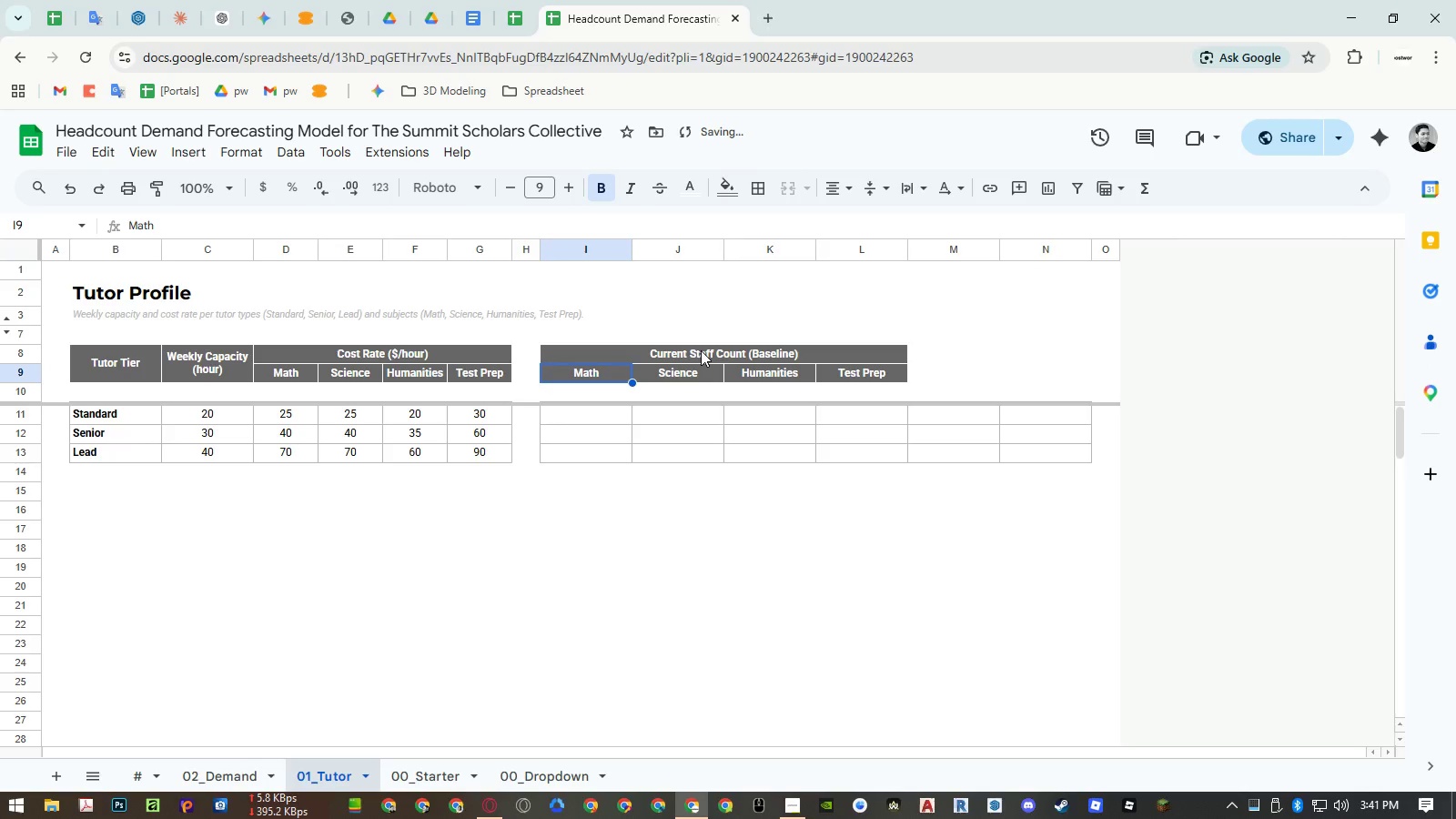 
 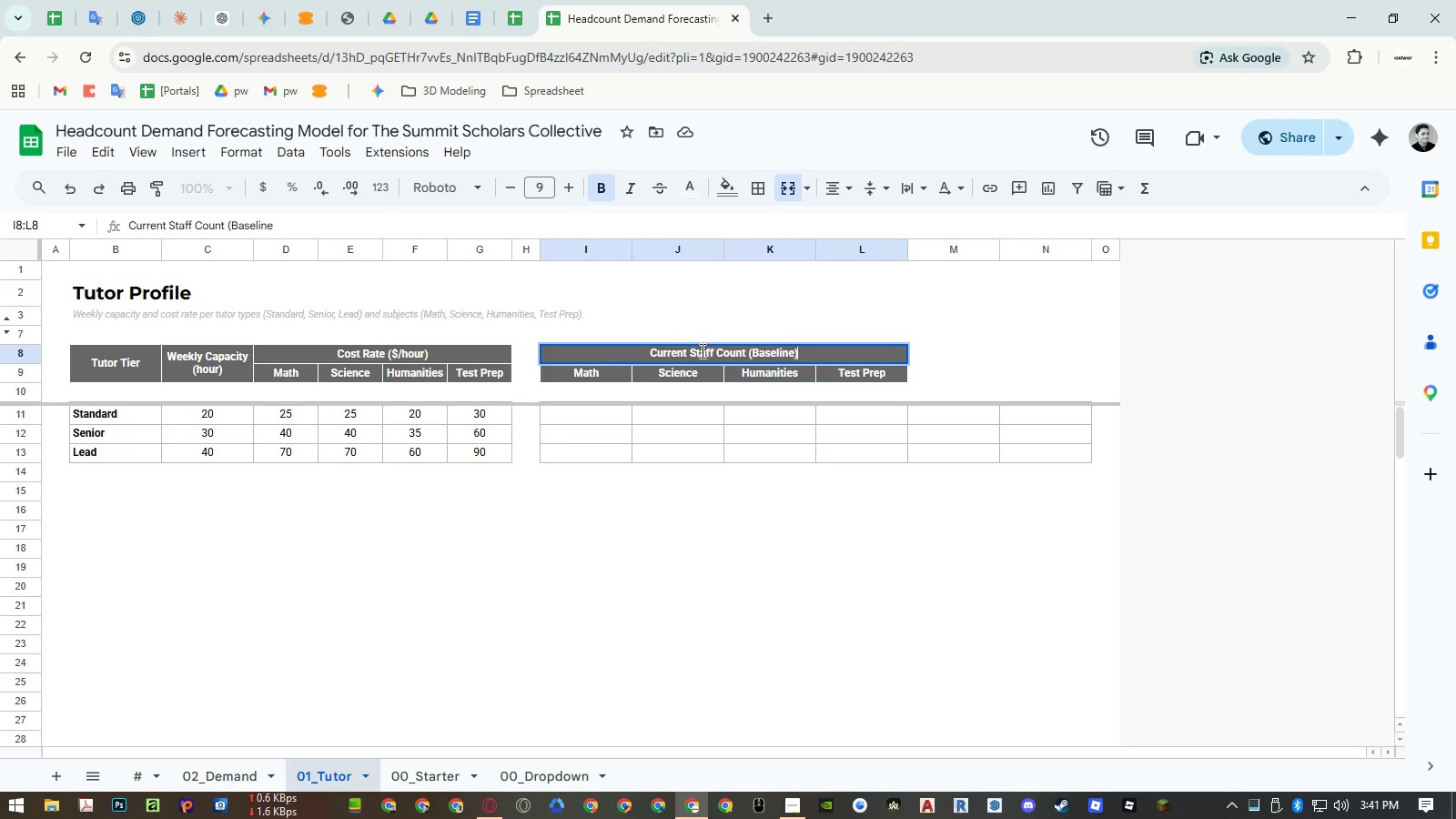 
key(Enter)
 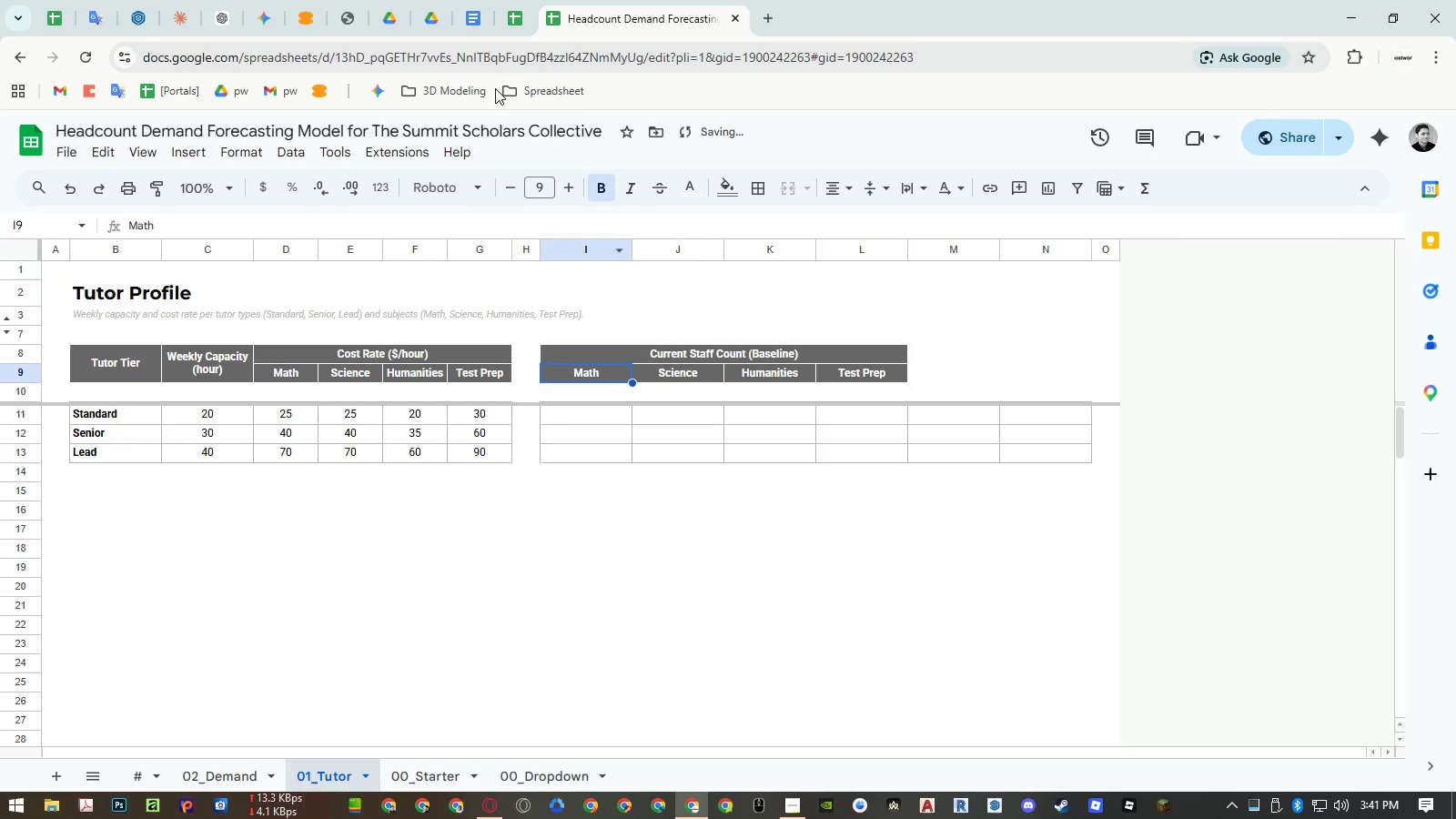 
left_click([507, 17])
 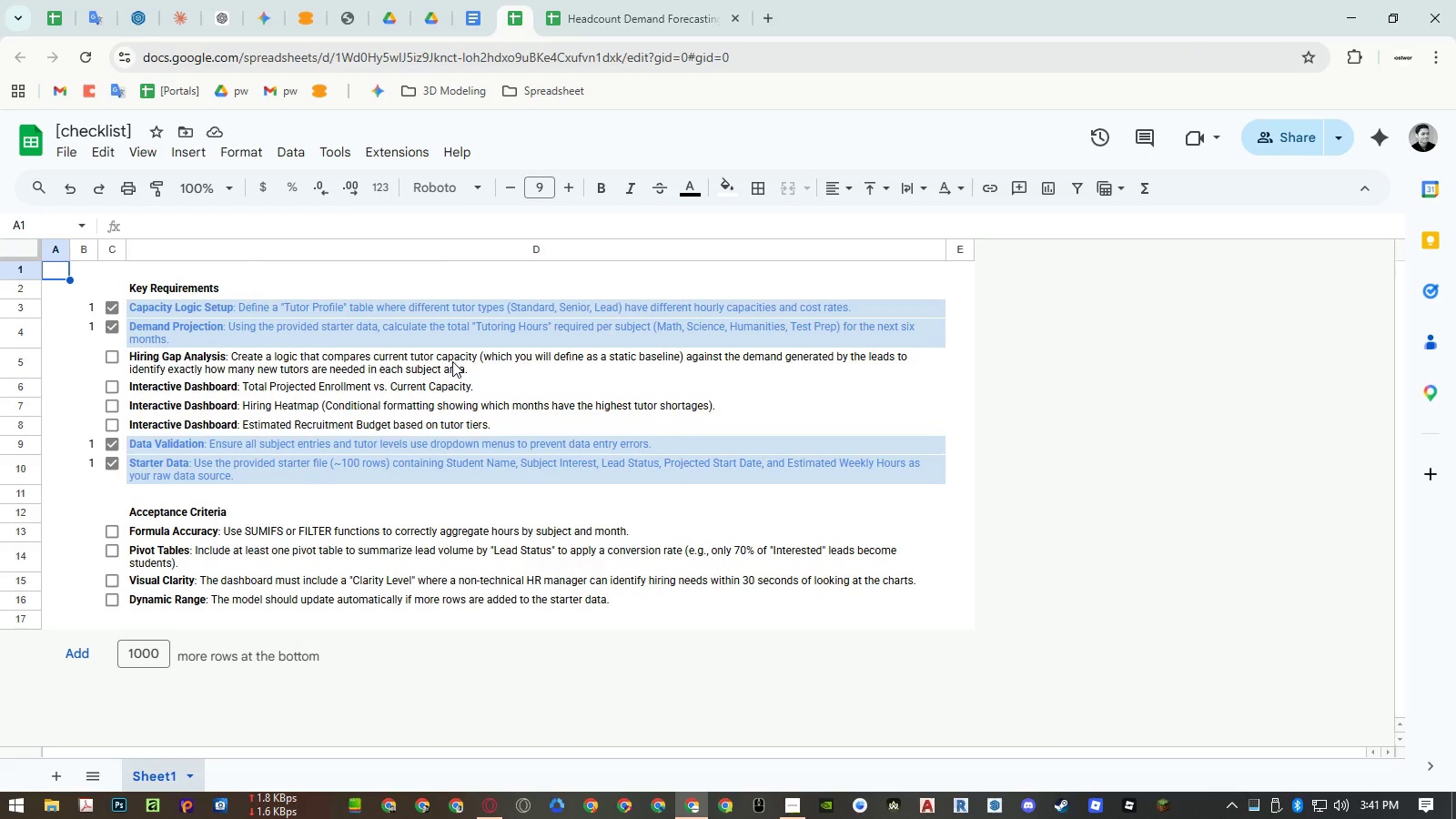 
left_click([600, 5])
 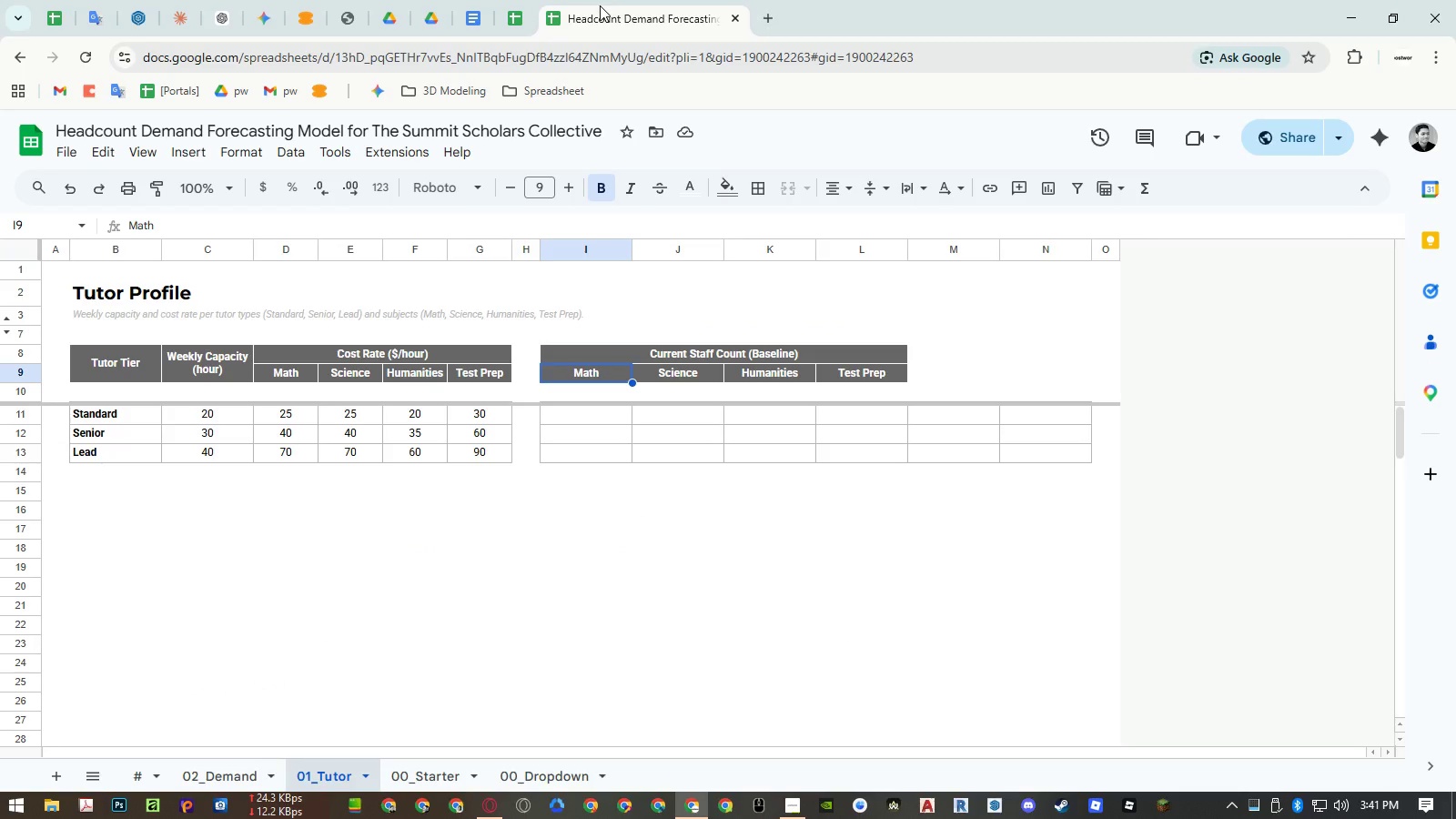 
left_click([521, 7])
 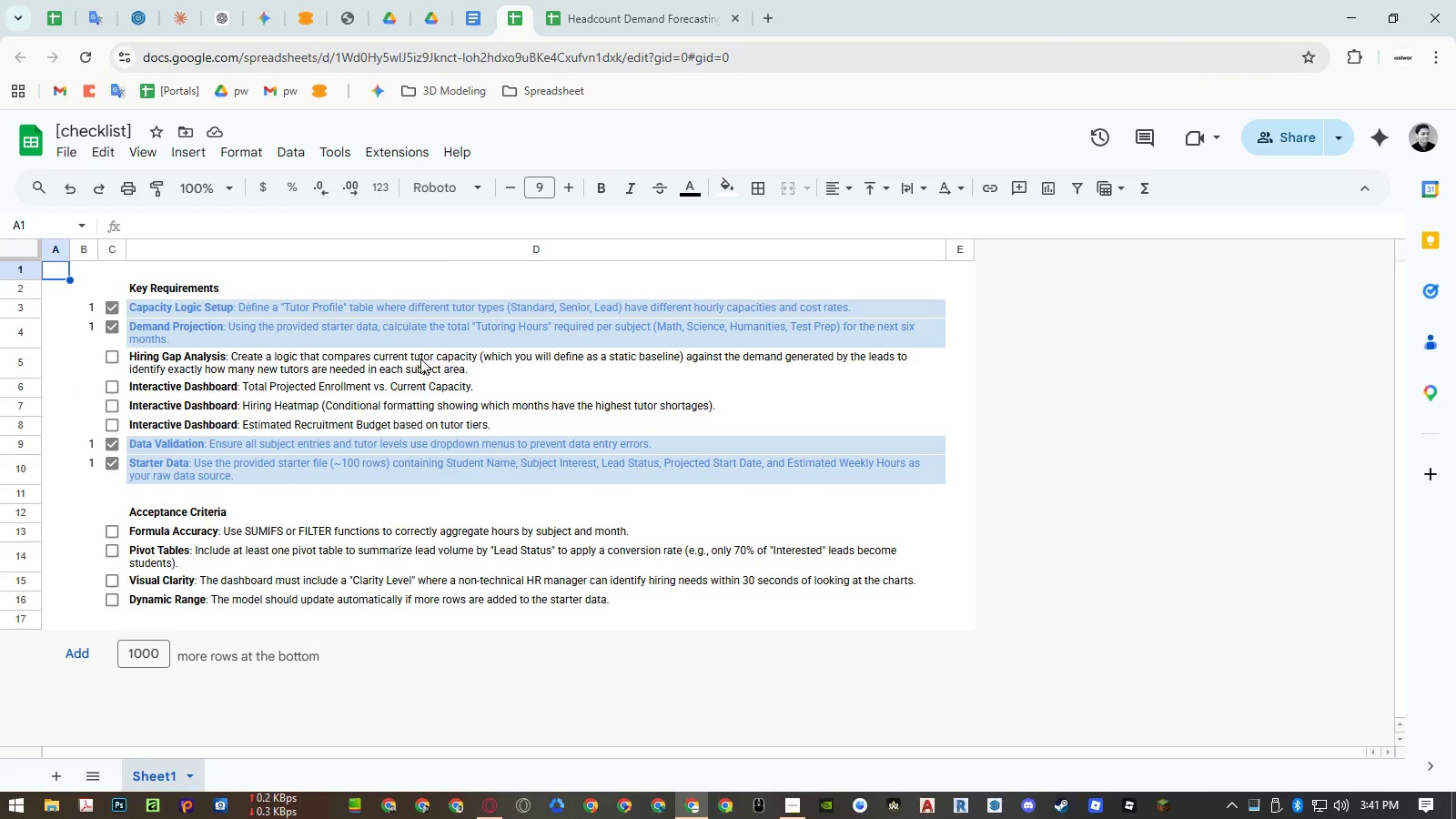 
double_click([420, 359])
 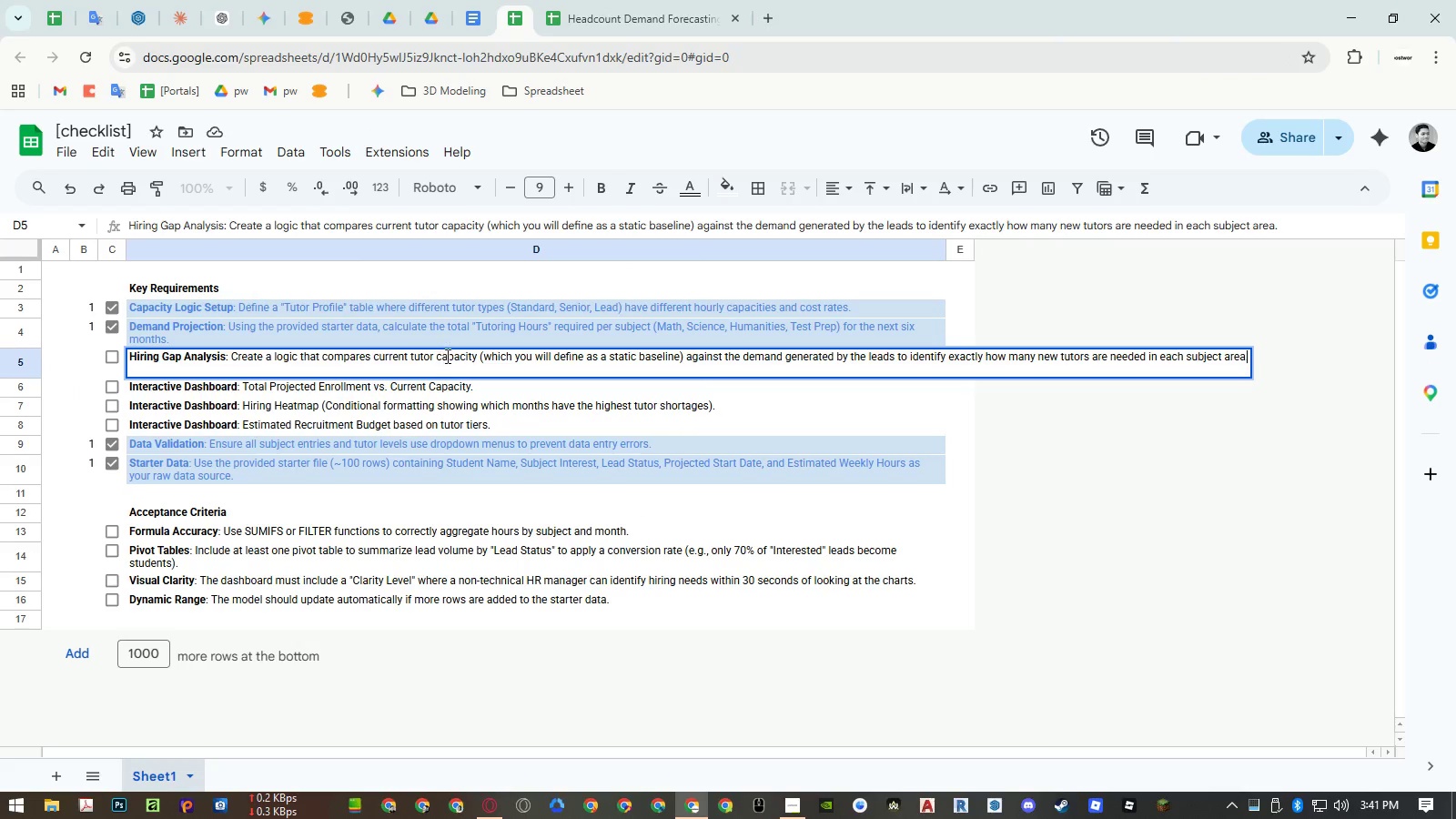 
left_click([447, 356])
 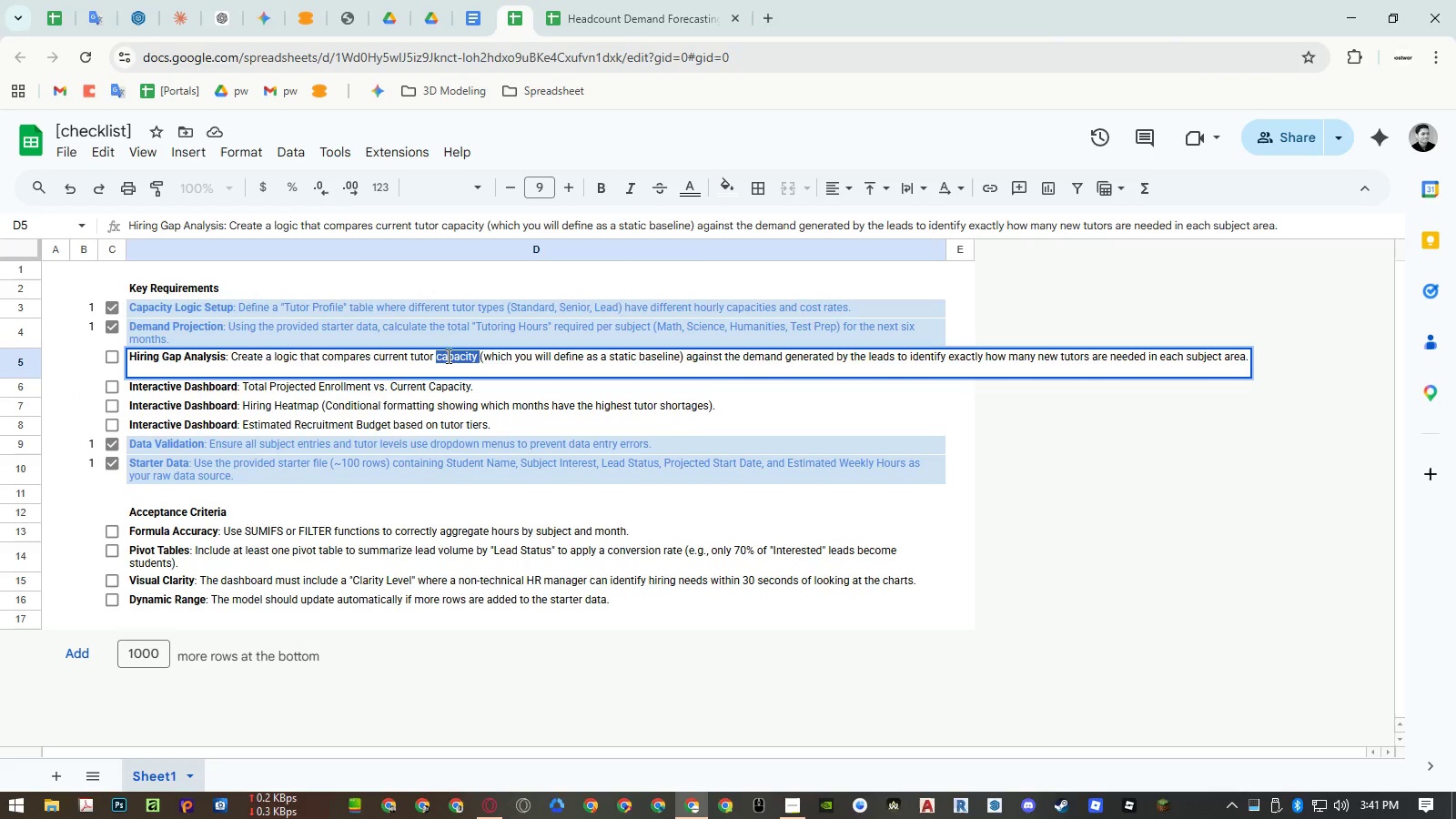 
left_click_drag(start_coordinate=[447, 356], to_coordinate=[384, 359])
 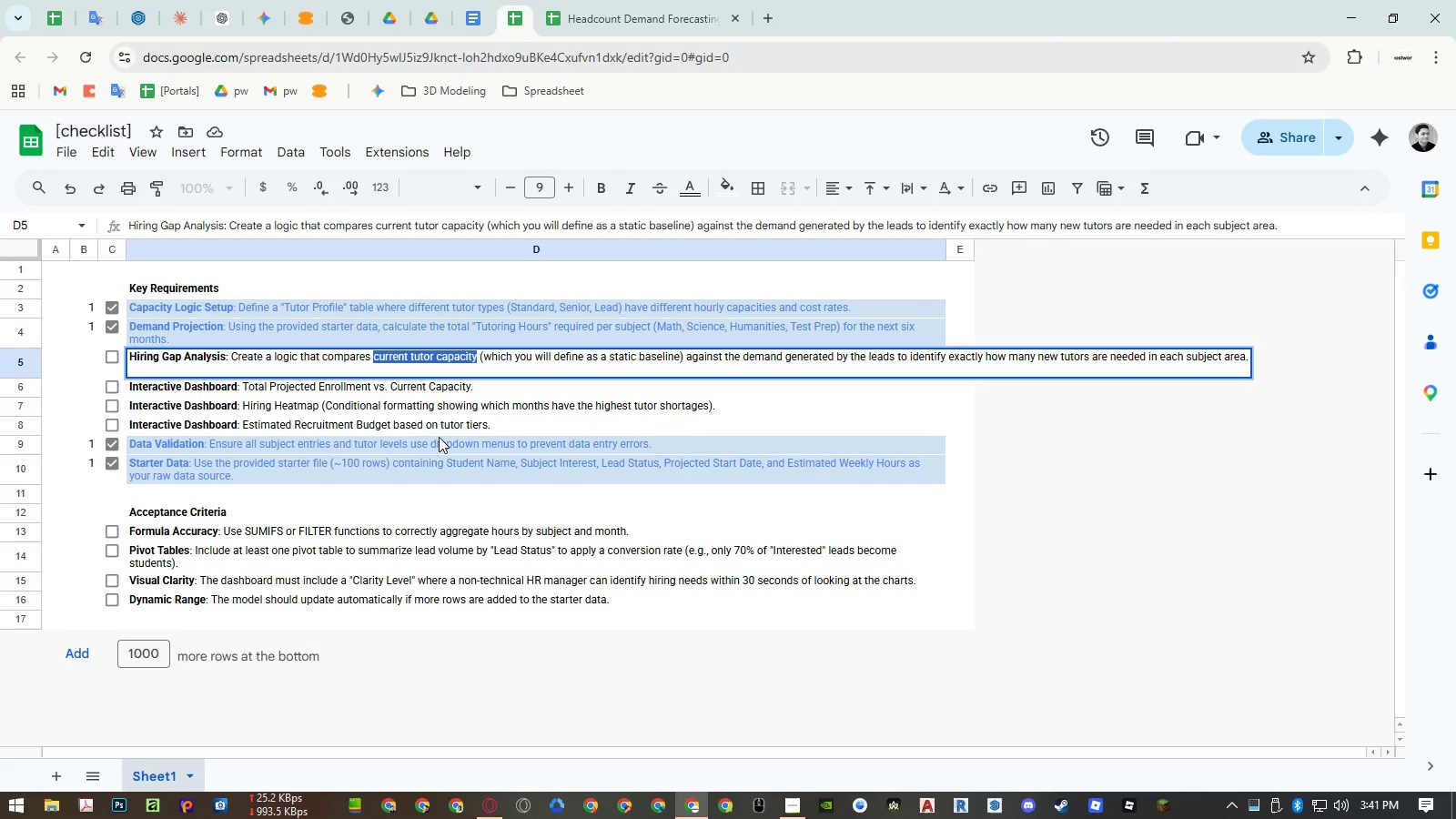 
key(Control+ControlLeft)
 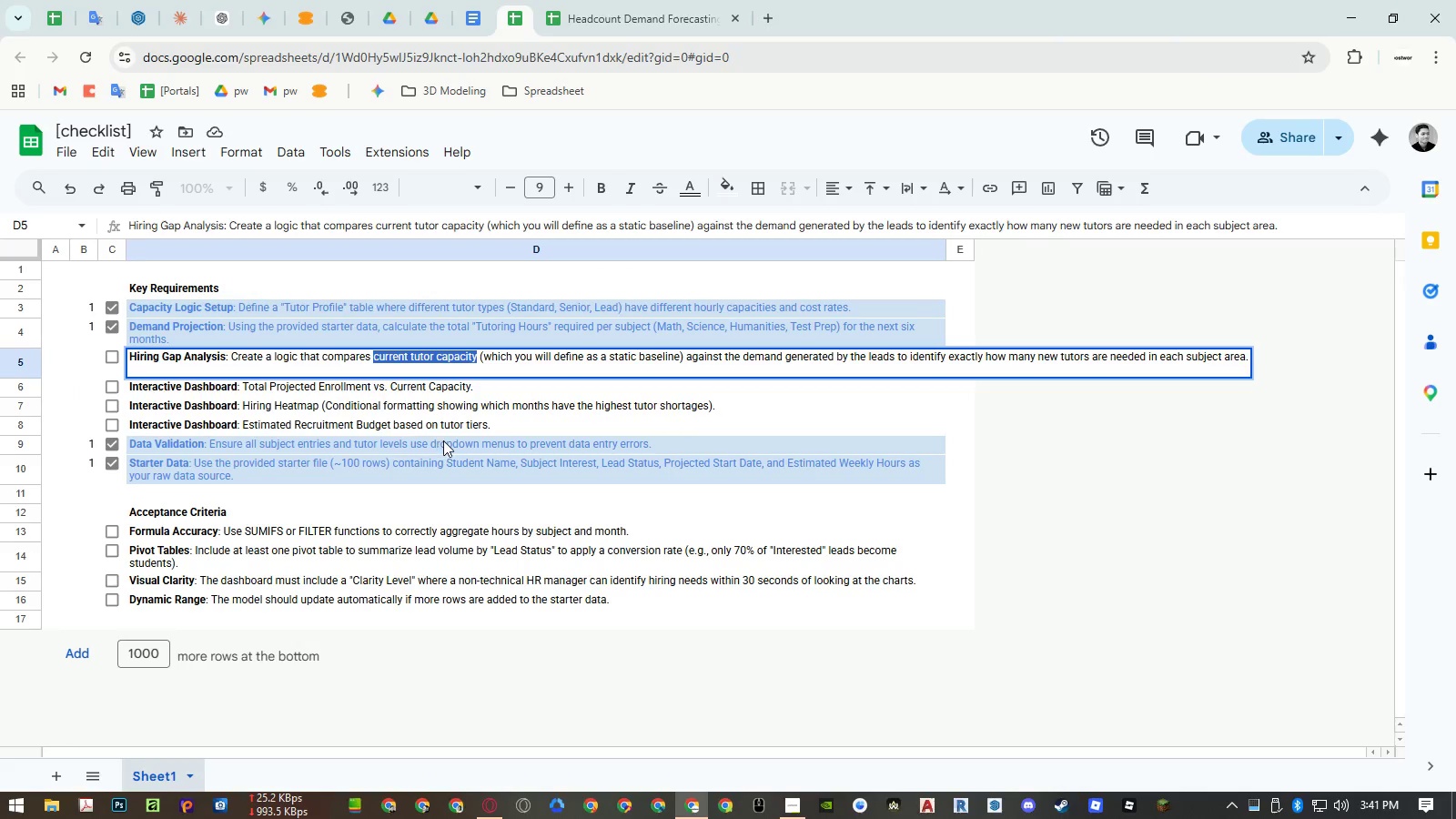 
key(Control+C)
 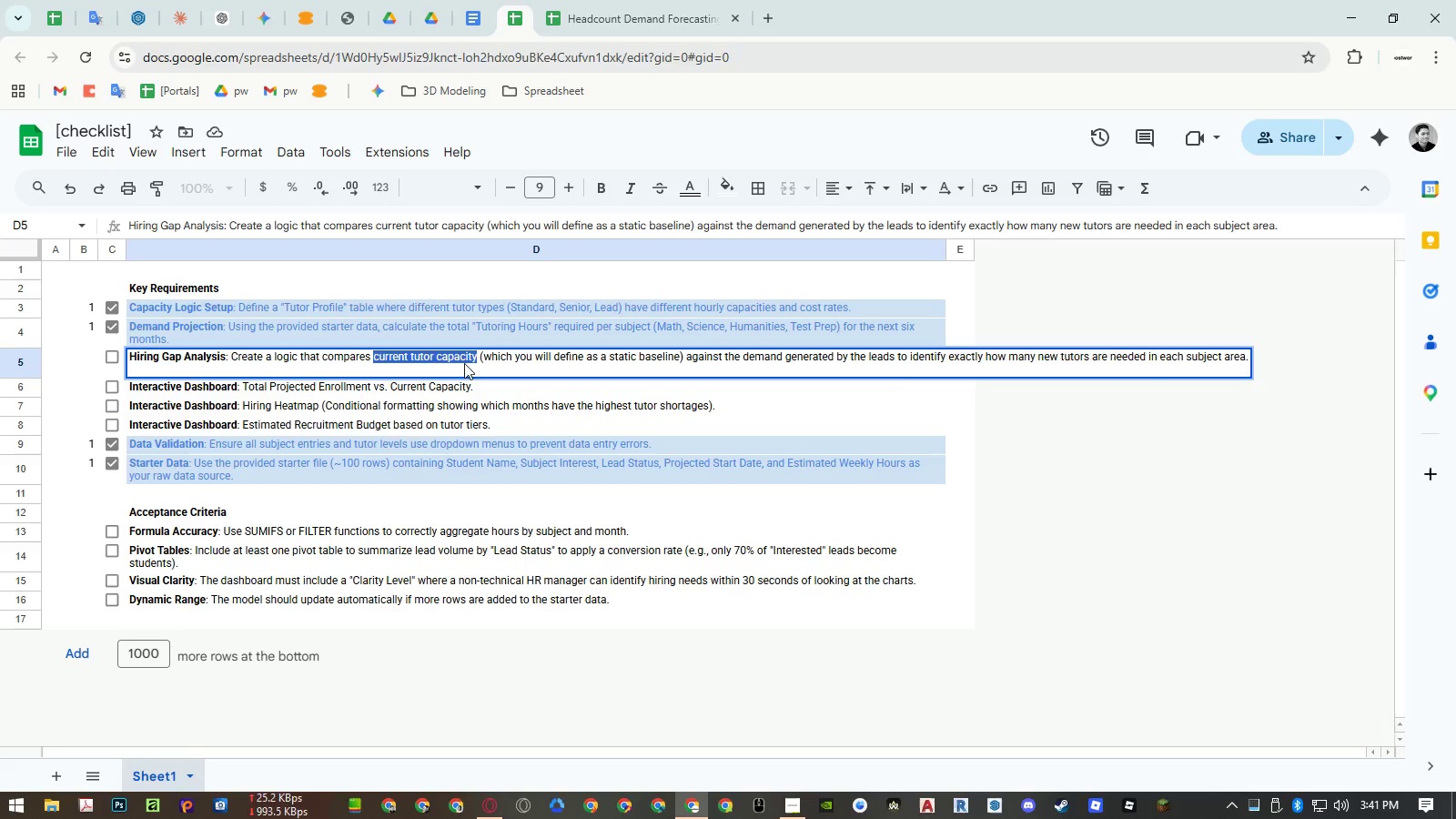 
key(Escape)
 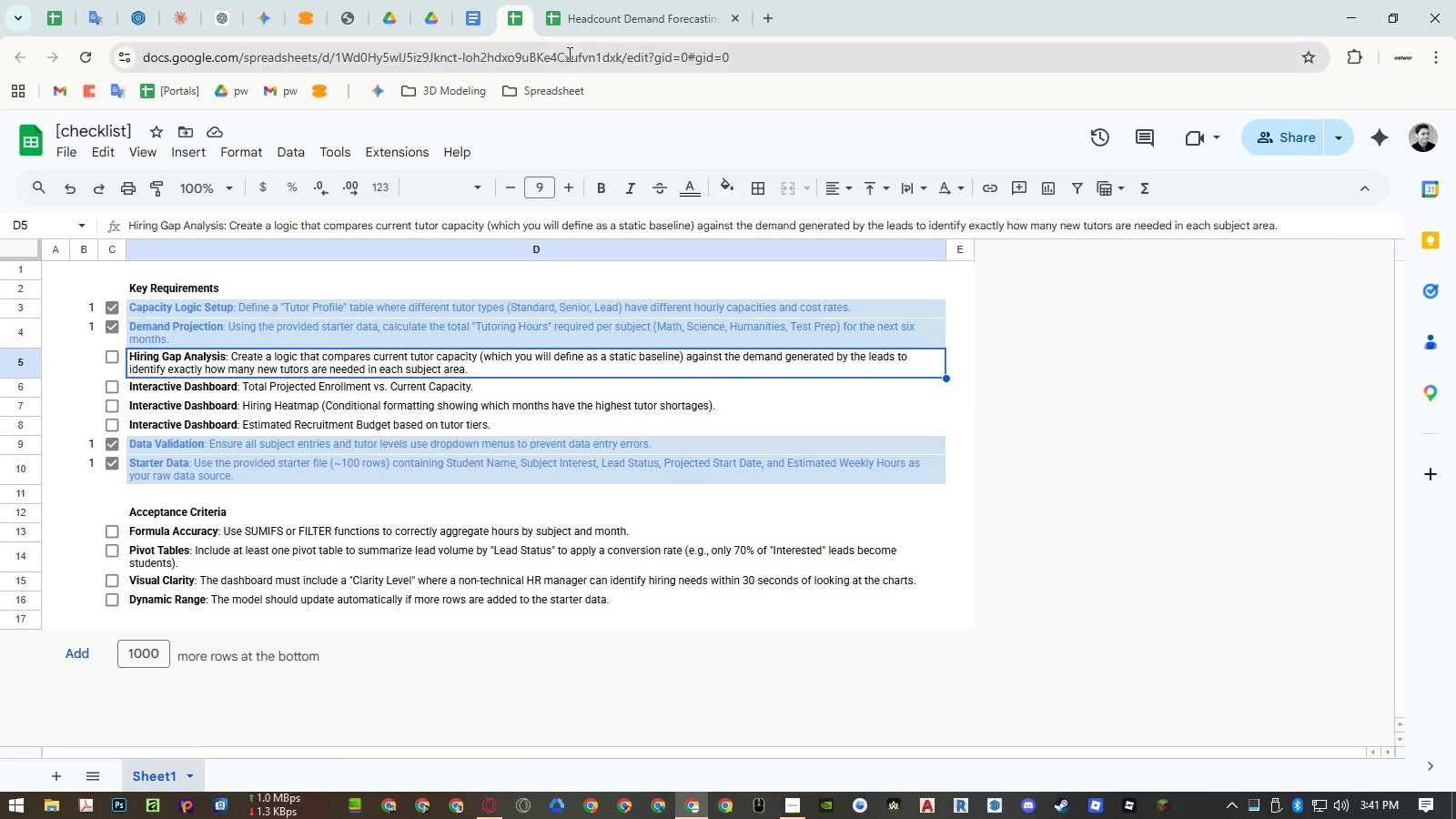 
left_click([579, 31])
 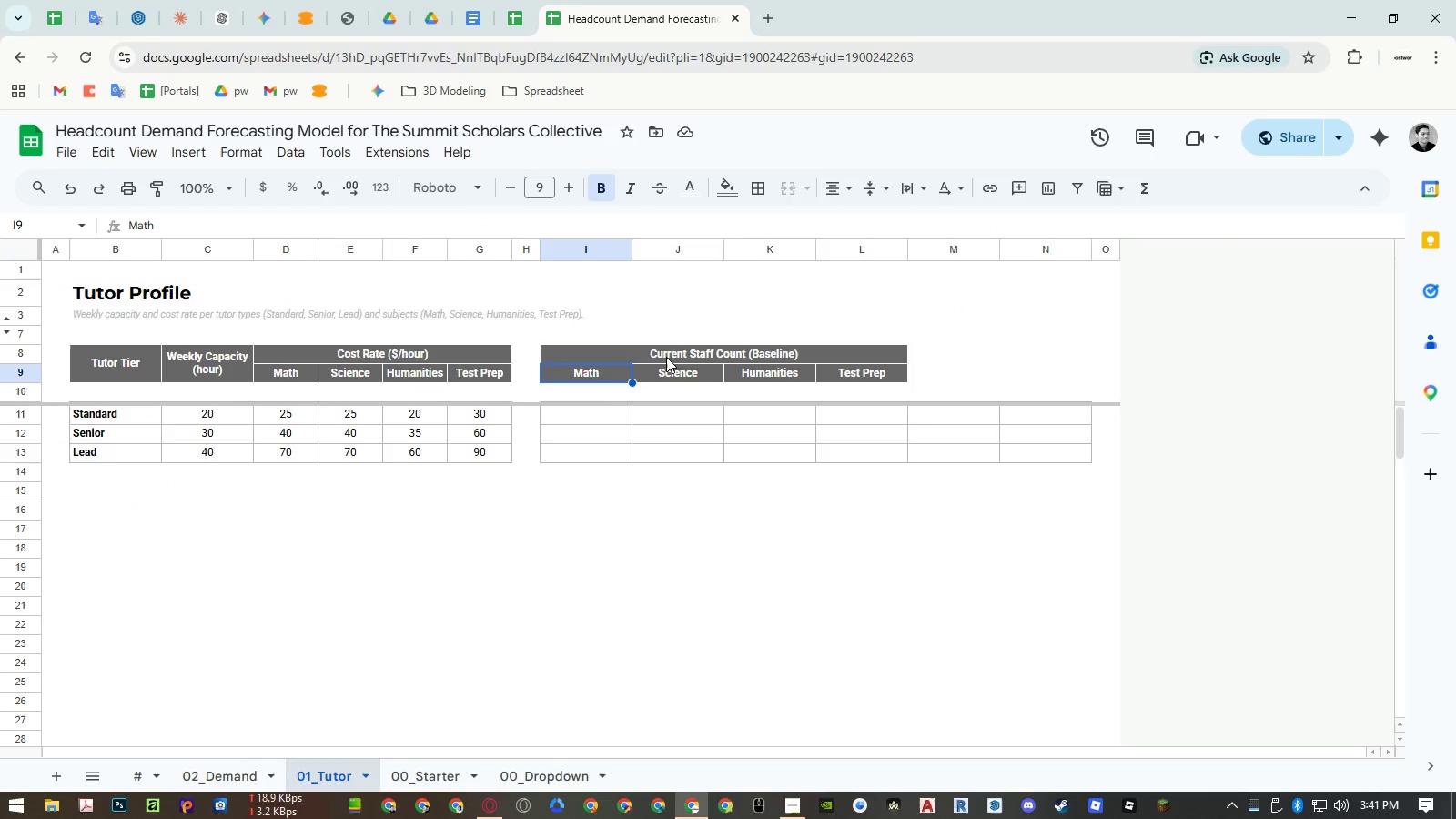 
wait(7.39)
 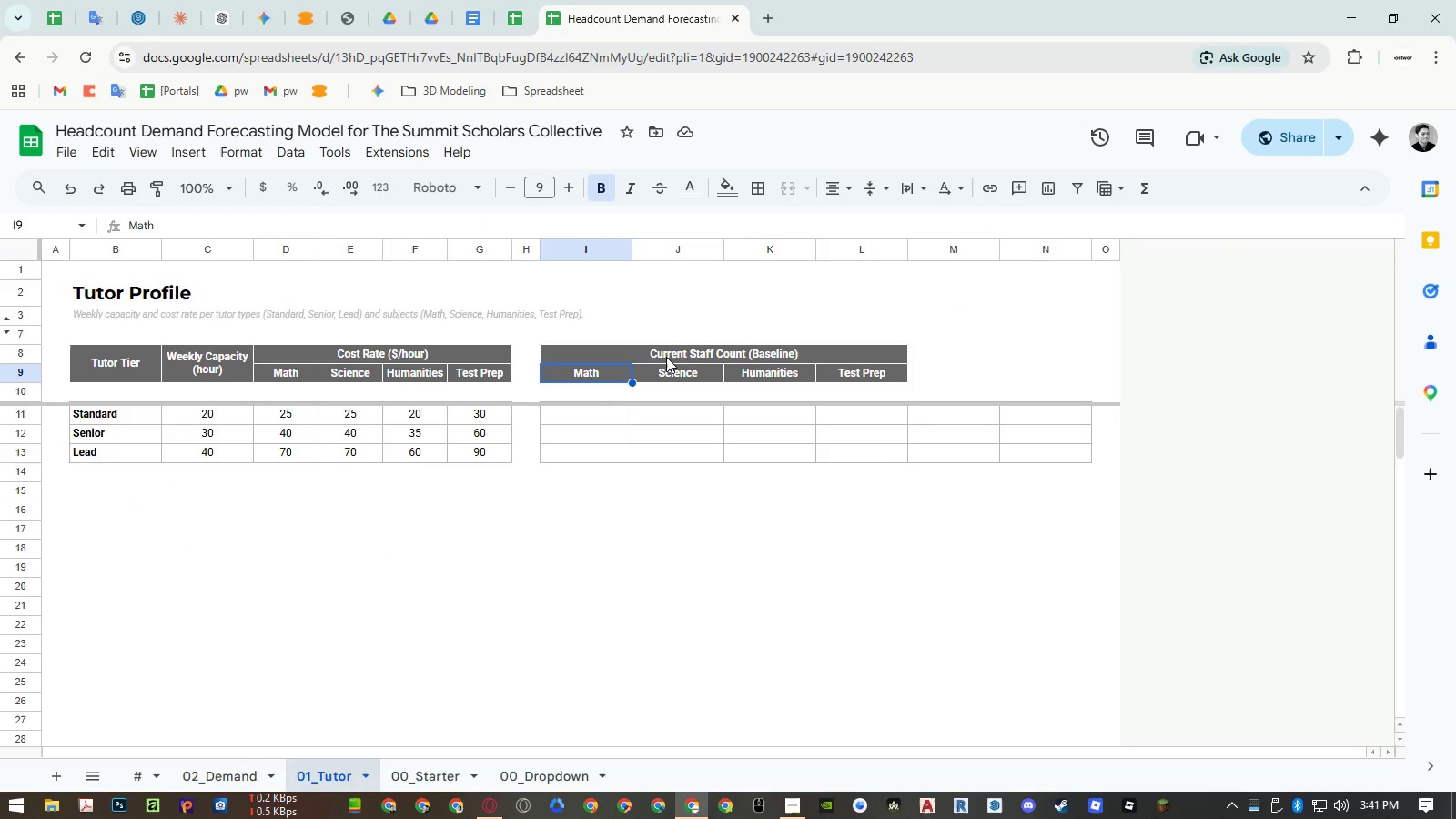 
double_click([666, 357])
 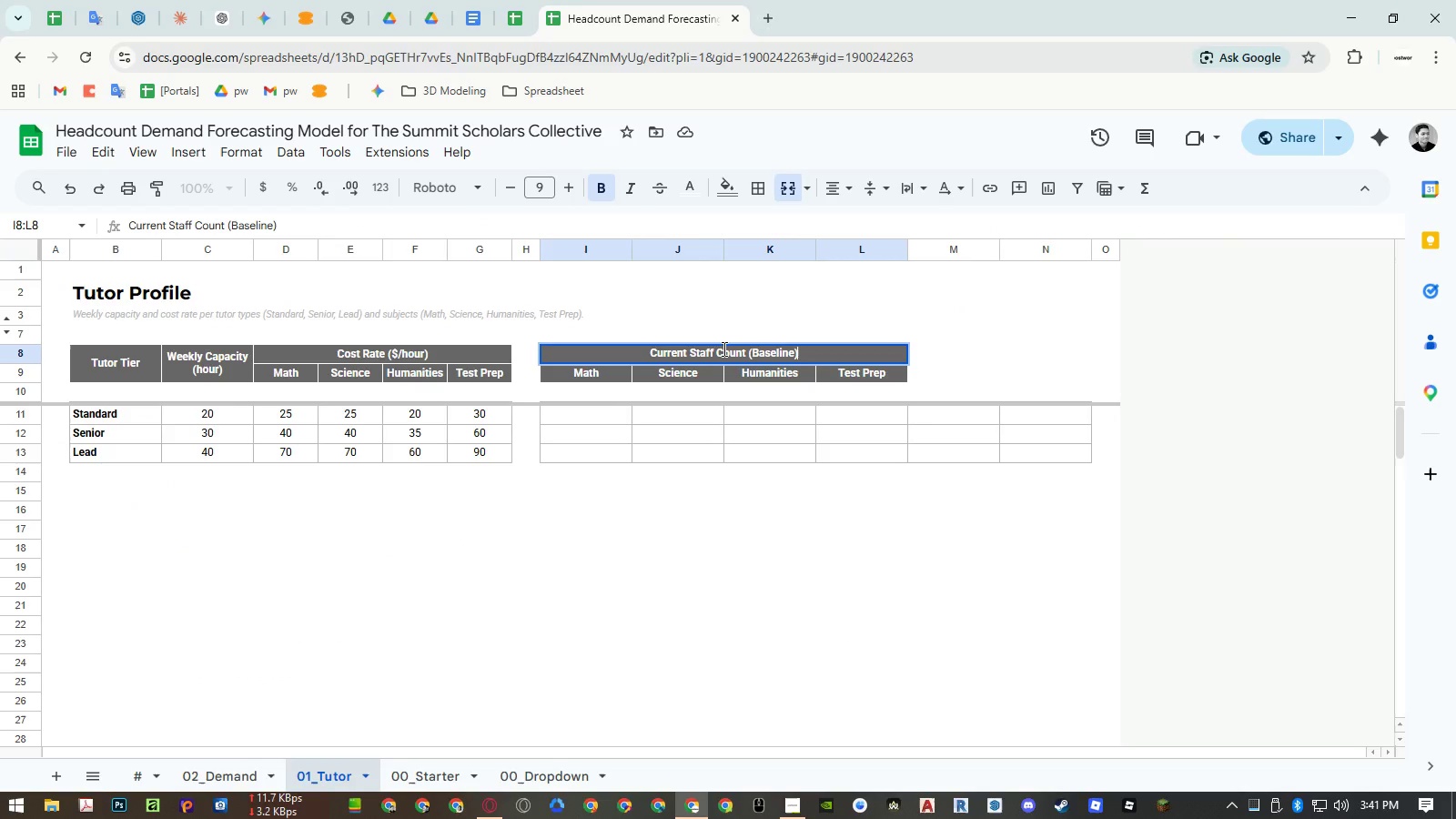 
left_click([723, 349])
 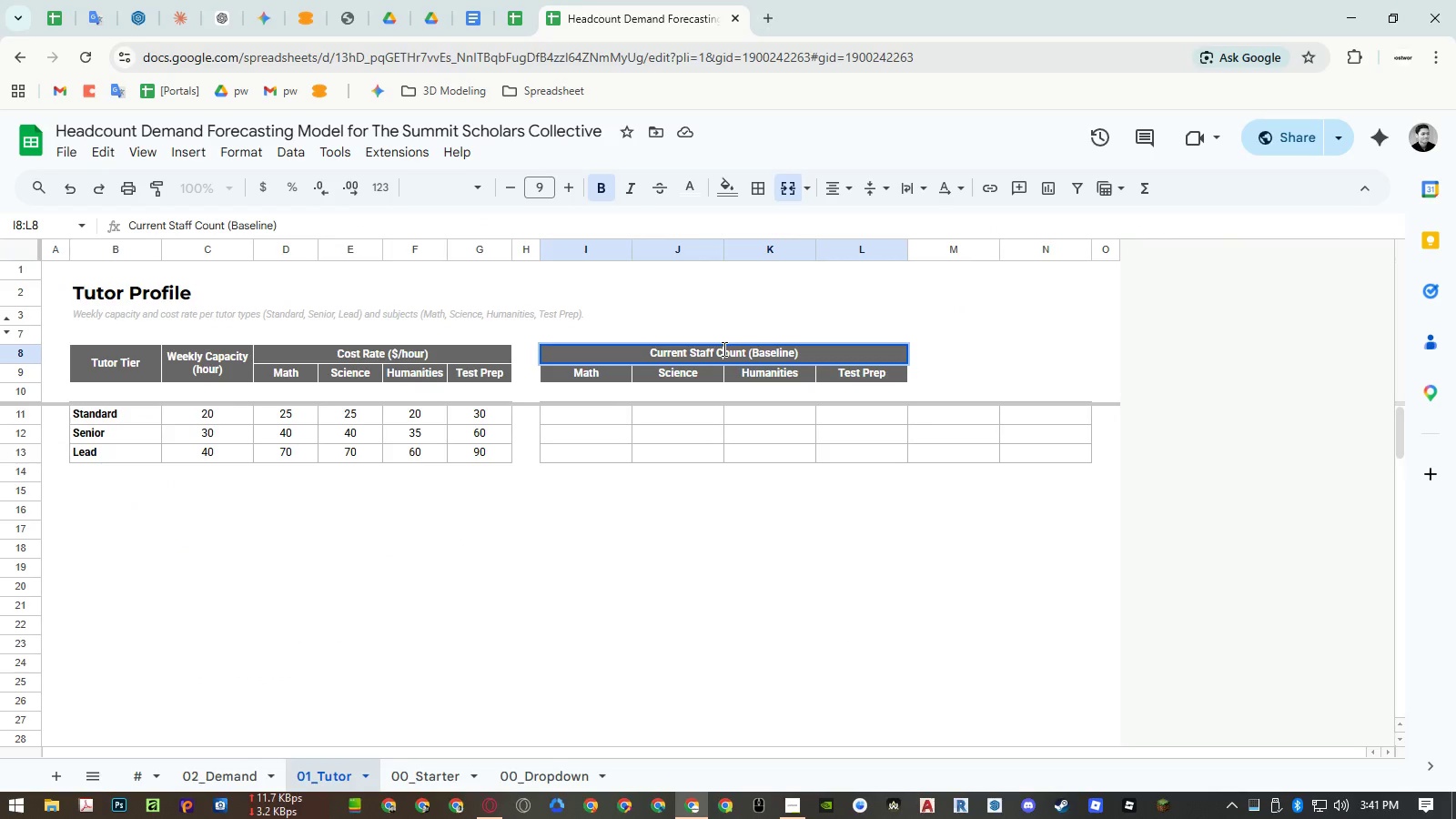 
left_click_drag(start_coordinate=[723, 349], to_coordinate=[683, 349])
 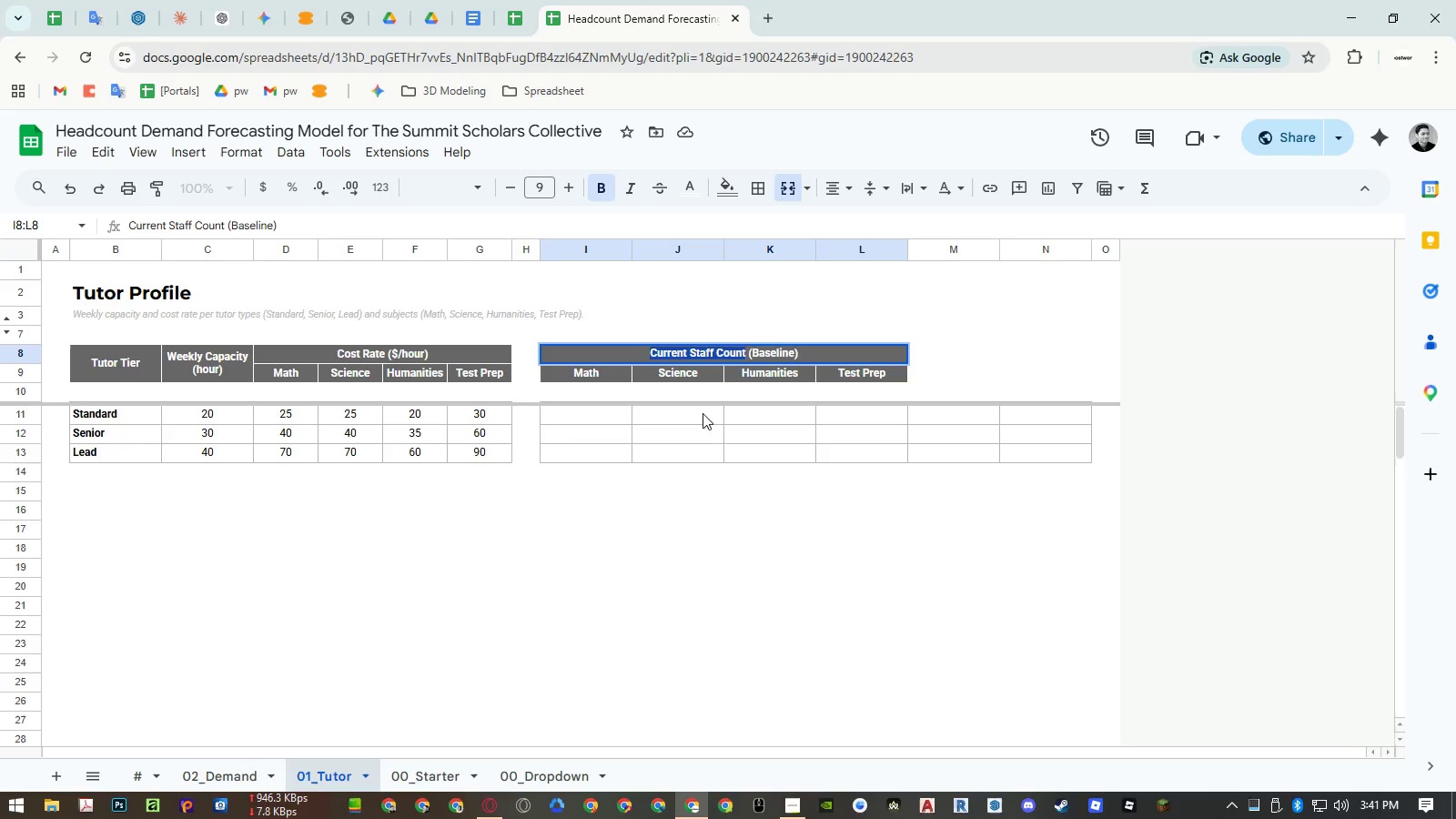 
key(Control+ControlLeft)
 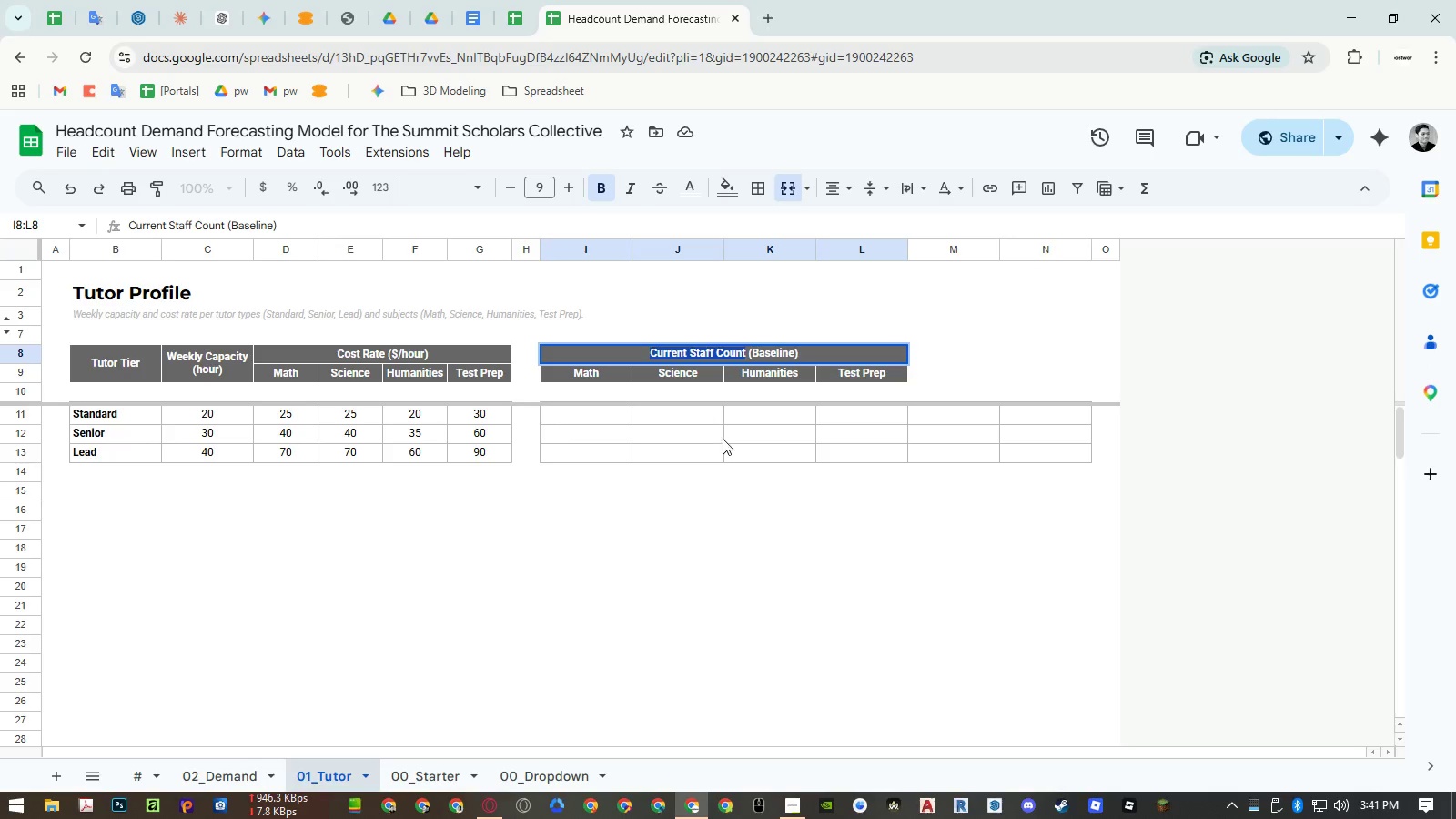 
key(Control+Shift+ShiftLeft)
 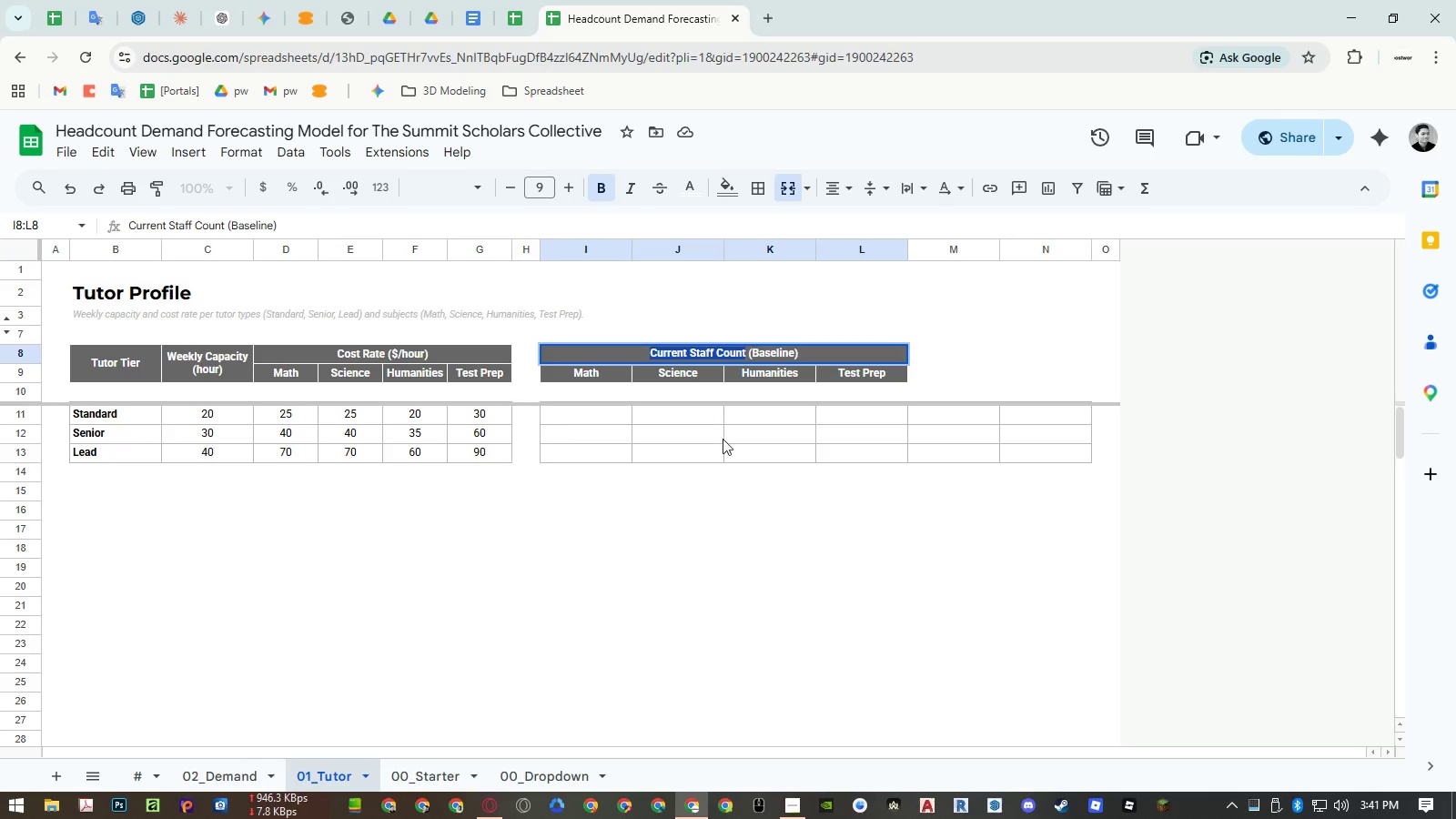 
key(Control+Shift+V)
 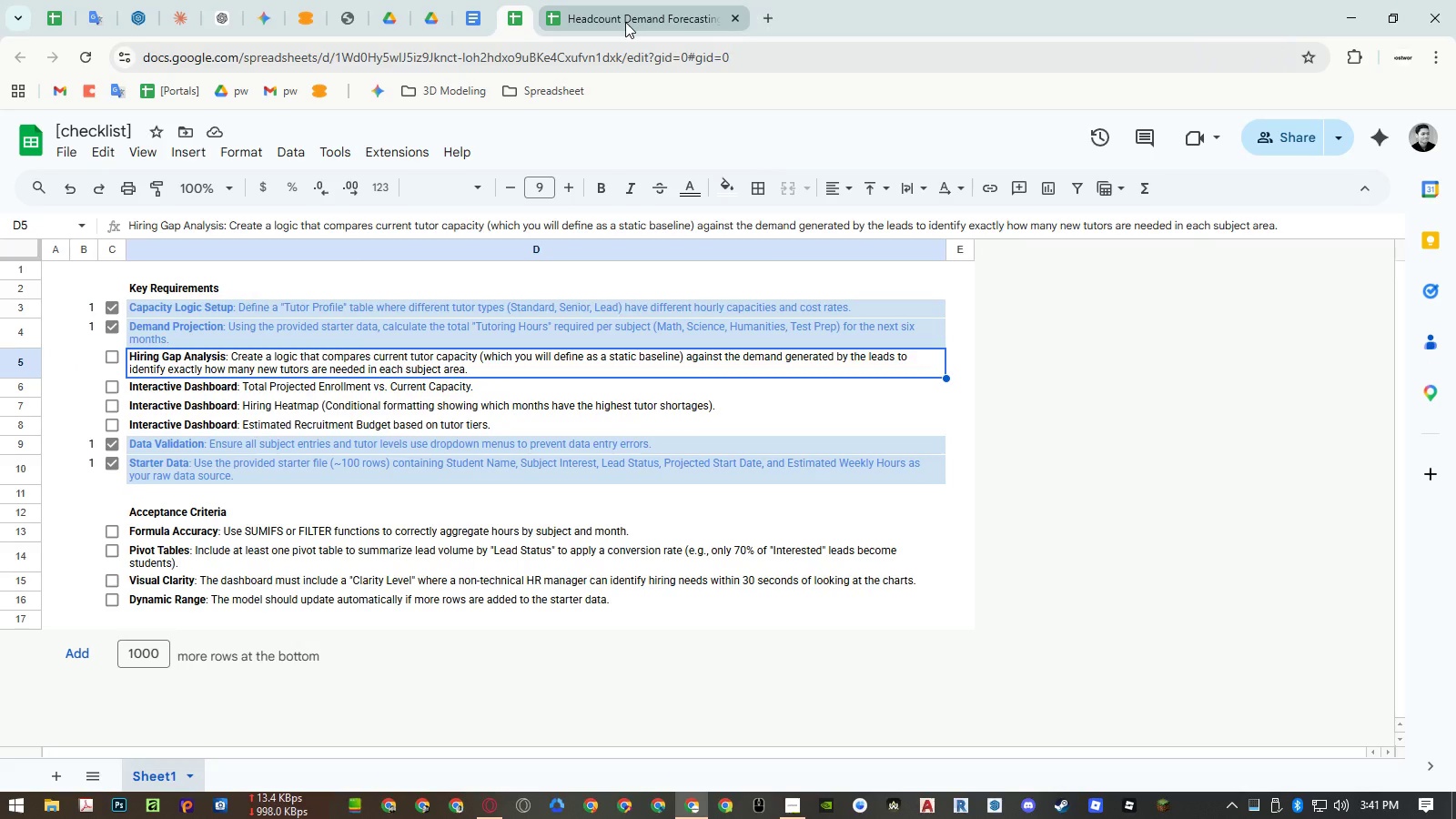 
left_click([625, 22])
 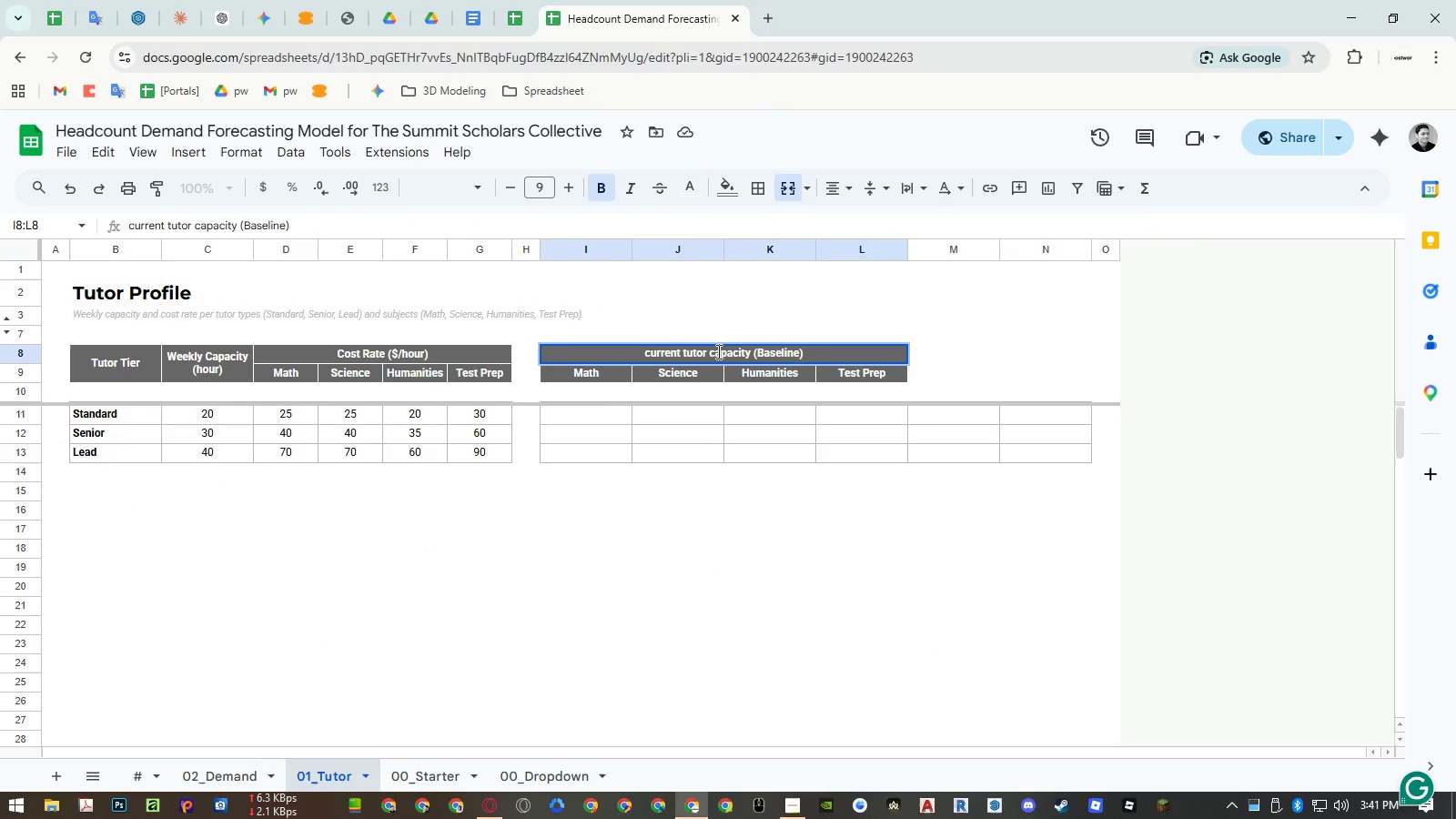 
left_click_drag(start_coordinate=[716, 351], to_coordinate=[709, 351])
 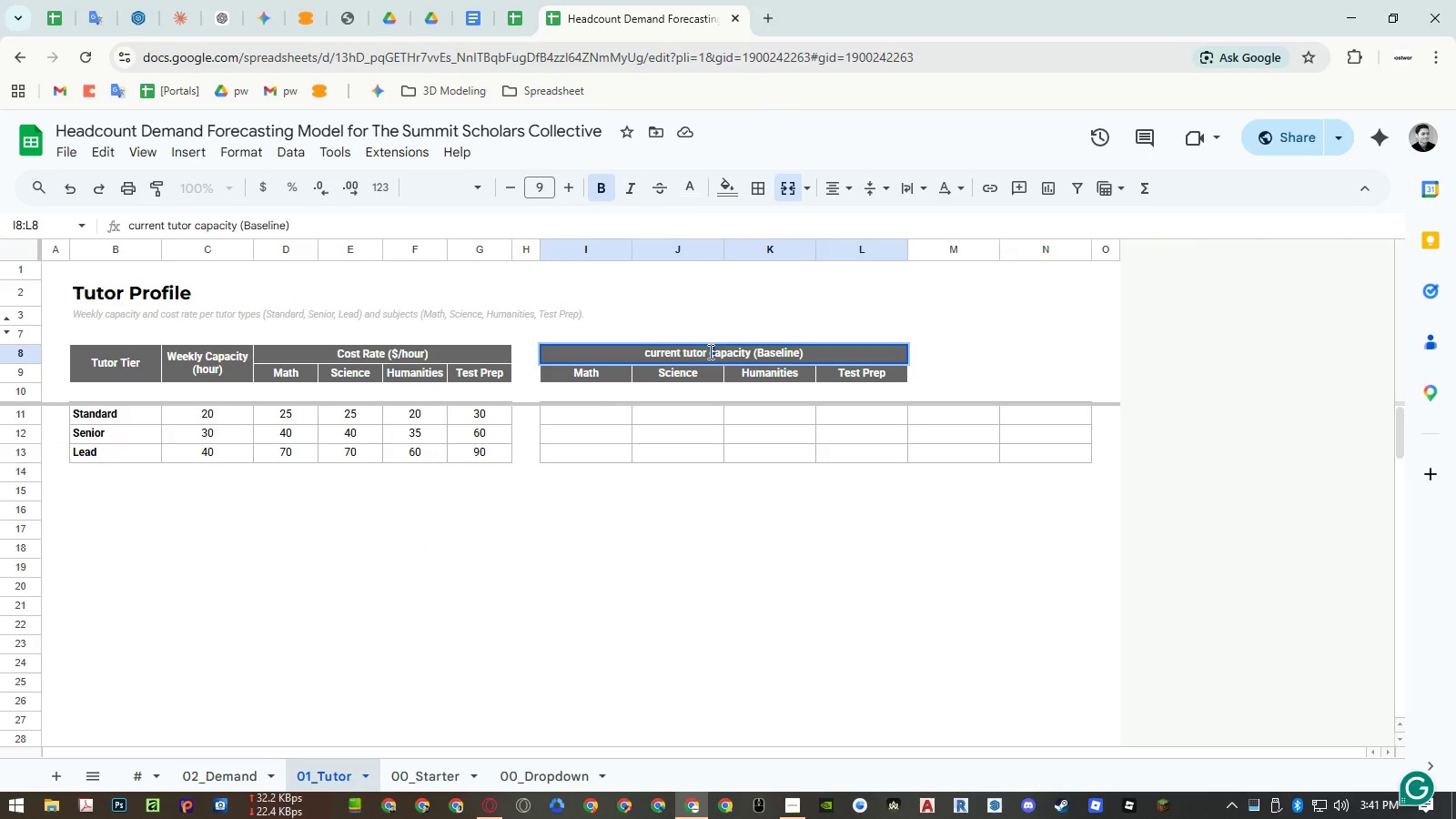 
key(Shift+C)
 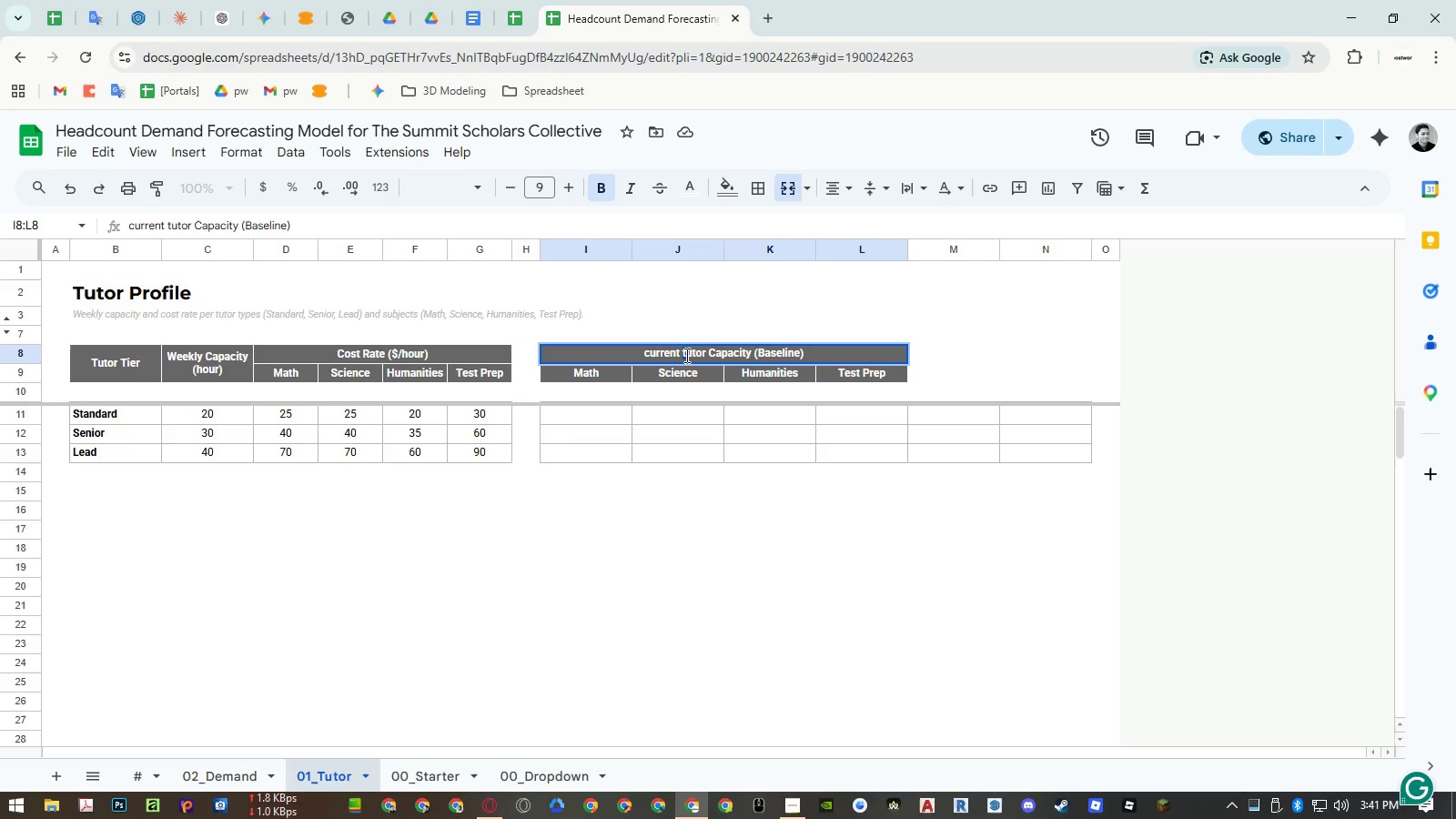 
hold_key(key=ShiftLeft, duration=0.38)
 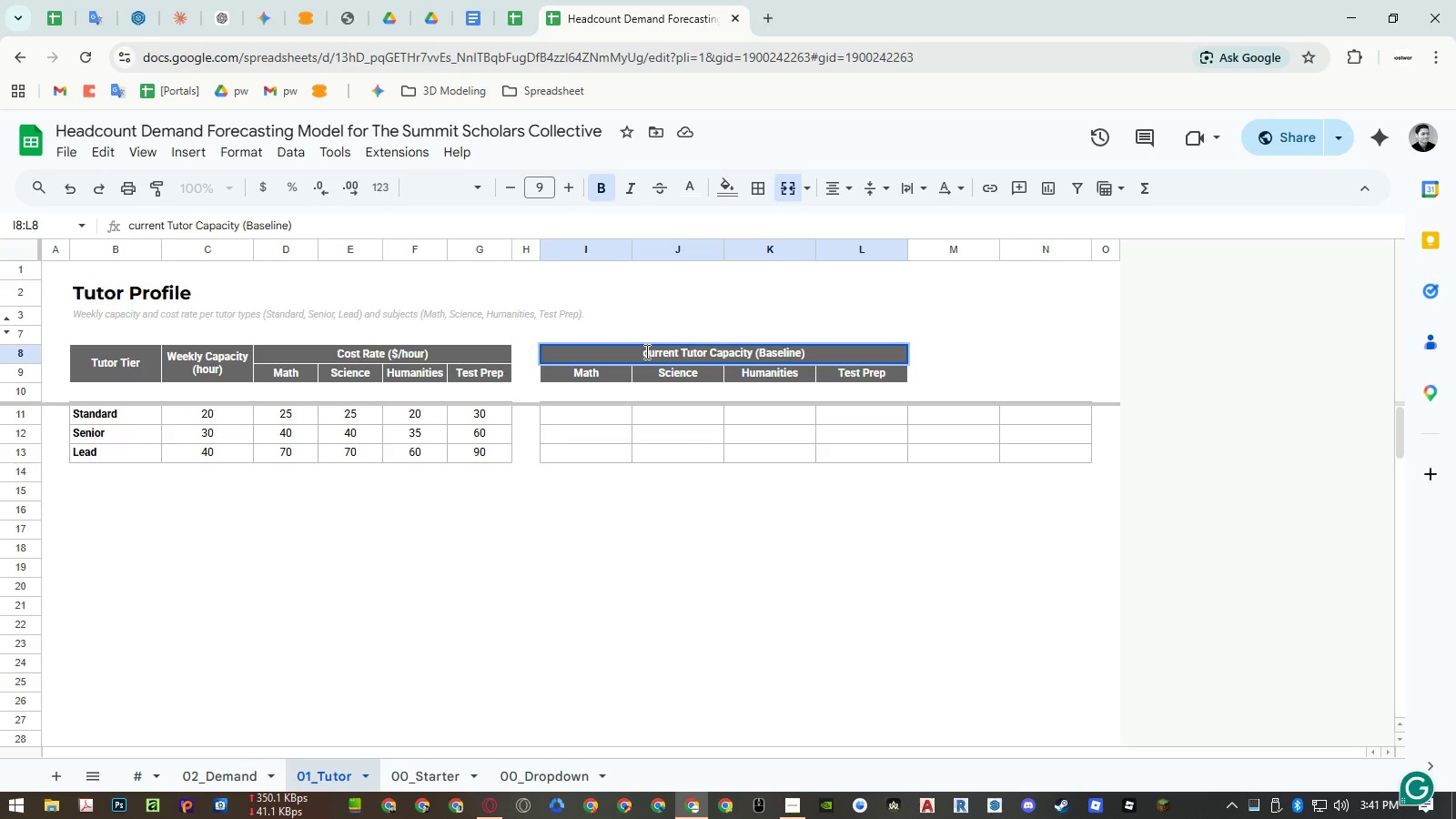 
key(T)
 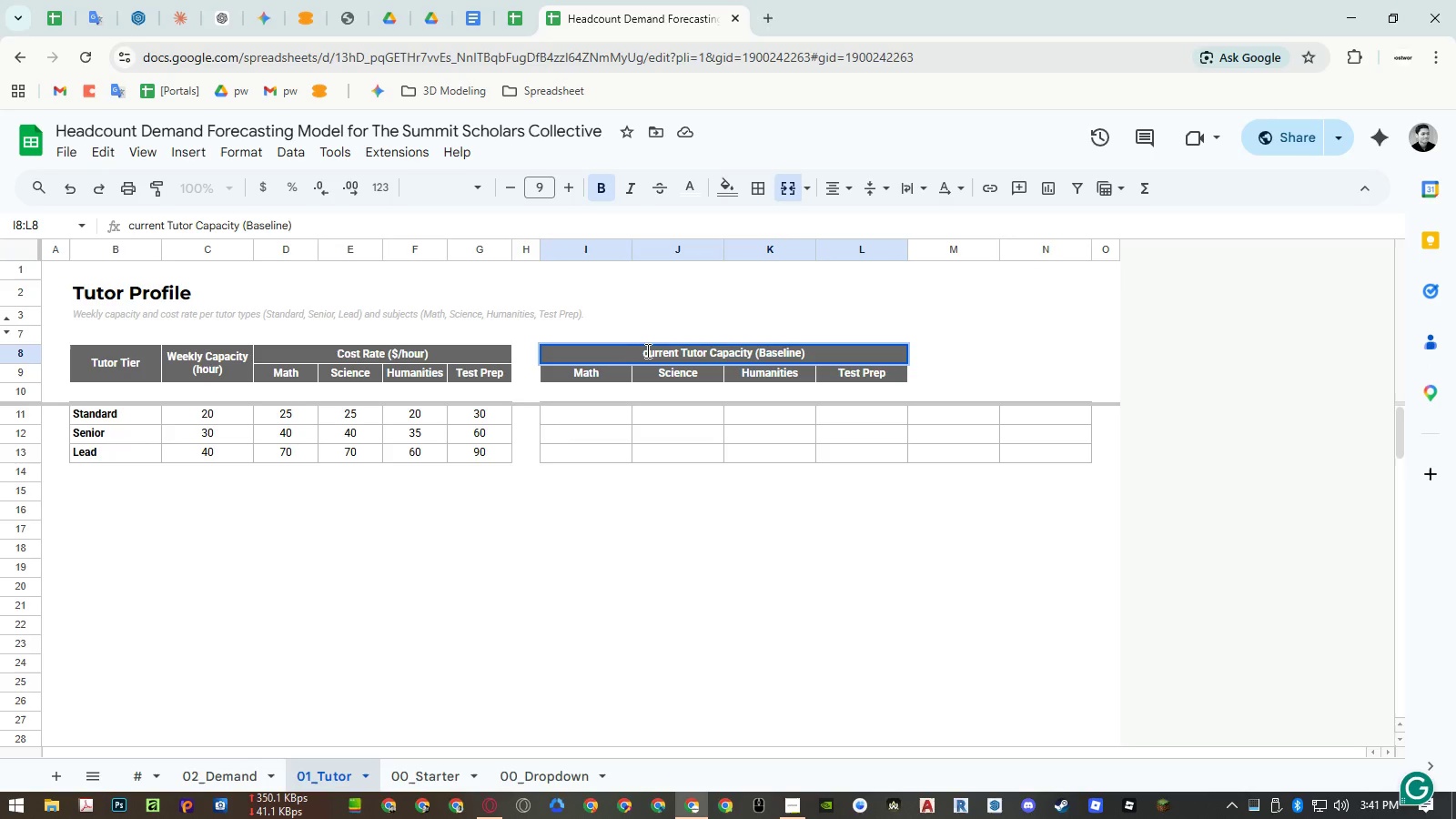 
left_click_drag(start_coordinate=[647, 350], to_coordinate=[628, 352])
 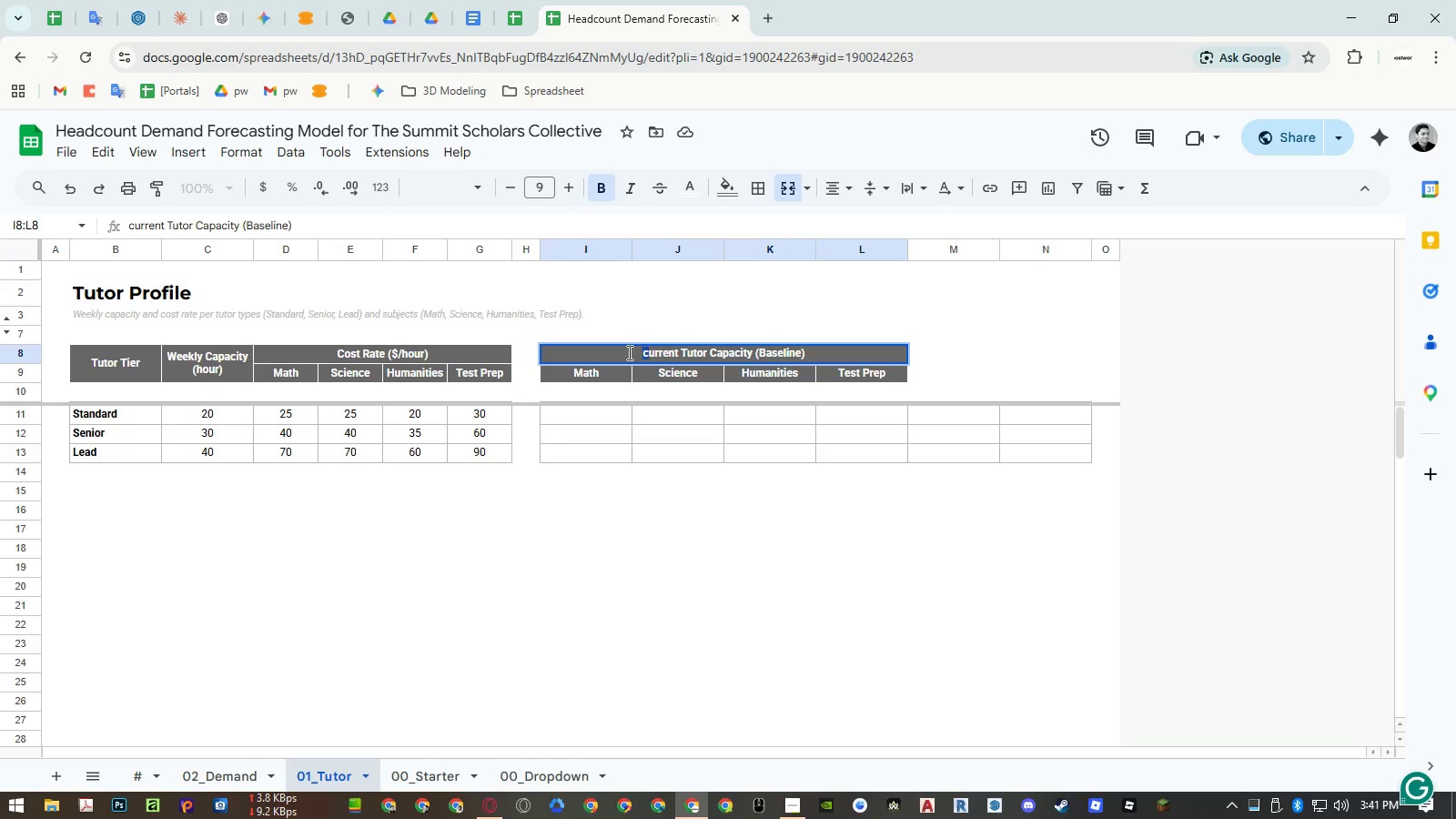 
key(Shift+C)
 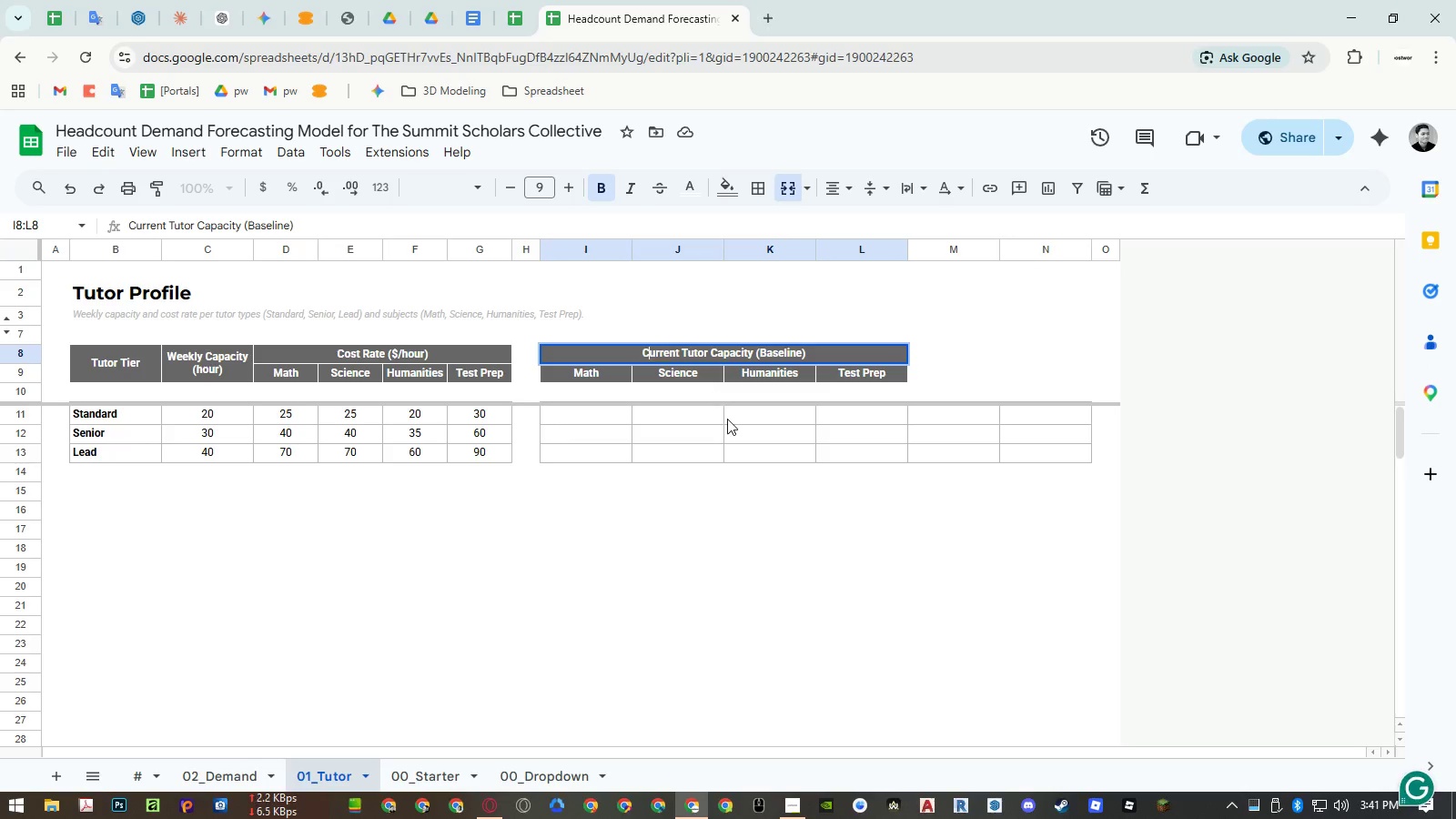 
left_click([727, 419])
 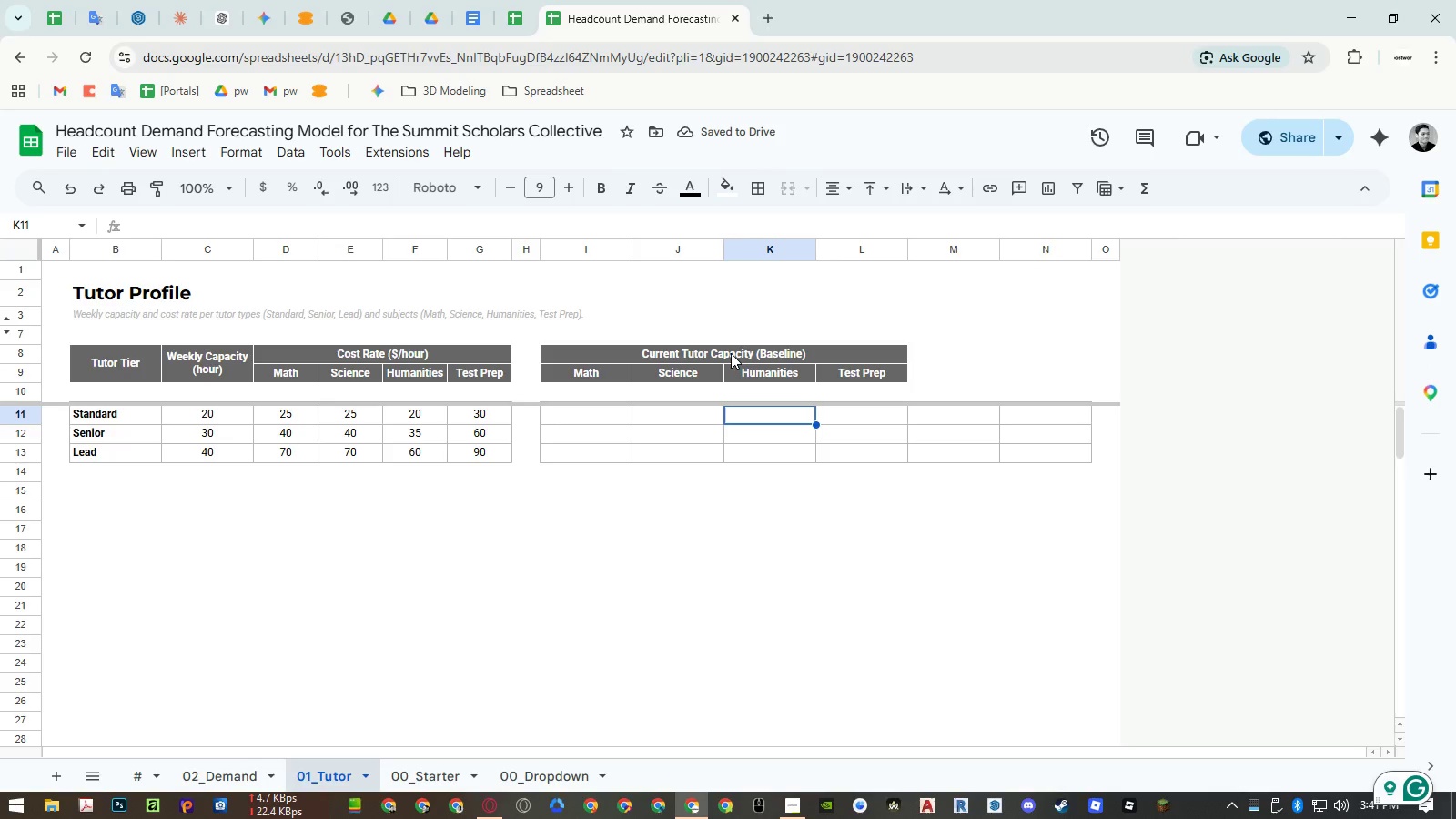 
double_click([731, 353])
 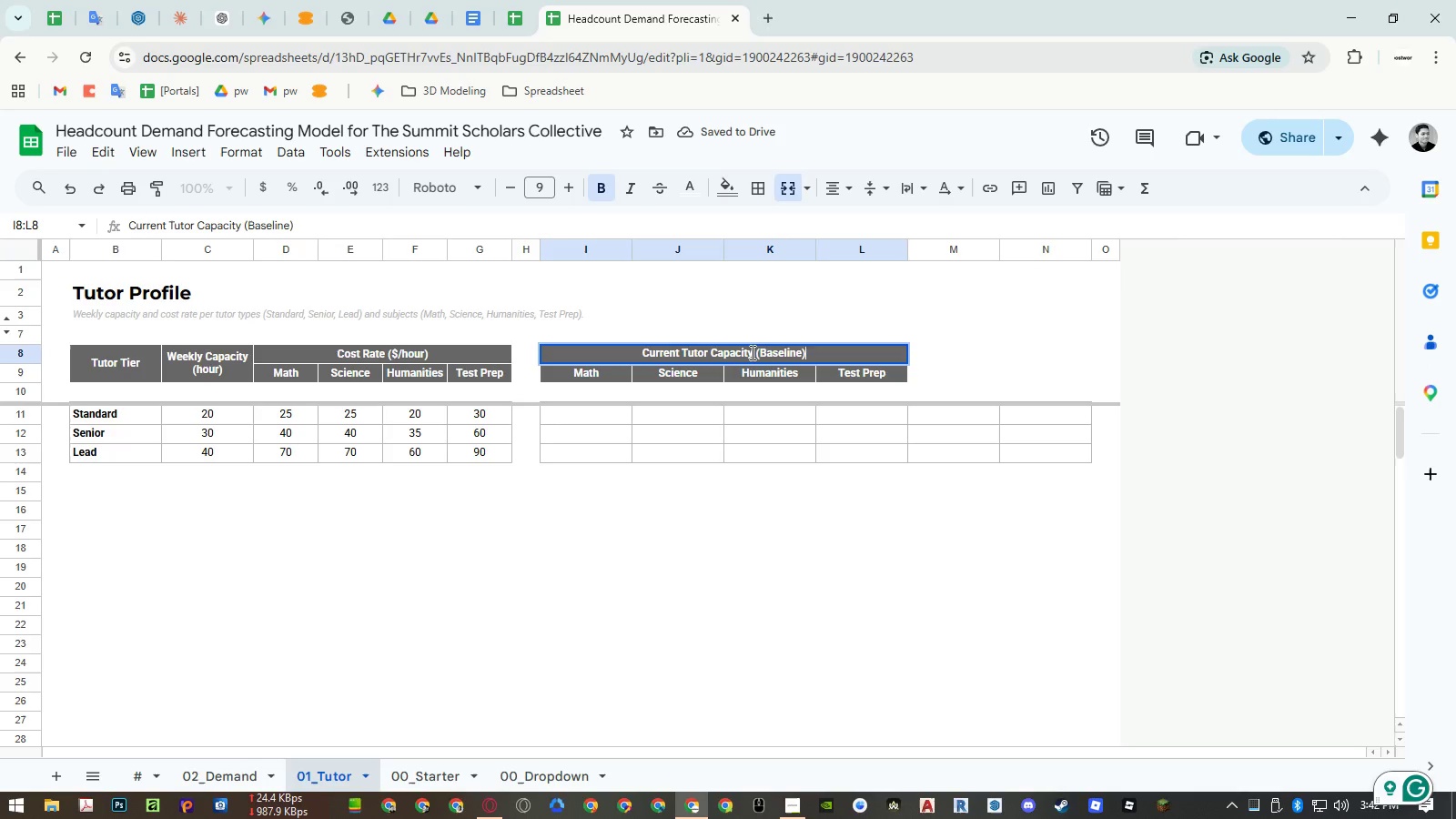 
left_click_drag(start_coordinate=[751, 352], to_coordinate=[1021, 354])
 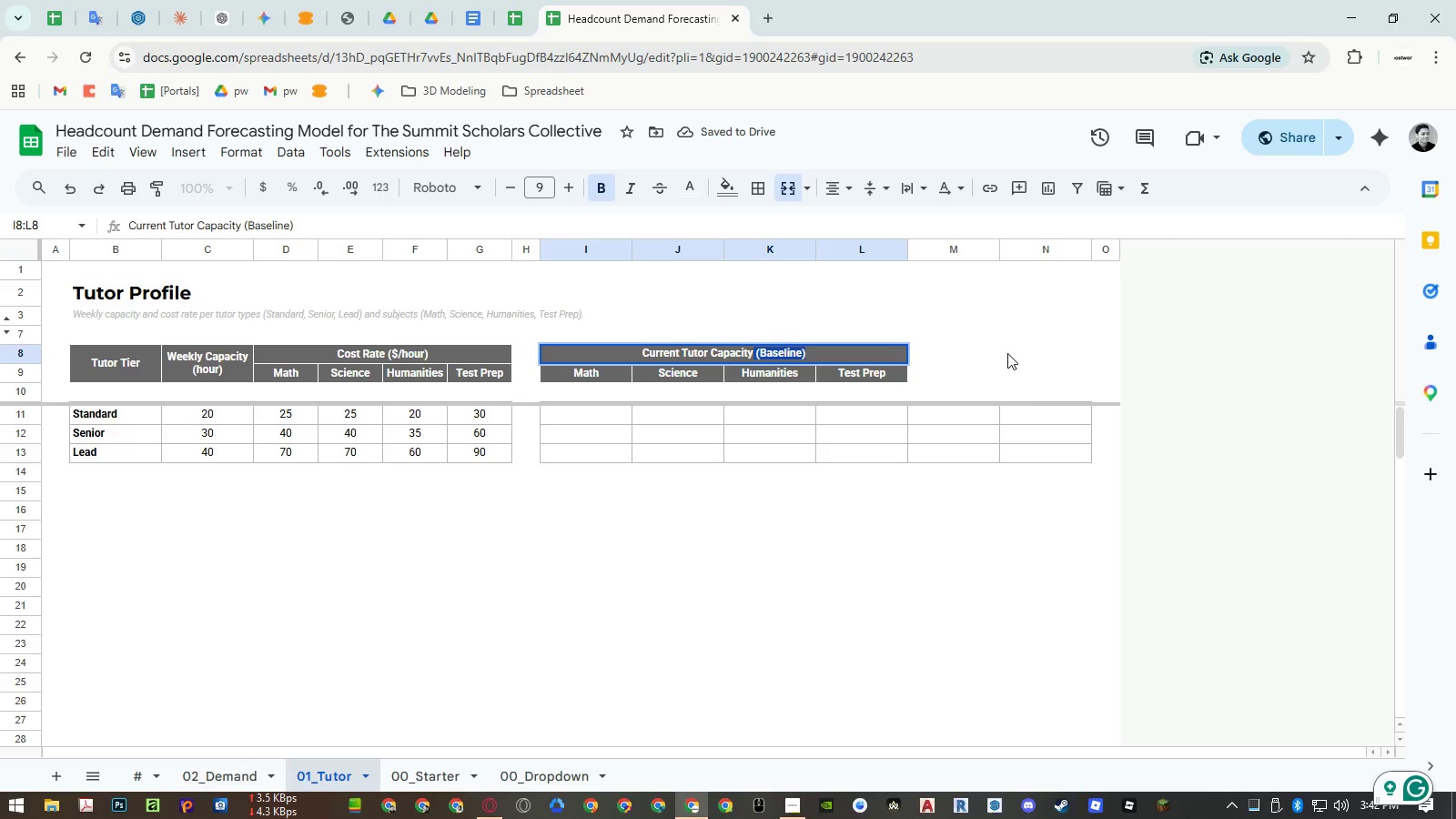 
key(Backspace)
 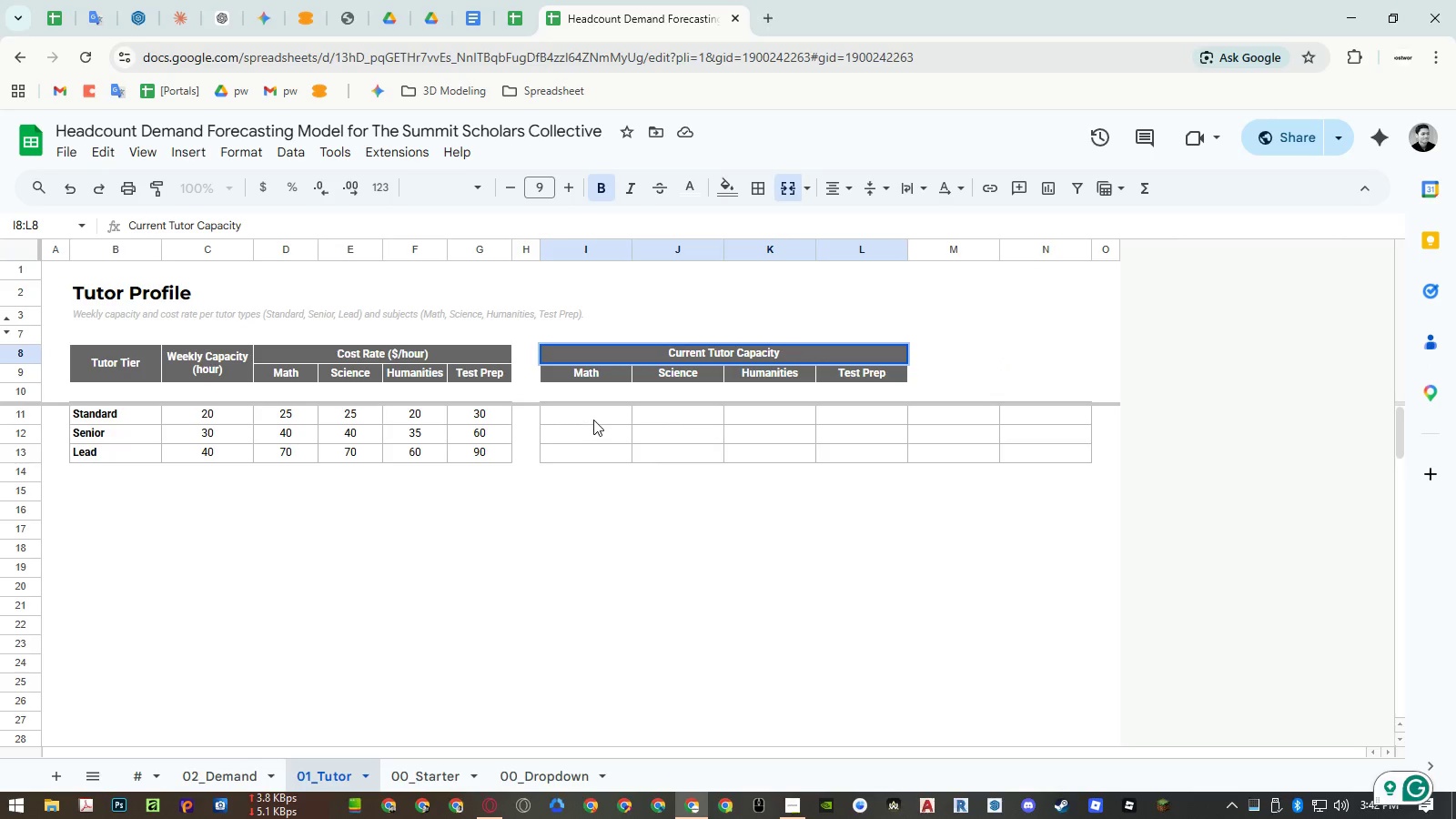 
left_click([592, 419])
 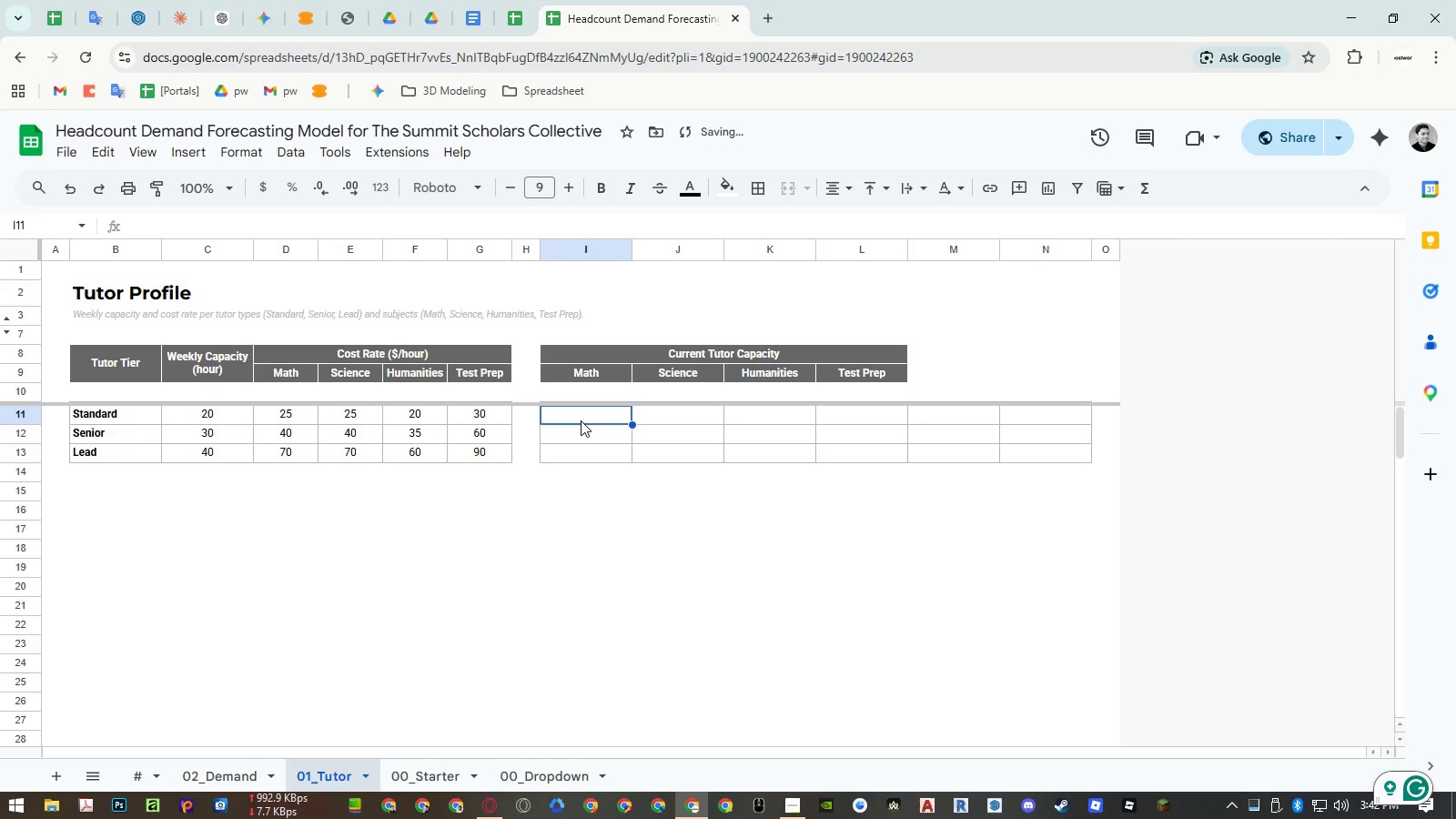 
key(Numpad2)
 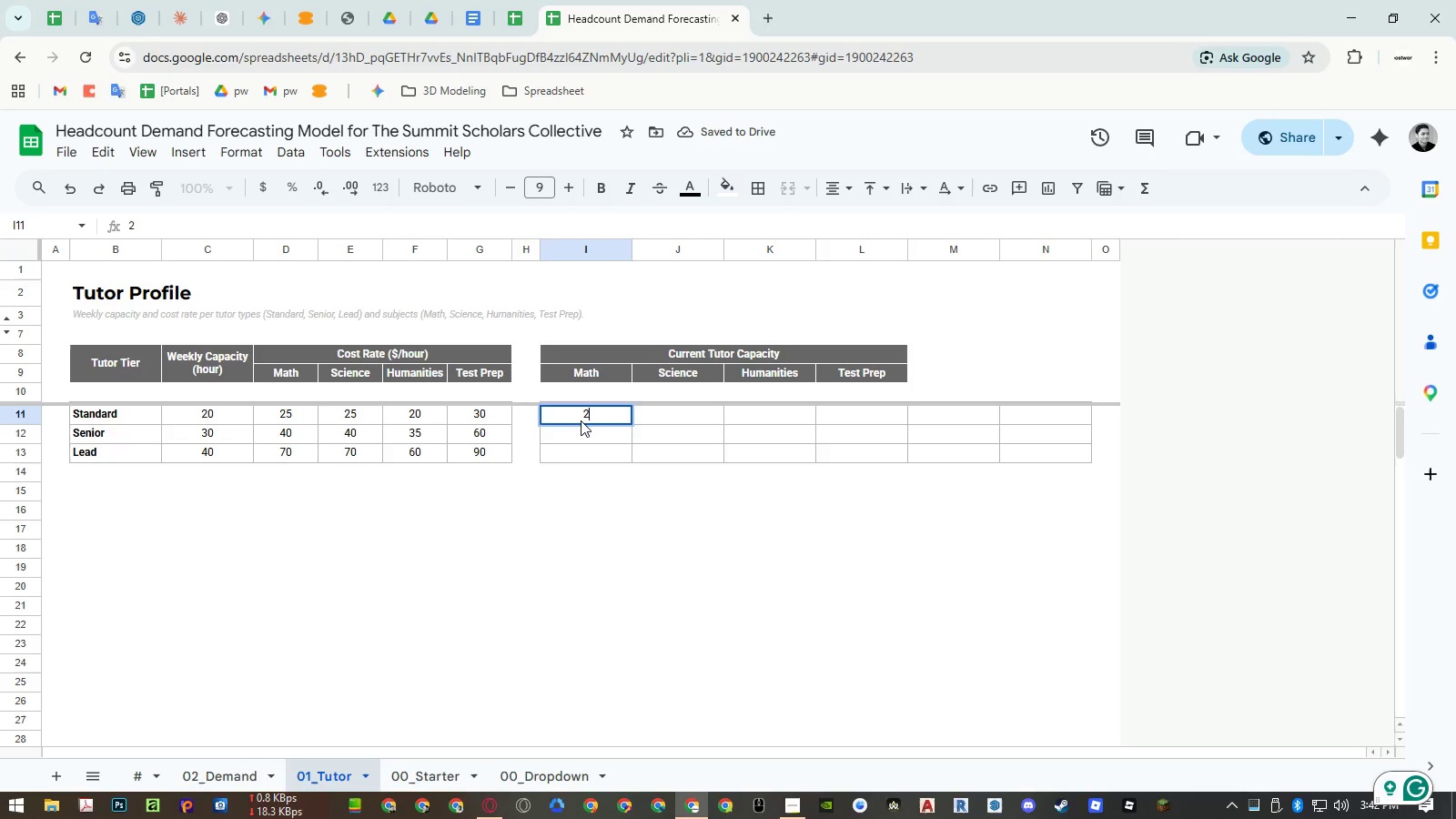 
key(NumpadEnter)
 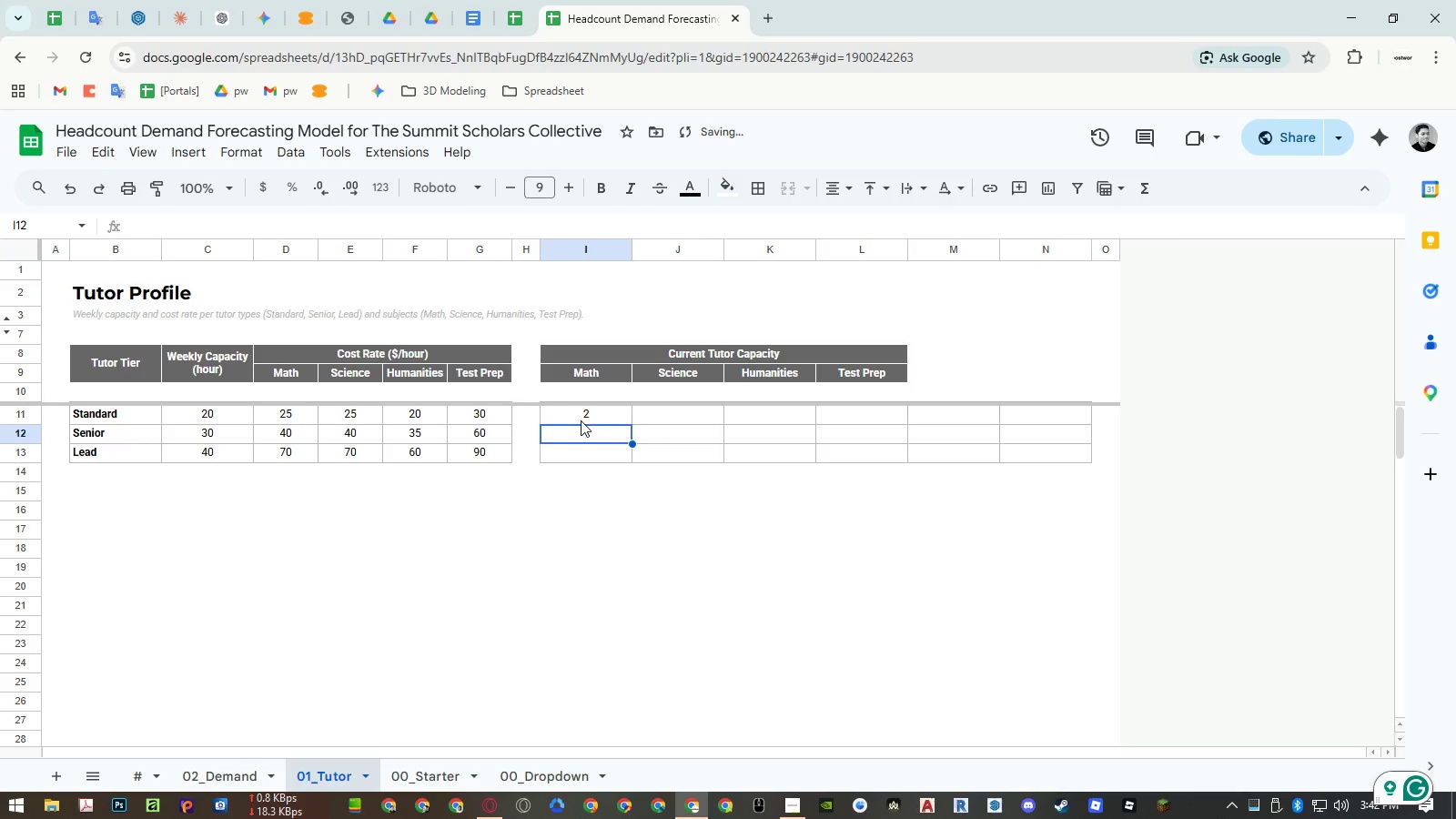 
key(Numpad1)
 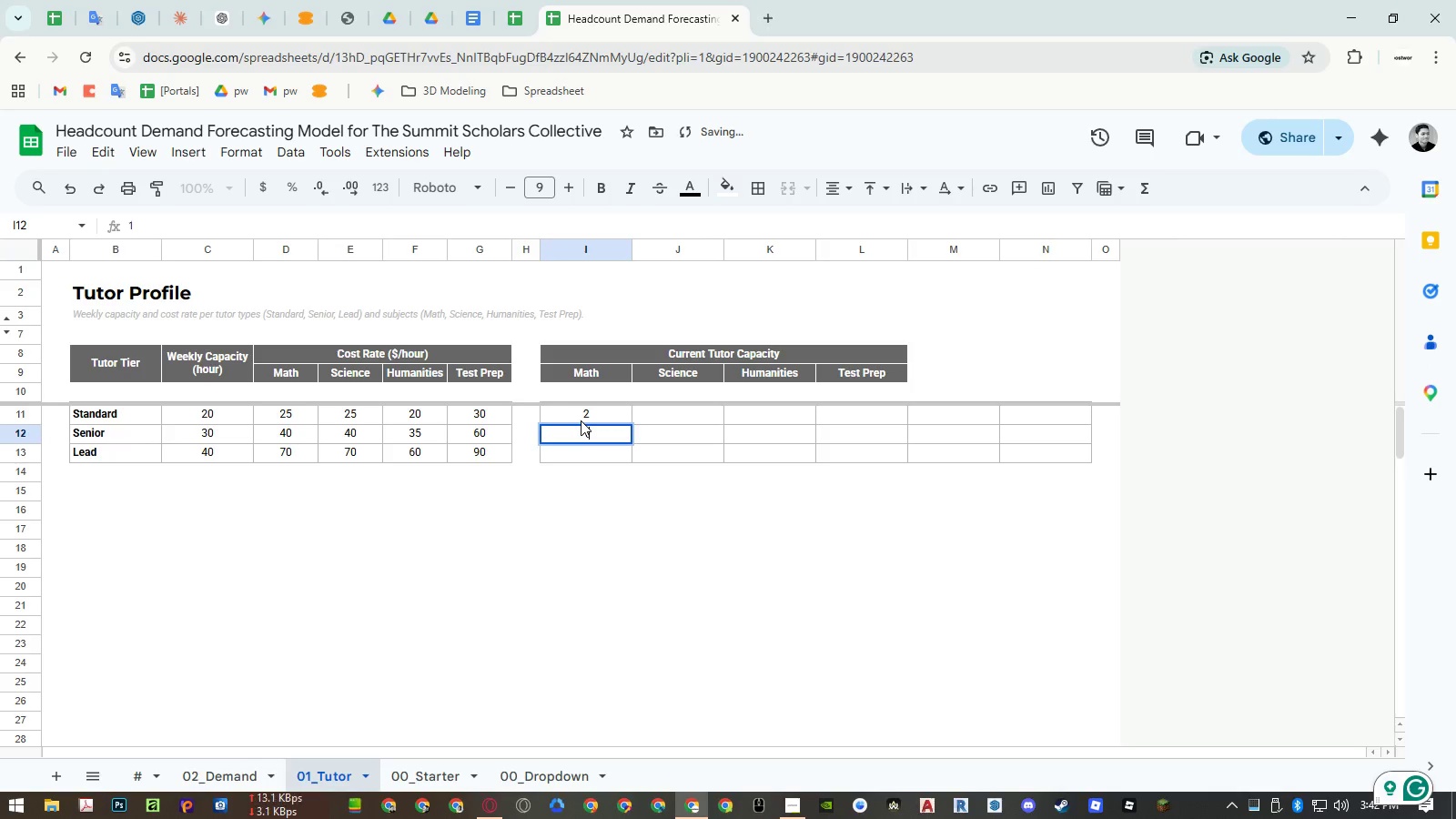 
key(NumpadEnter)
 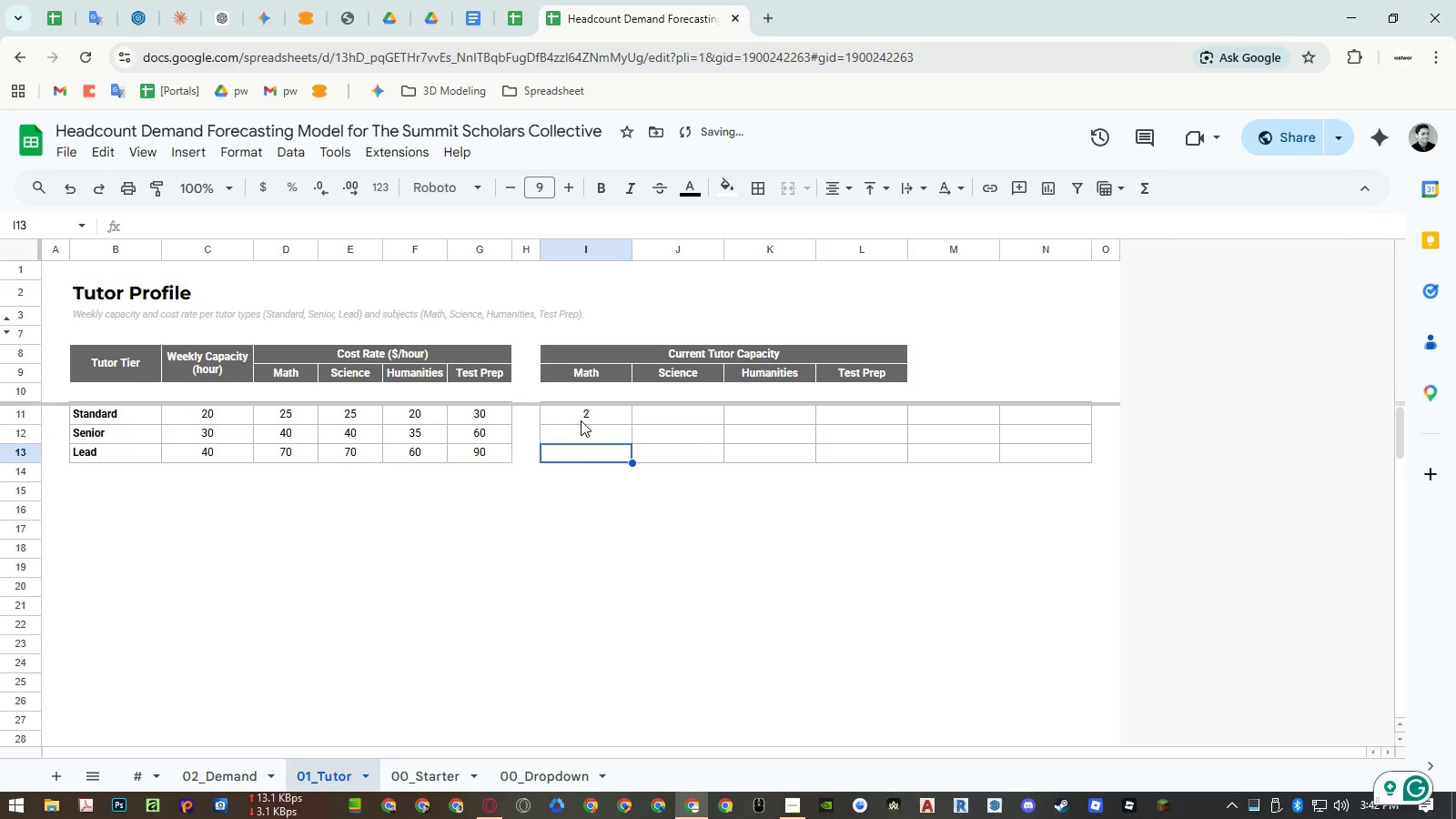 
key(Numpad0)
 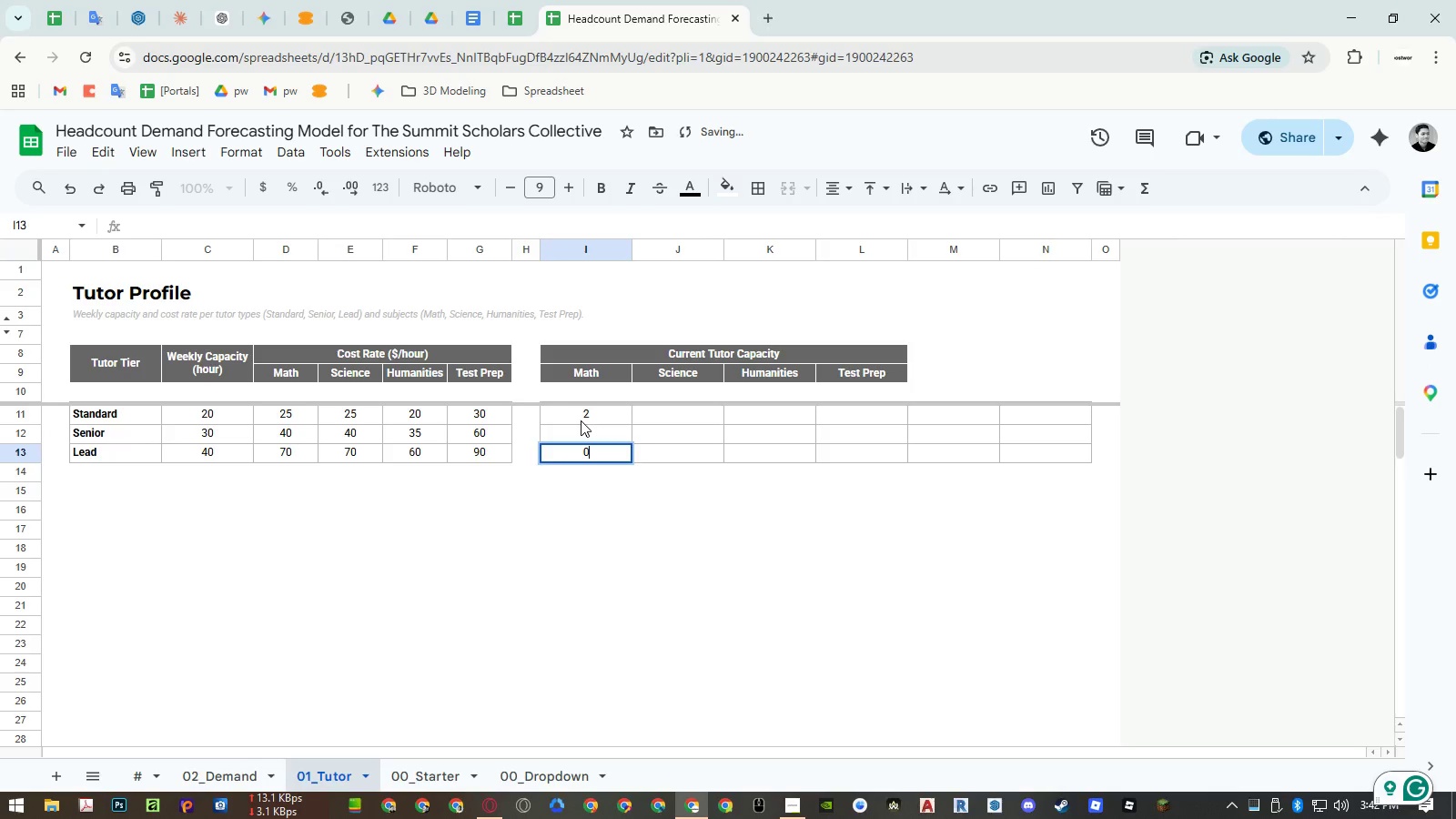 
key(NumpadEnter)
 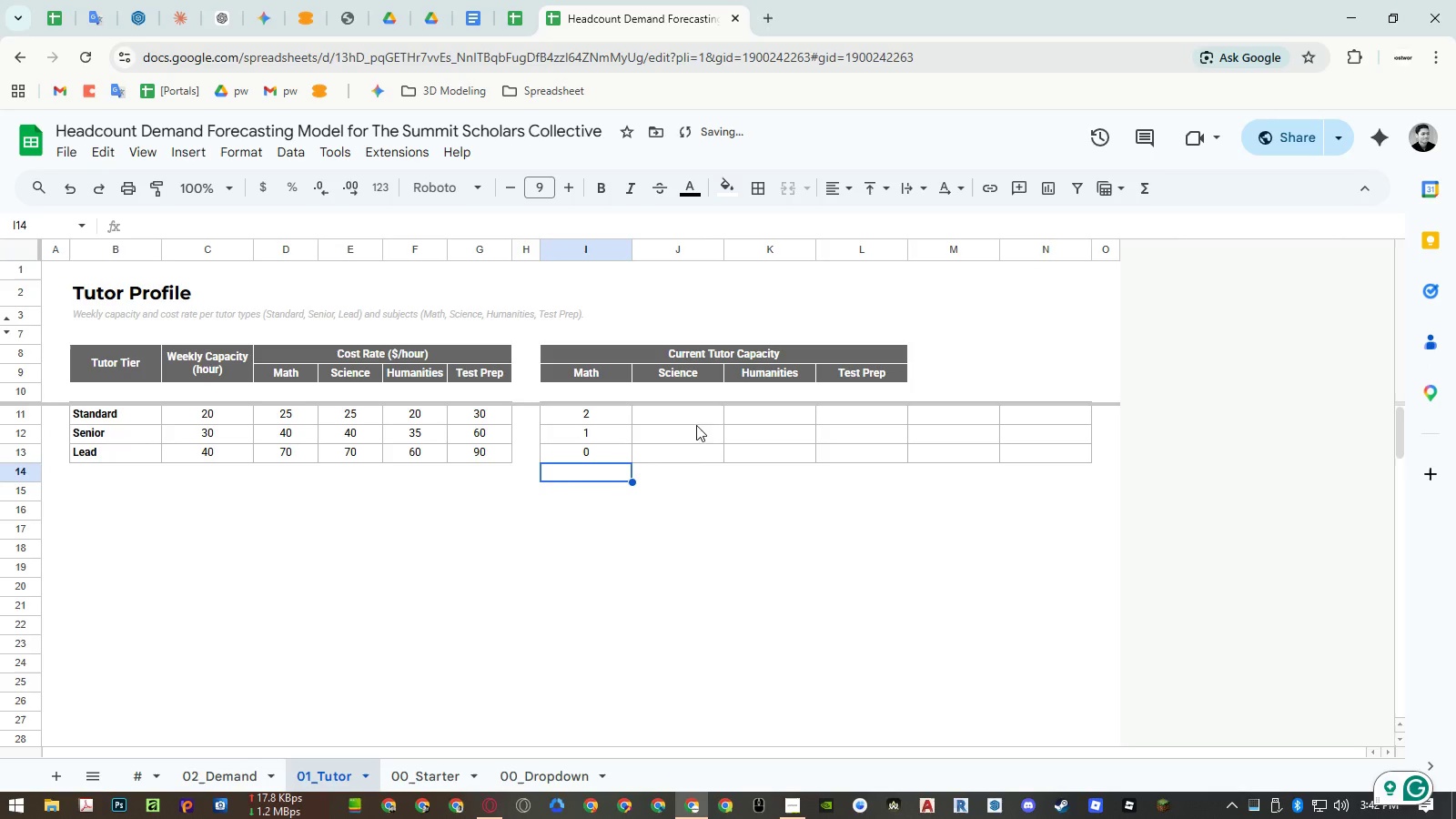 
left_click([696, 420])
 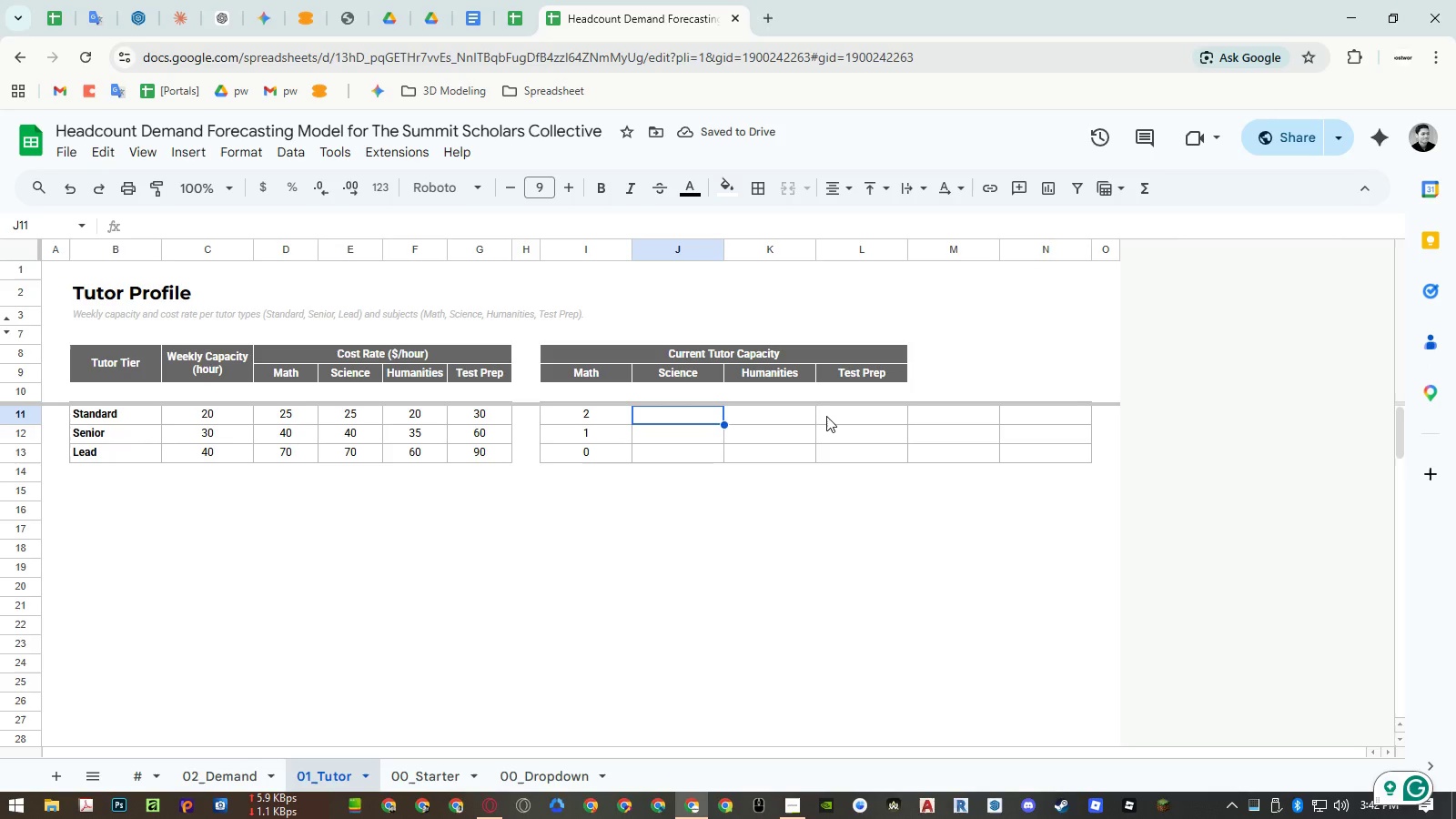 
key(Numpad1)
 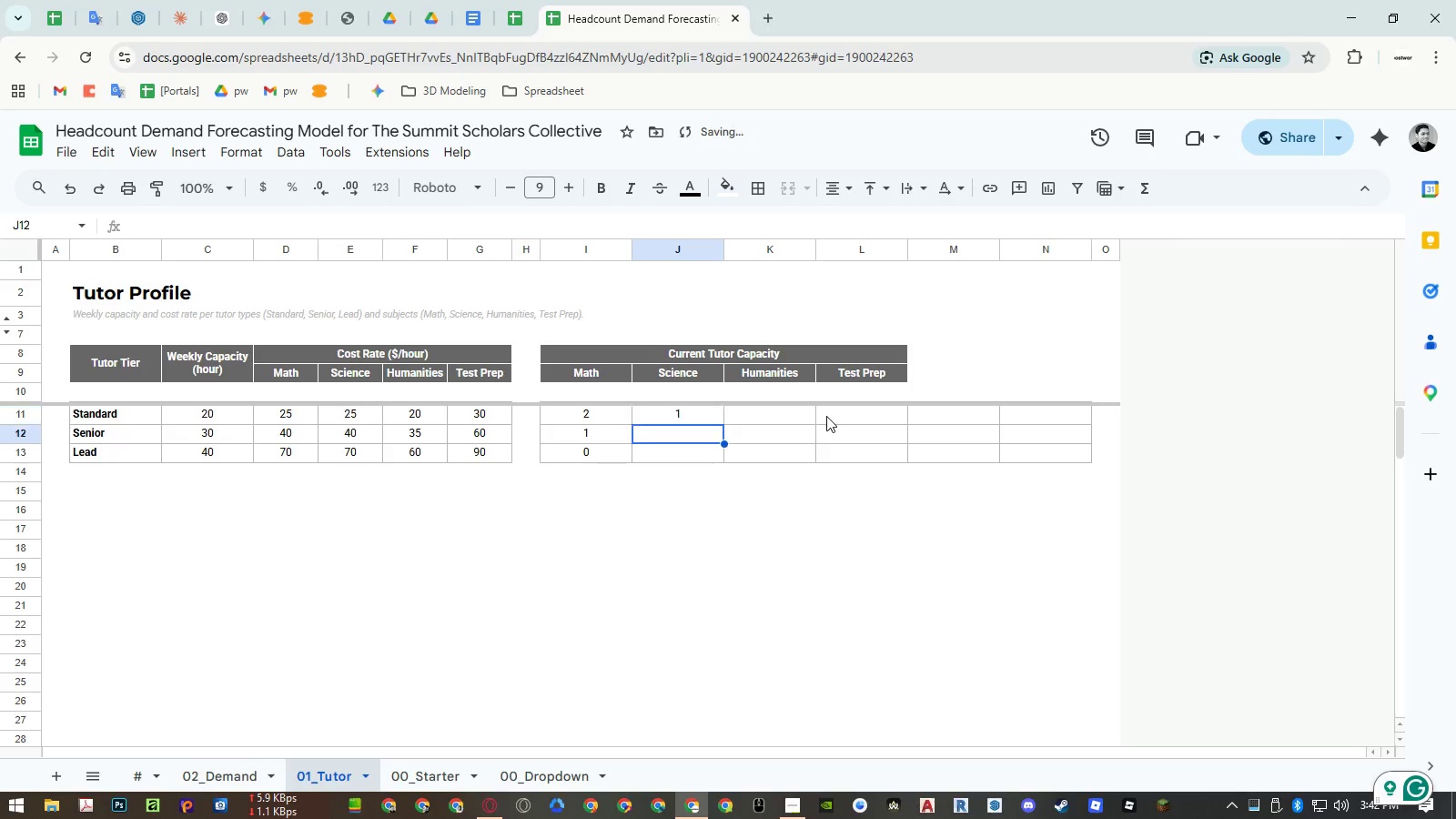 
key(NumpadEnter)
 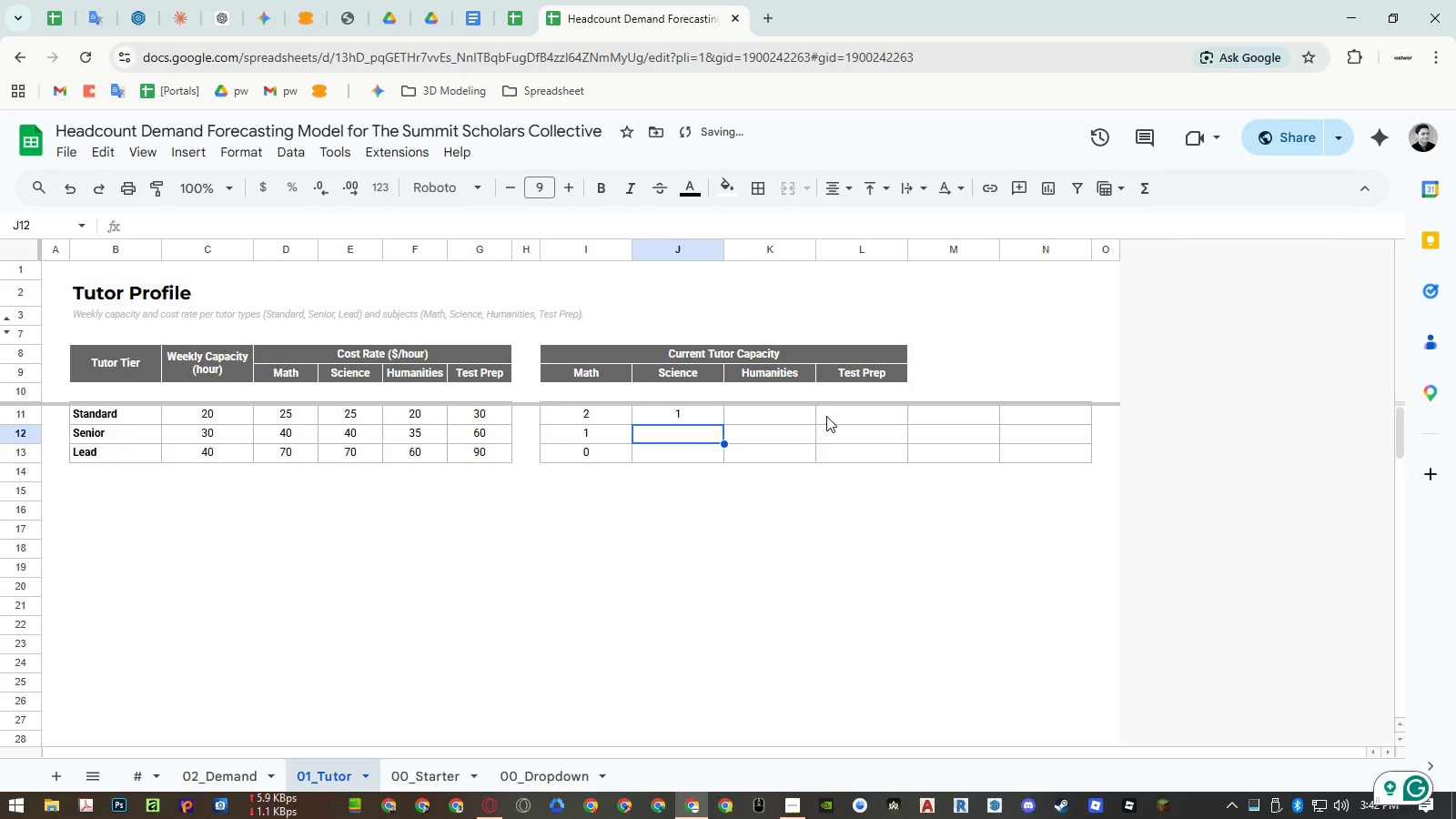 
key(Numpad1)
 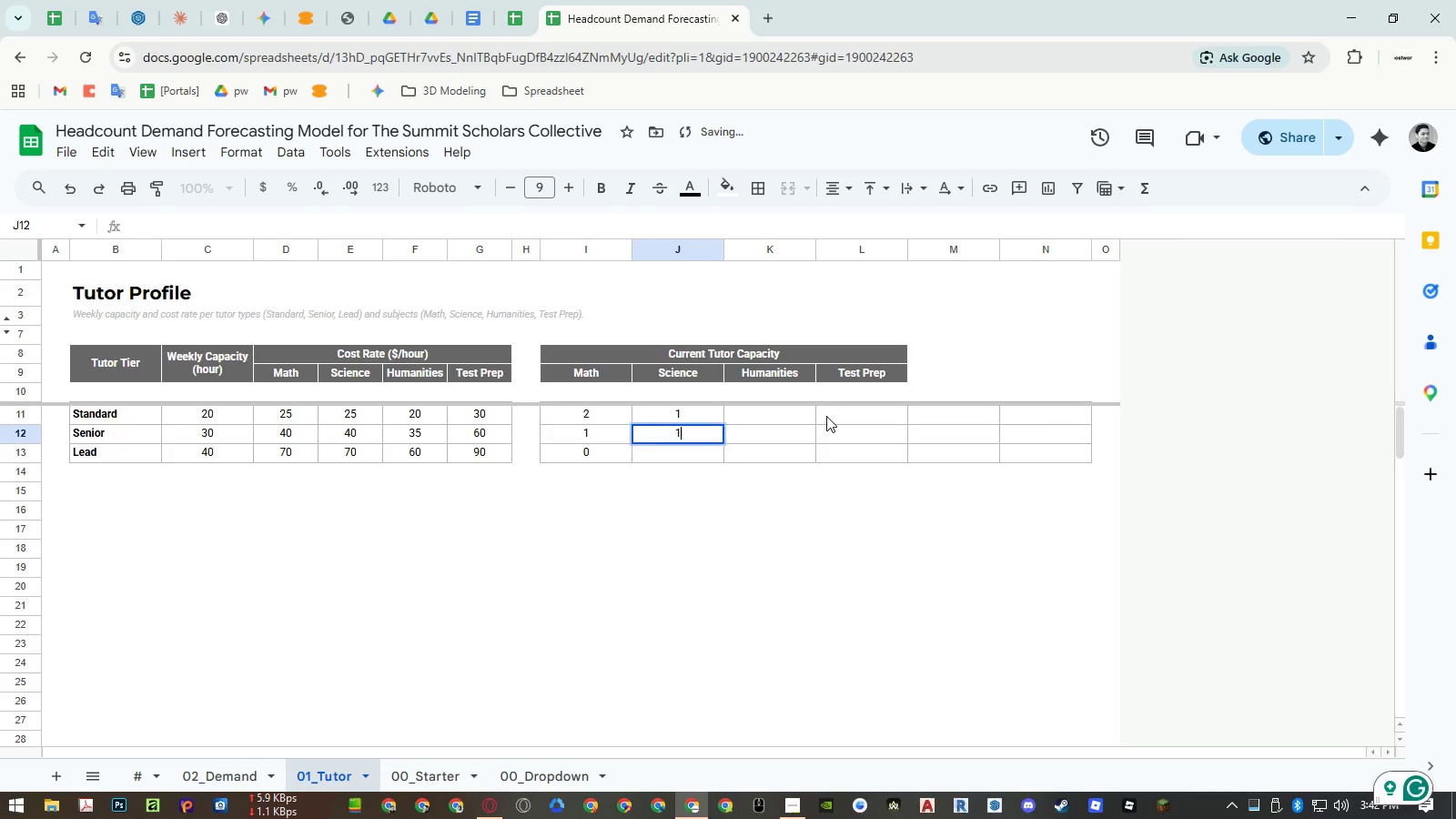 
key(NumpadEnter)
 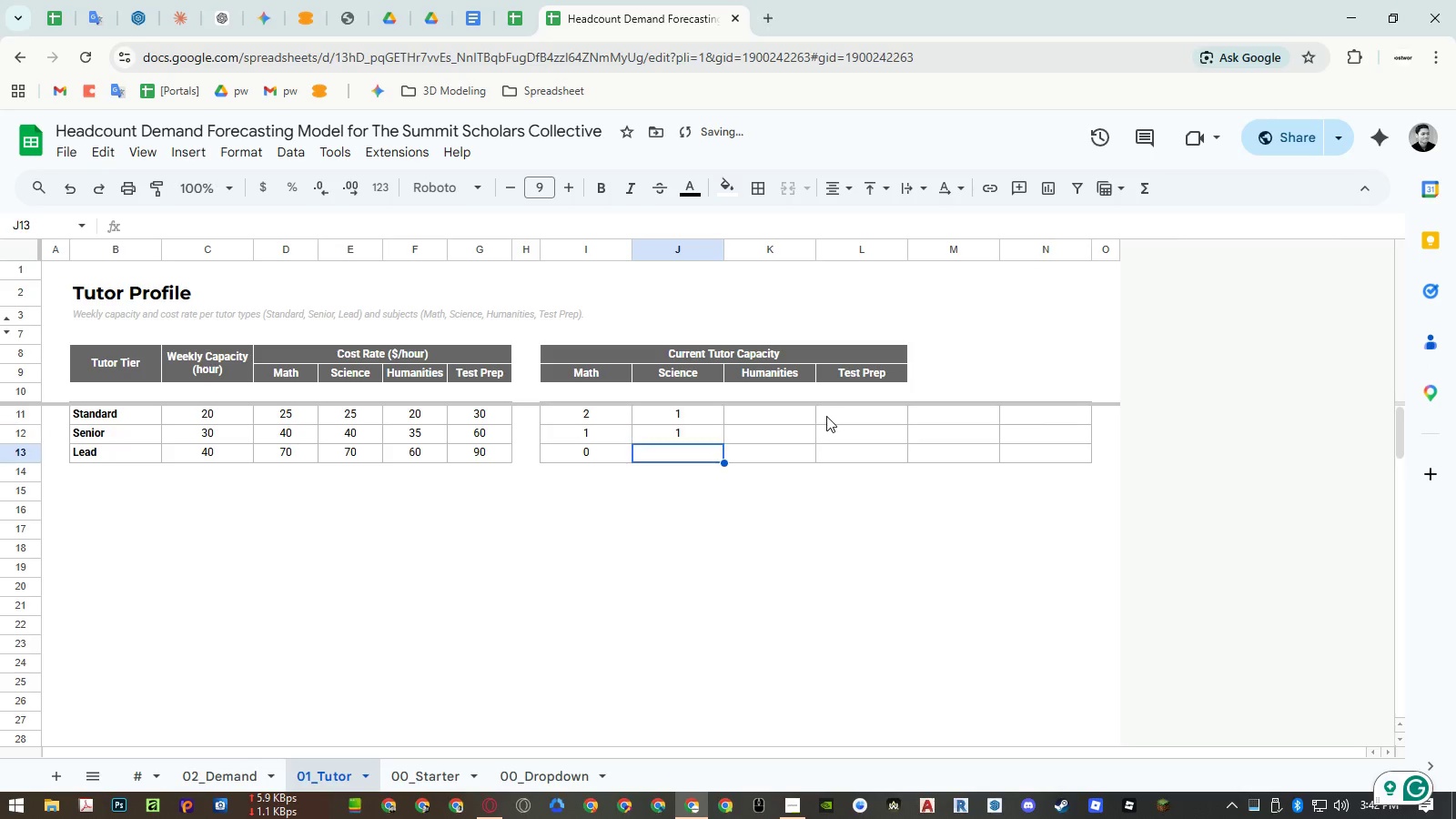 
key(Numpad0)
 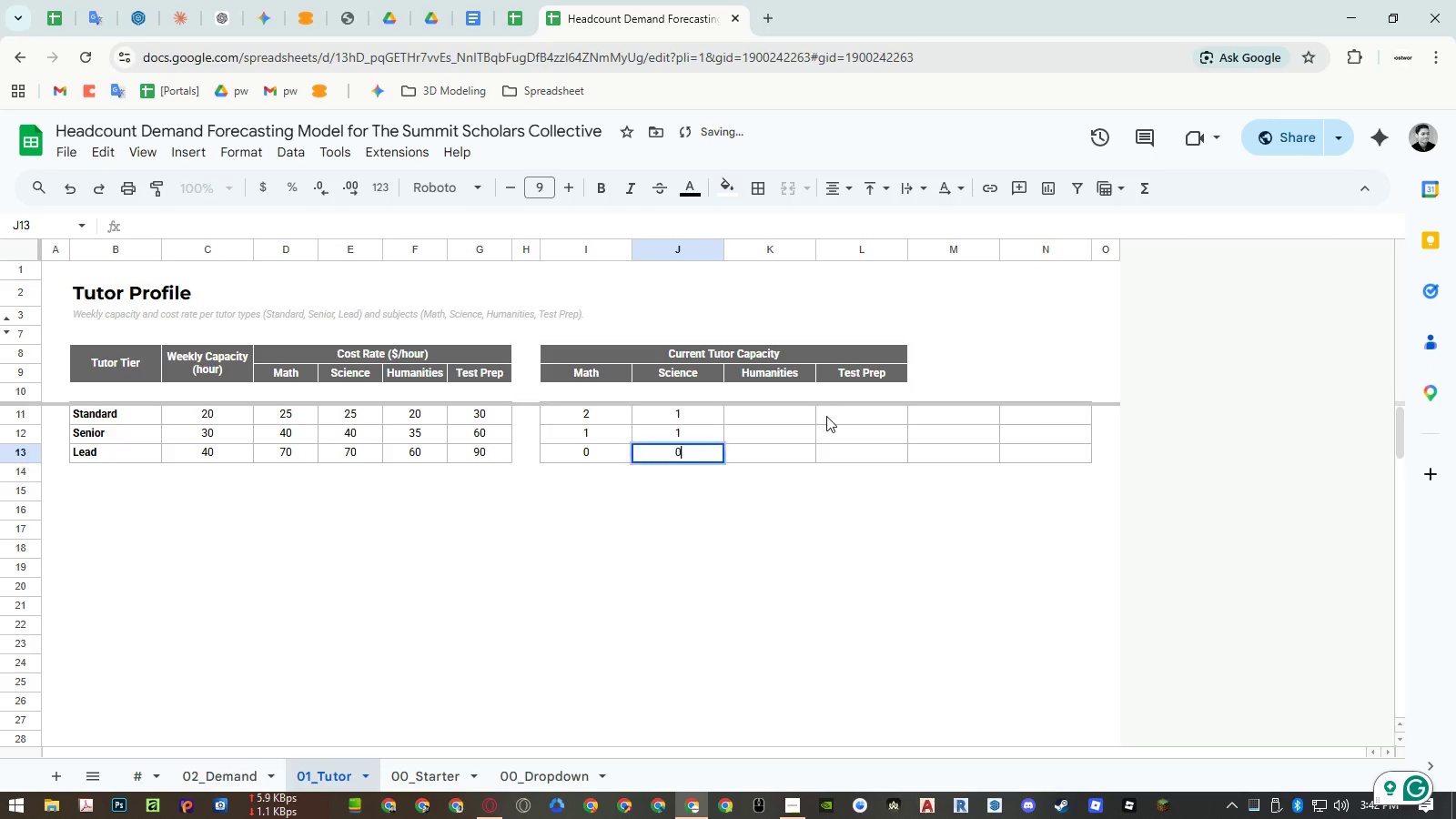 
key(NumpadEnter)
 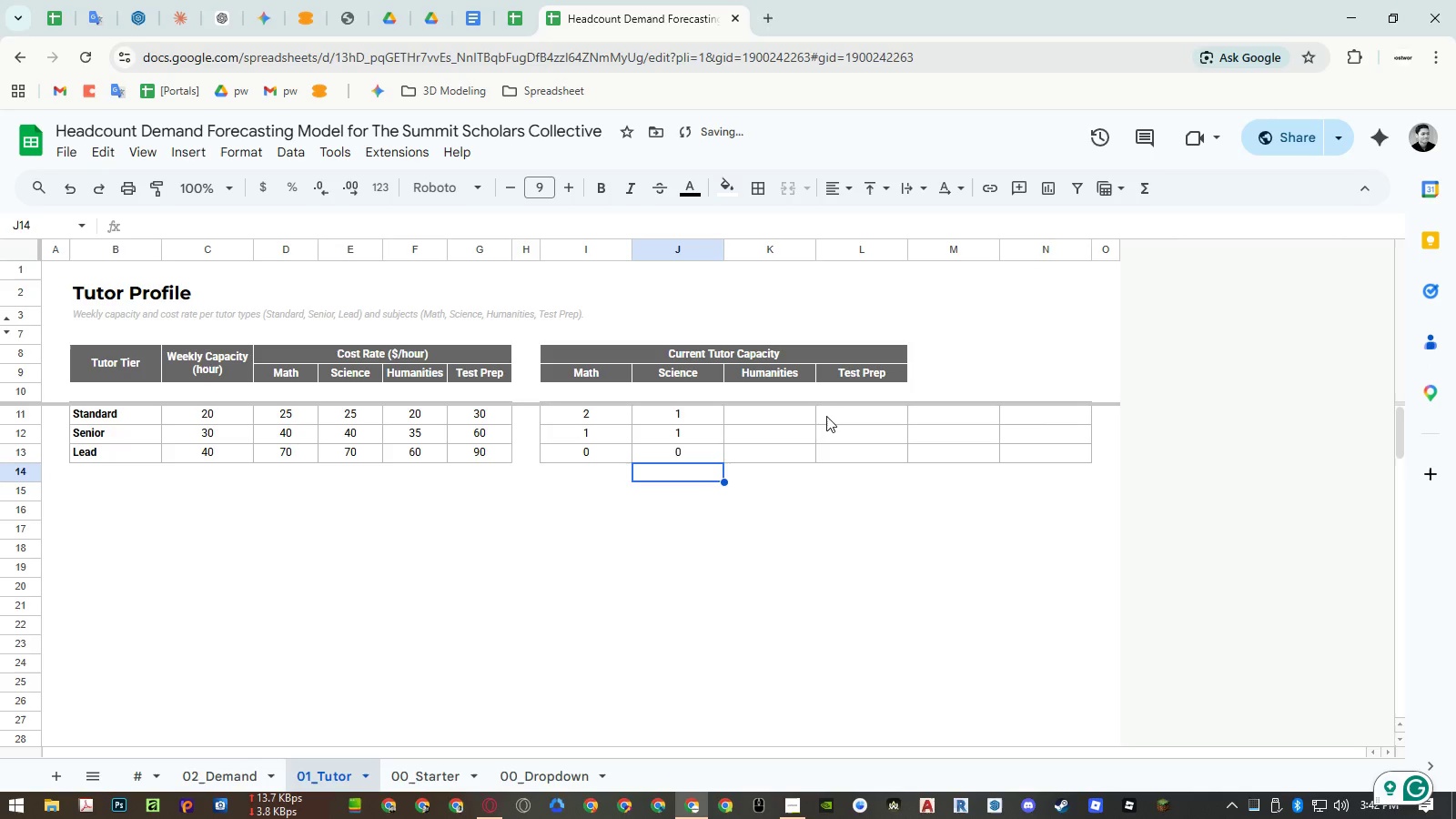 
key(ArrowRight)
 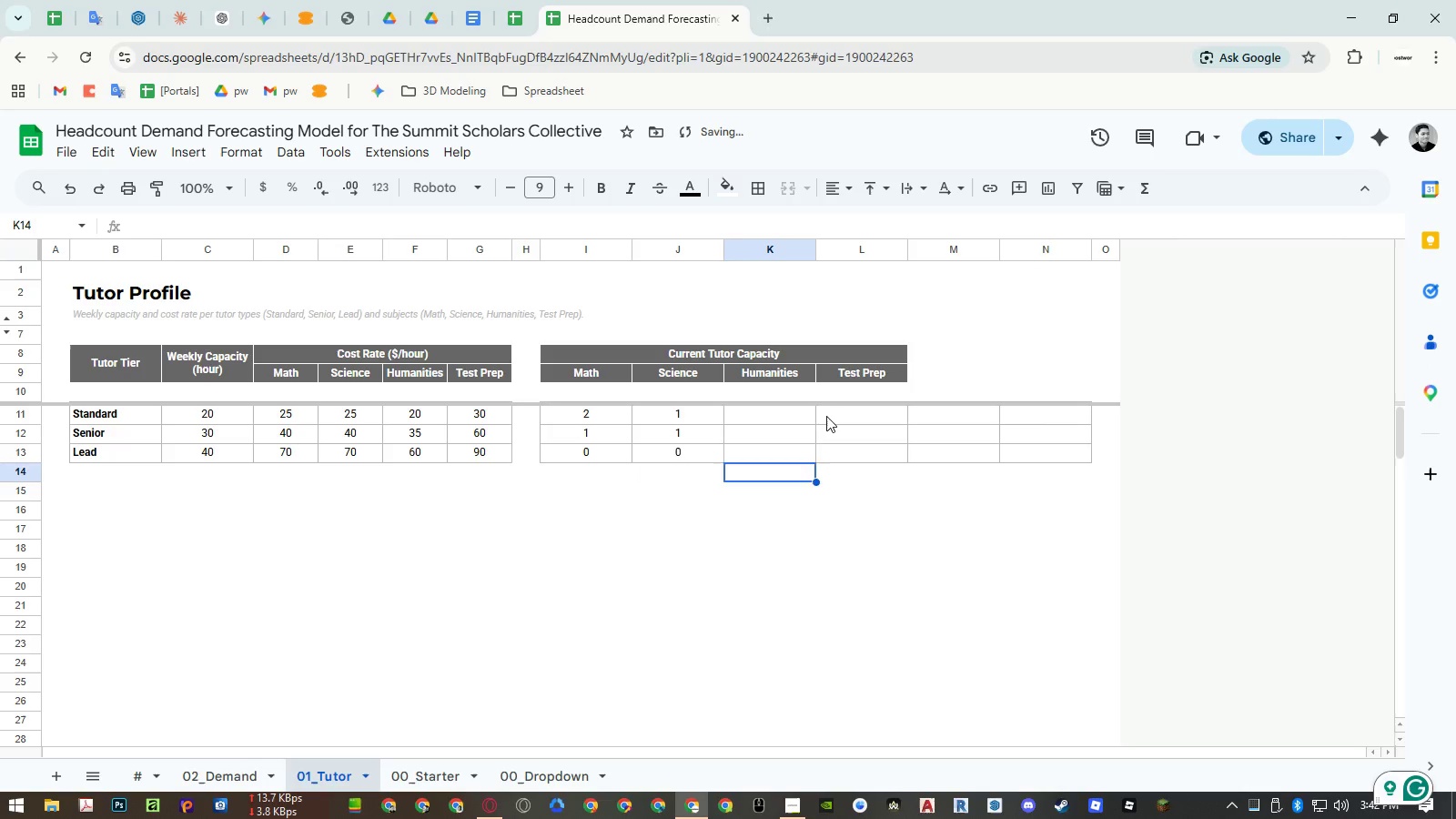 
key(ArrowUp)
 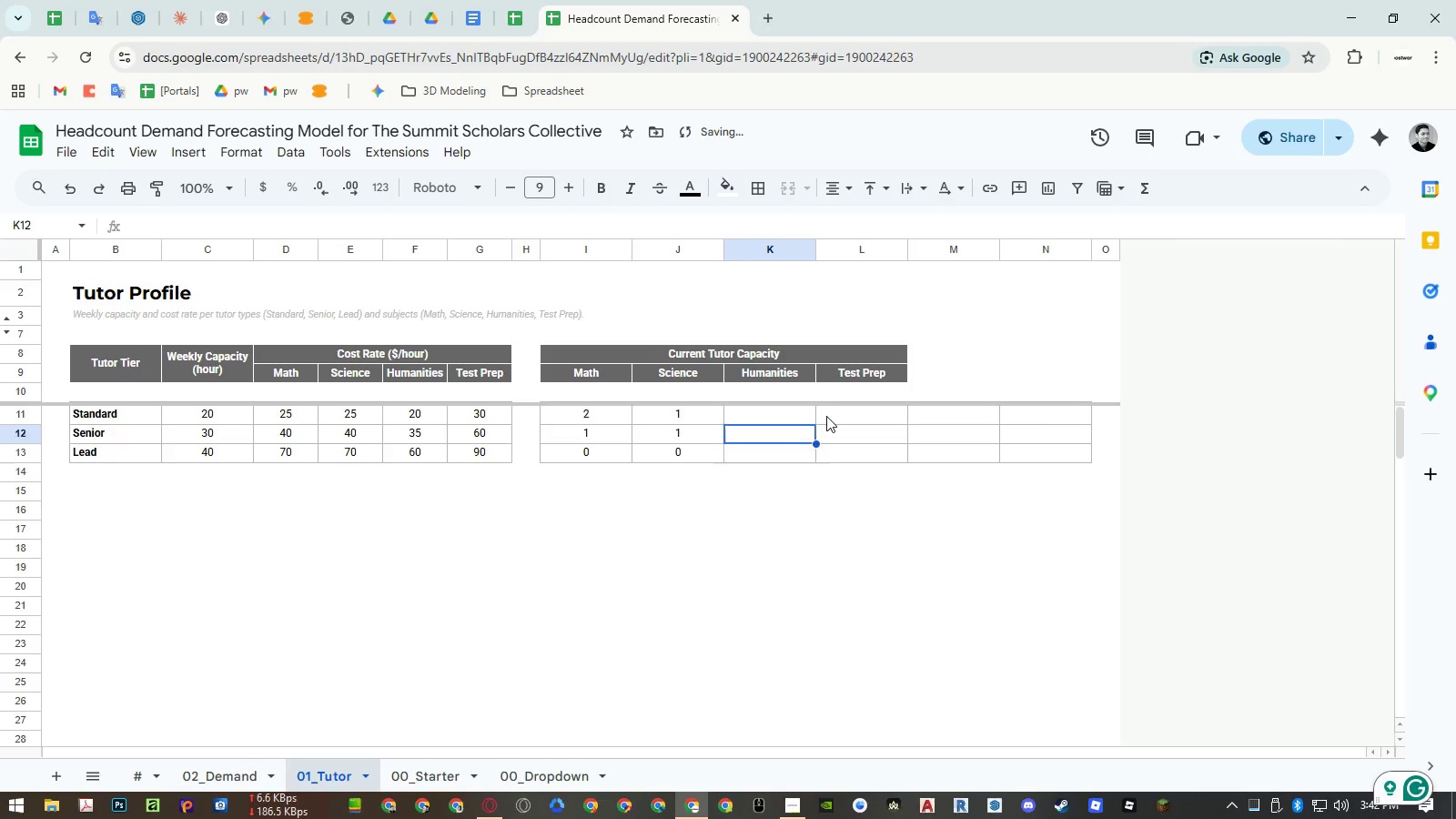 
key(ArrowUp)
 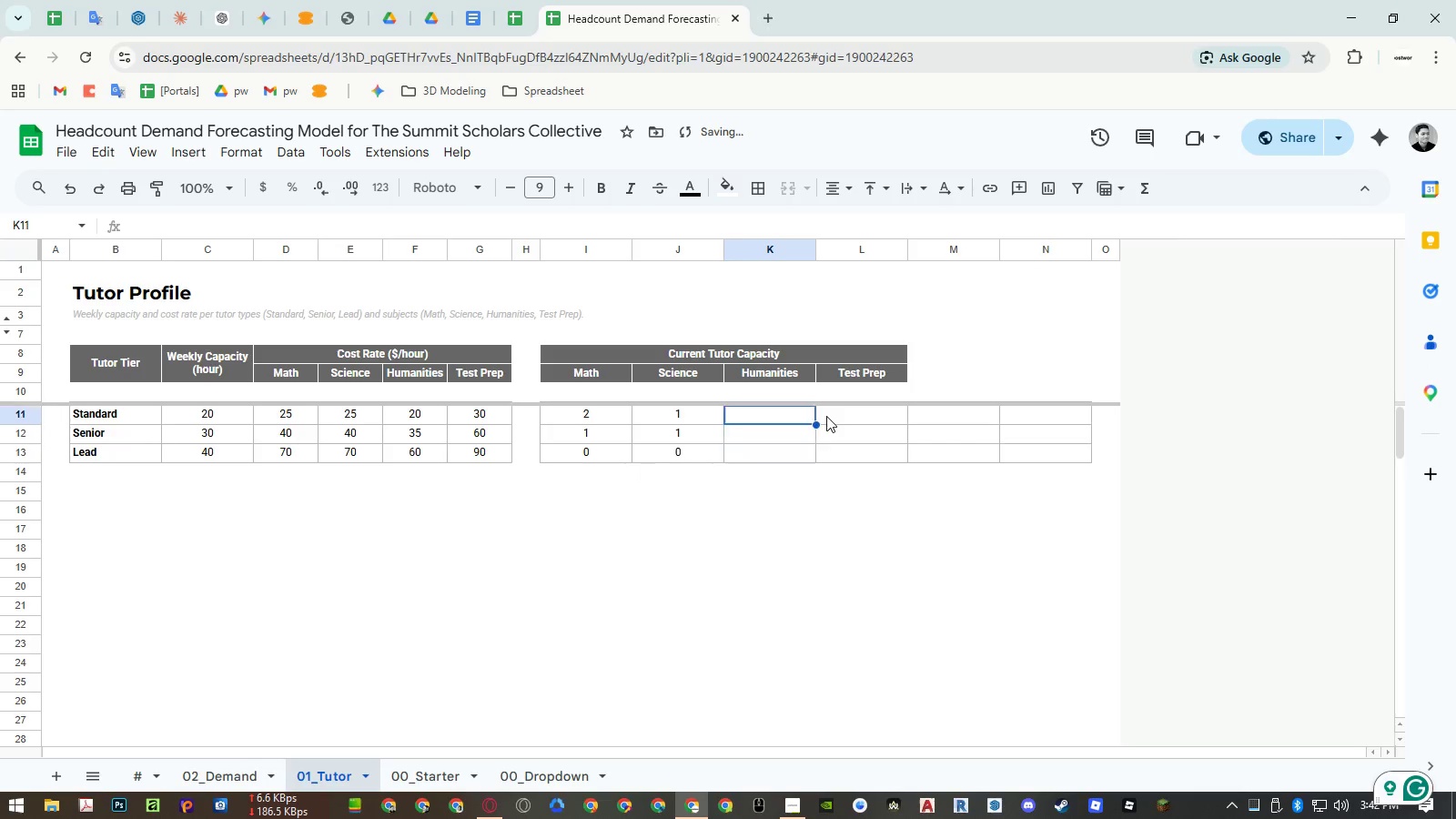 
key(ArrowUp)
 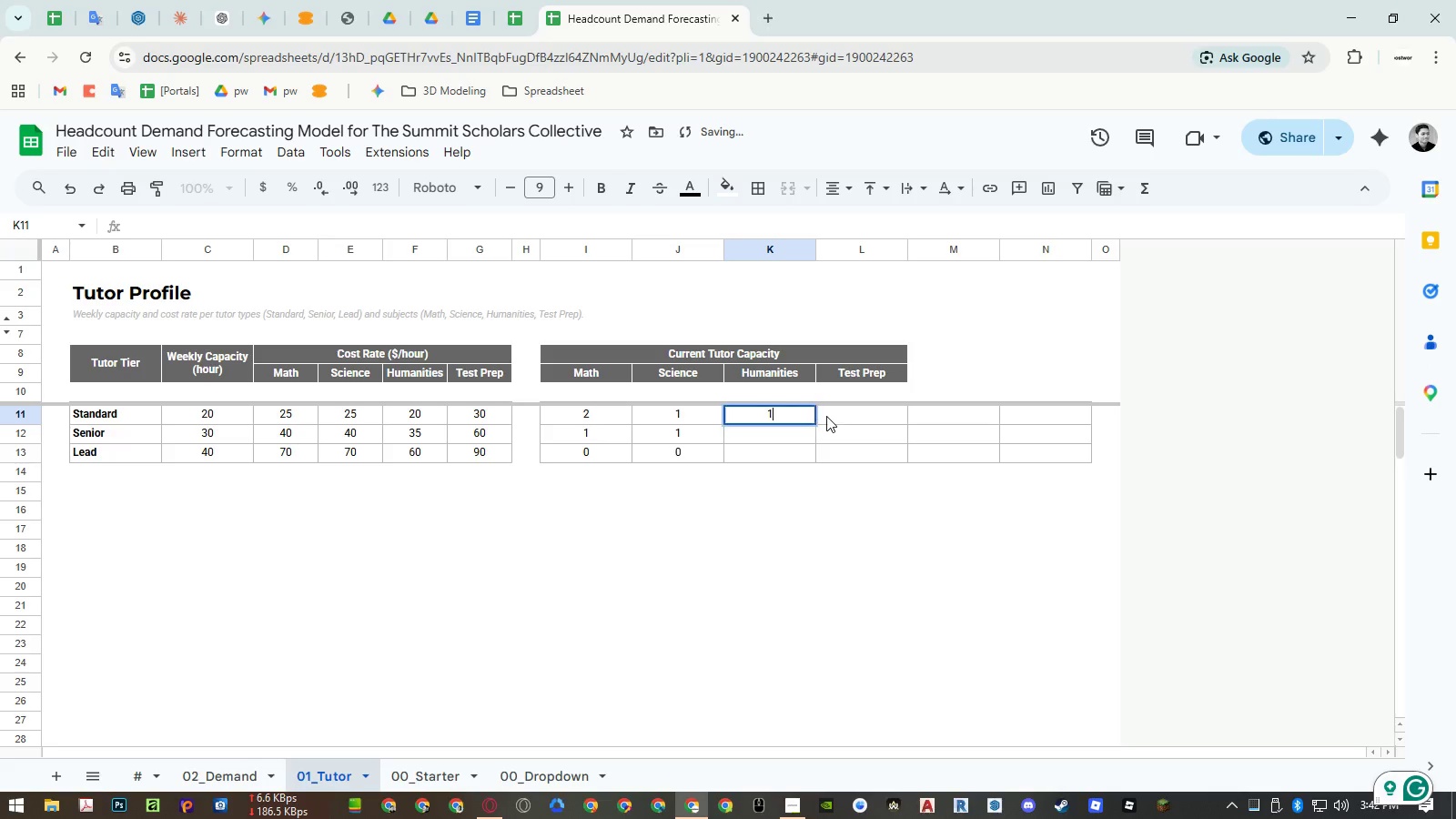 
key(Numpad1)
 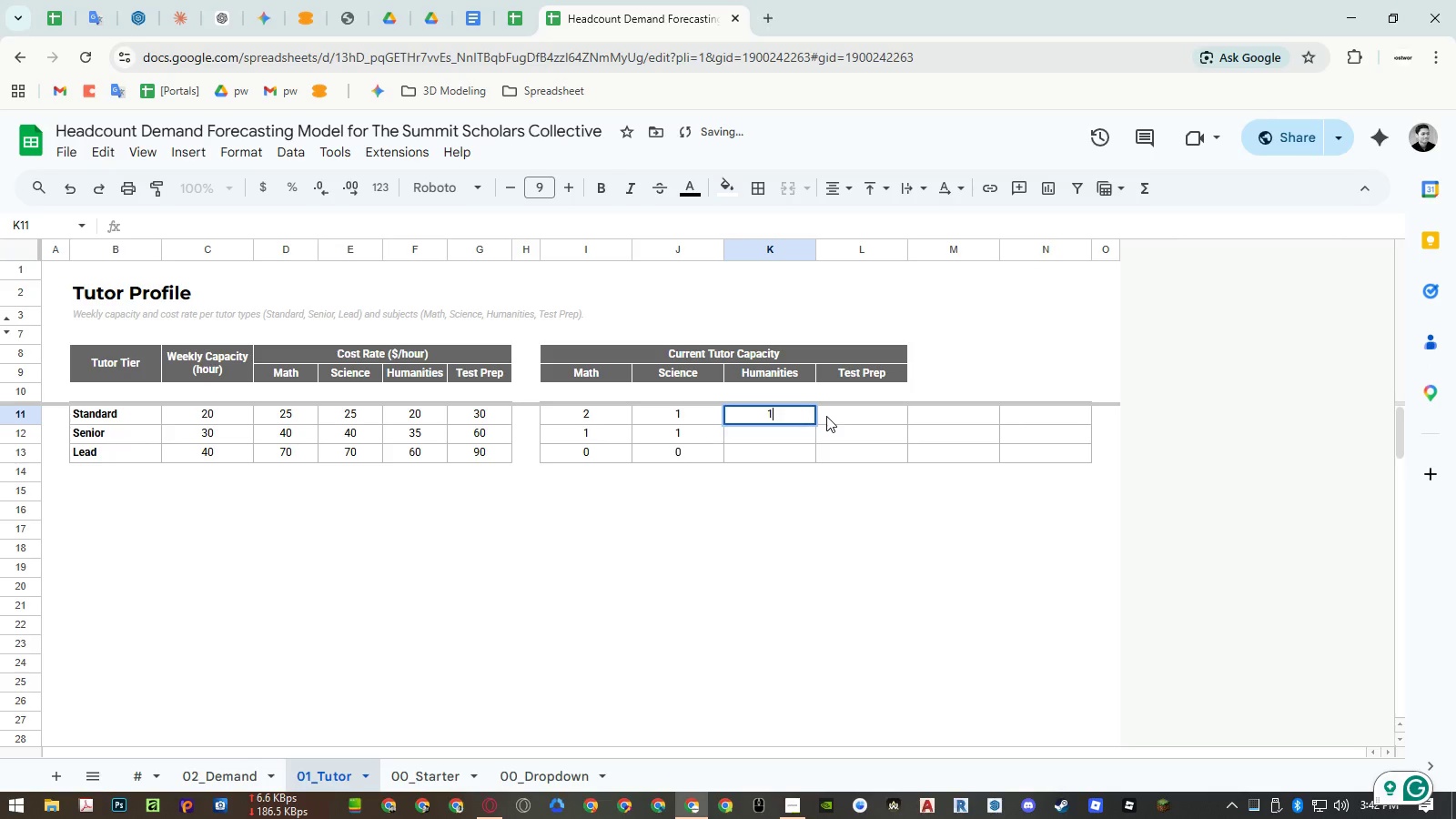 
key(NumpadEnter)
 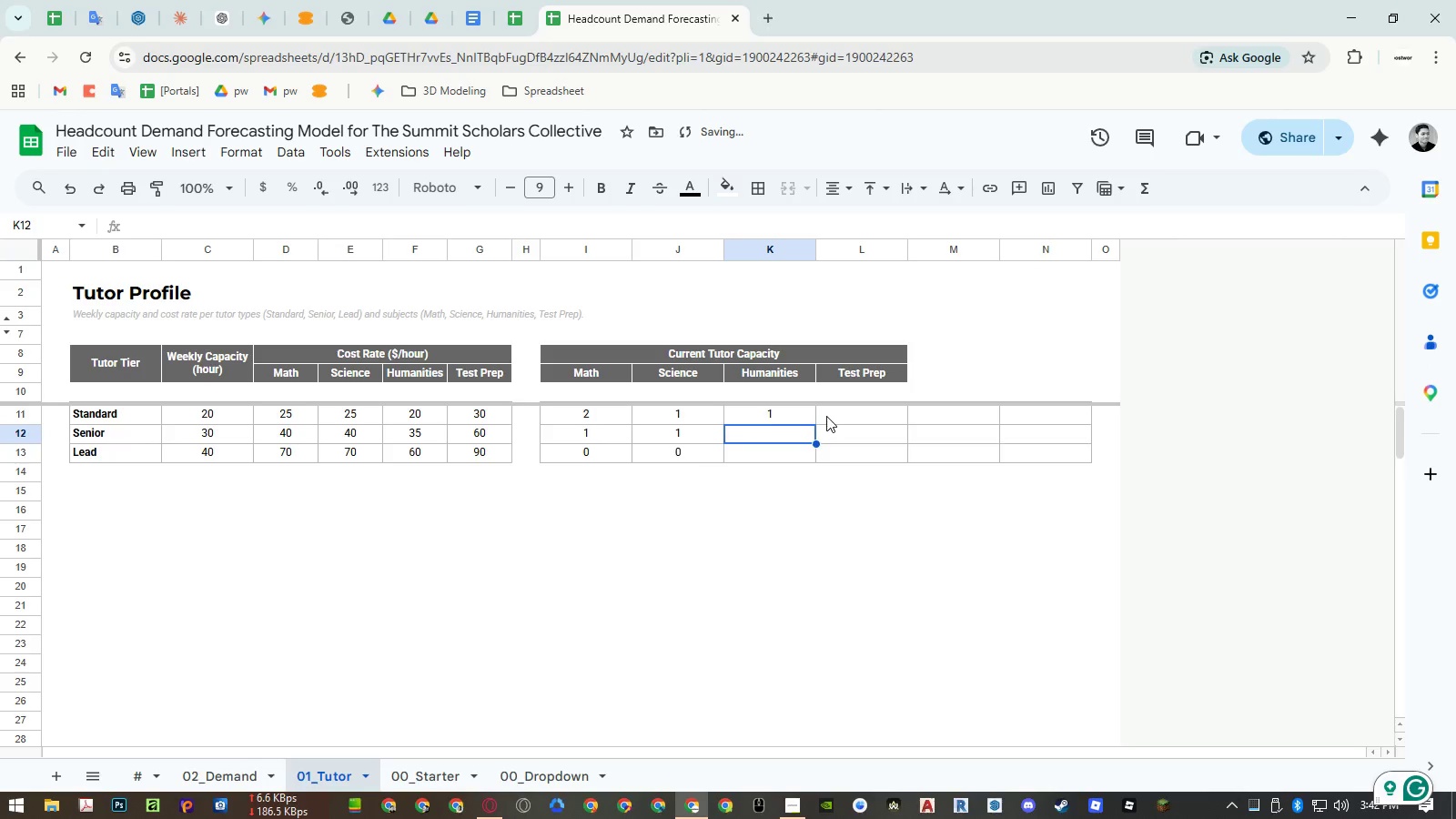 
key(Numpad1)
 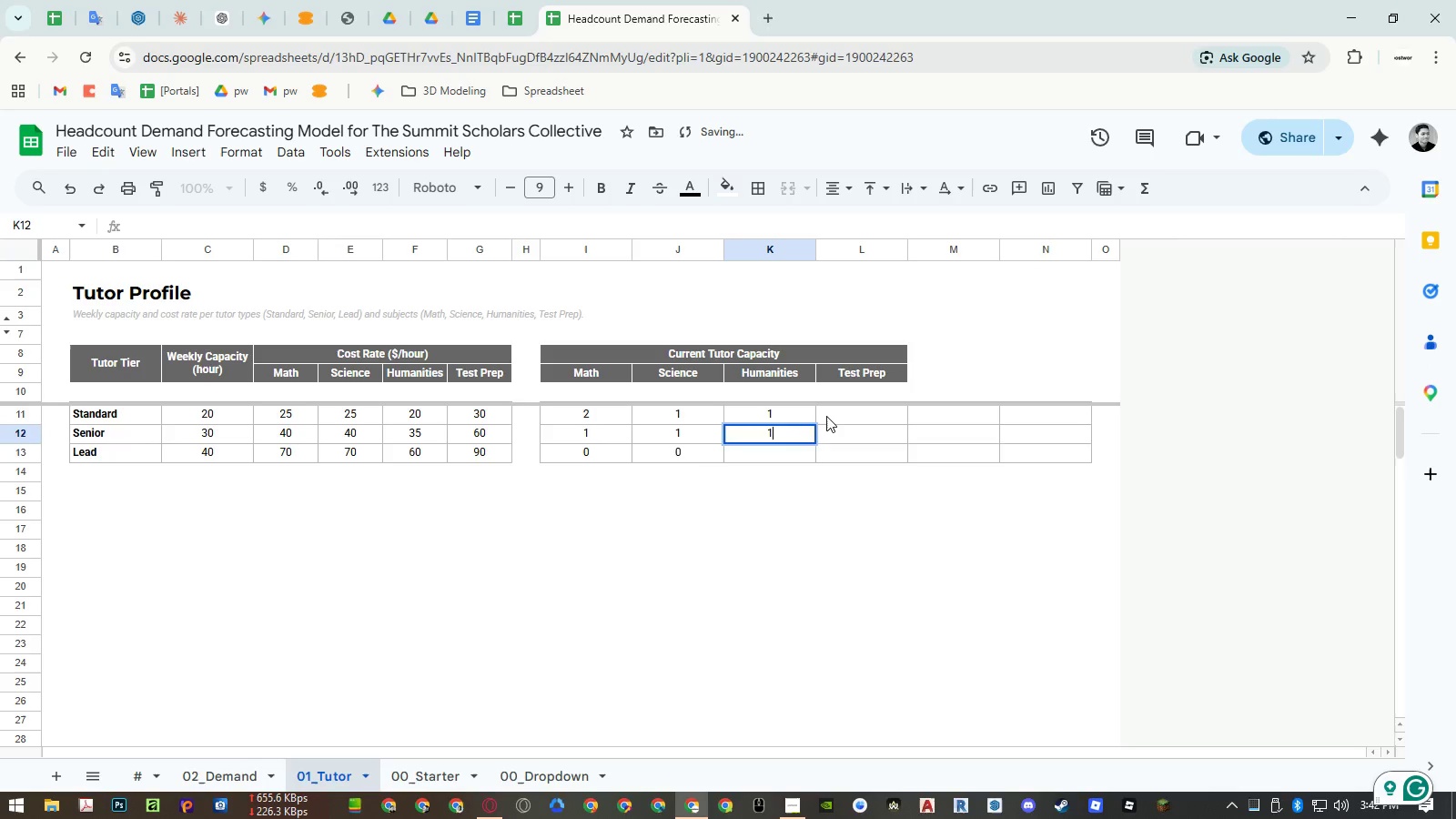 
key(NumpadEnter)
 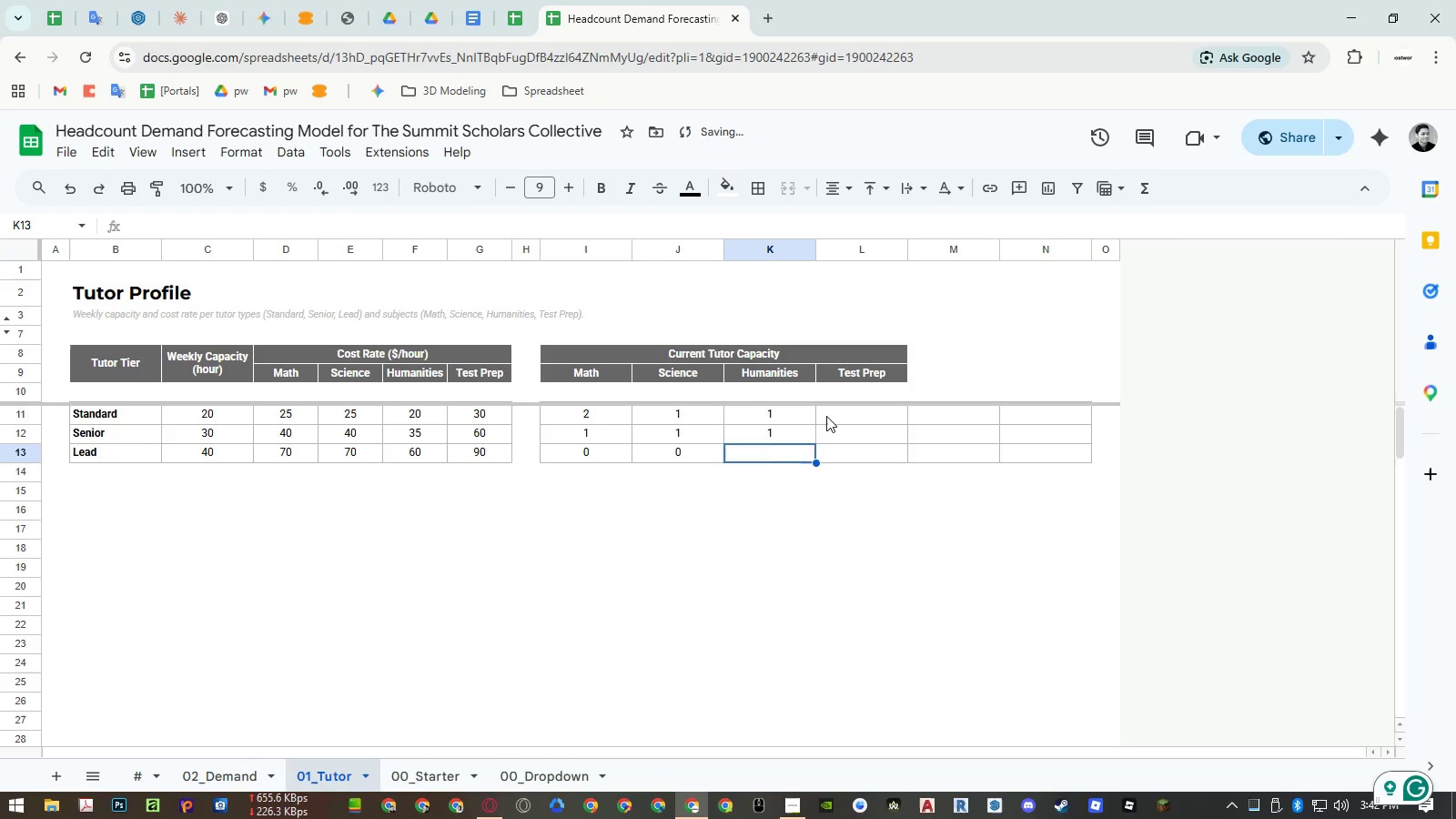 
key(Numpad0)
 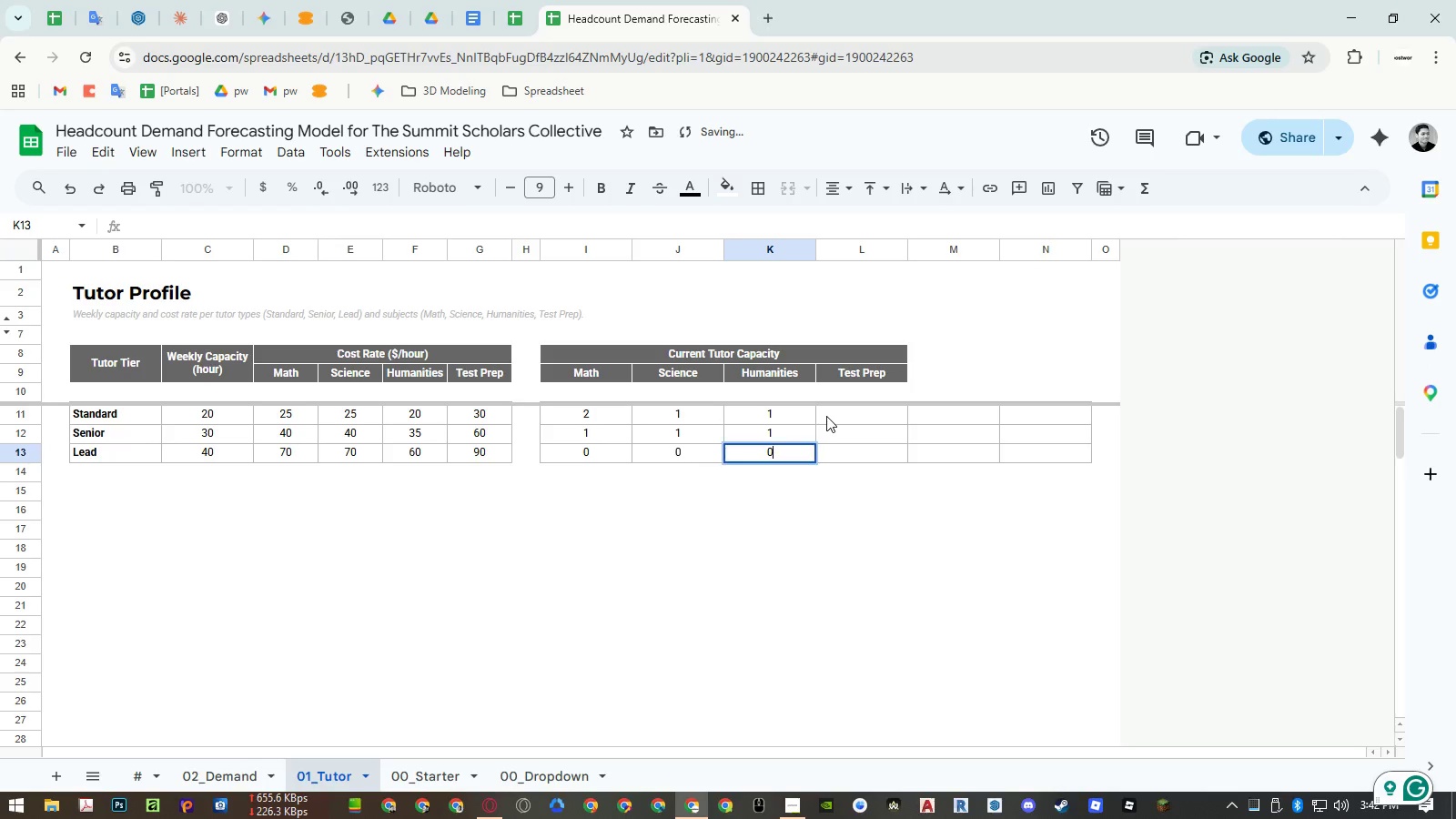 
key(NumpadEnter)
 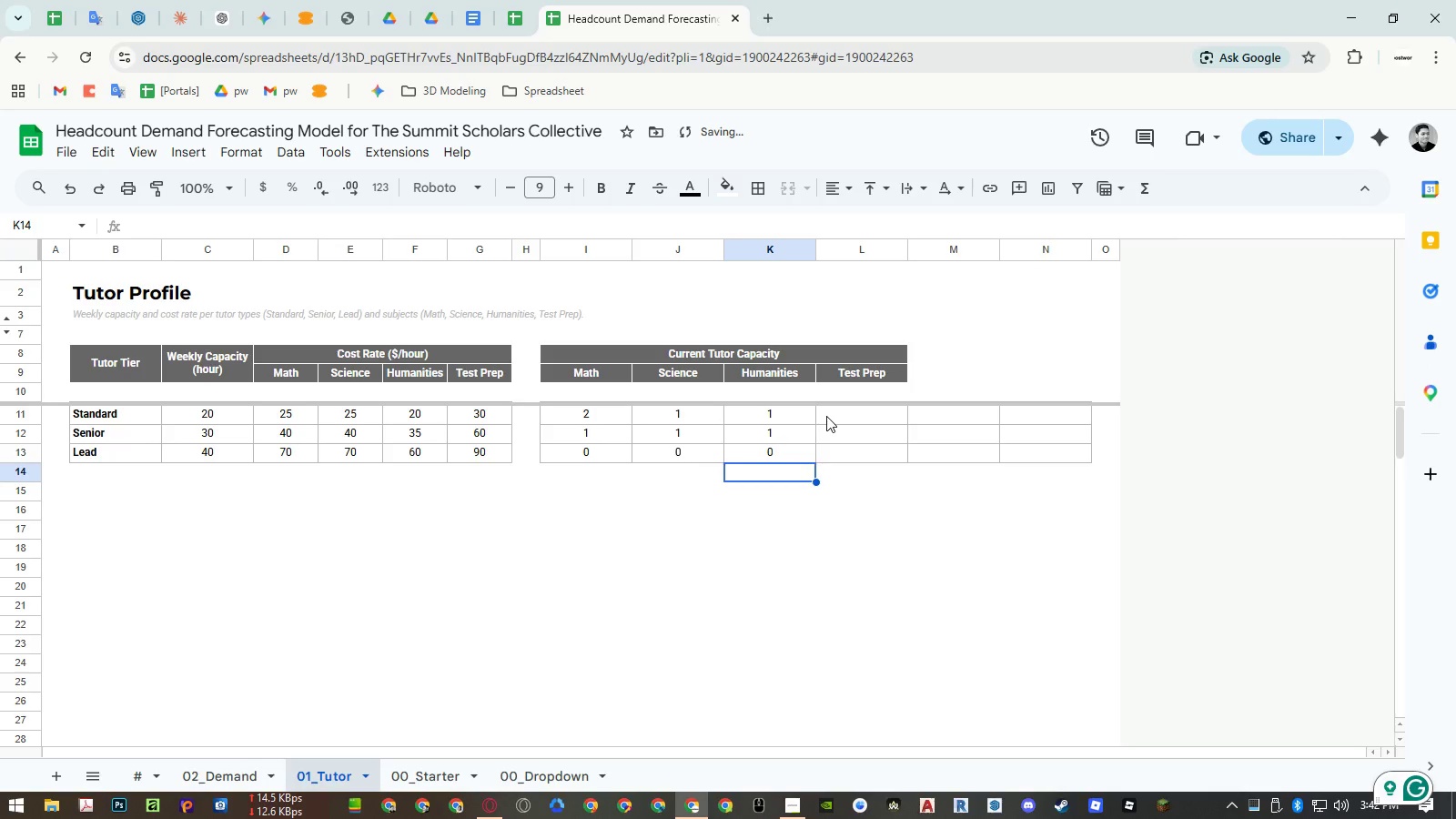 
key(ArrowRight)
 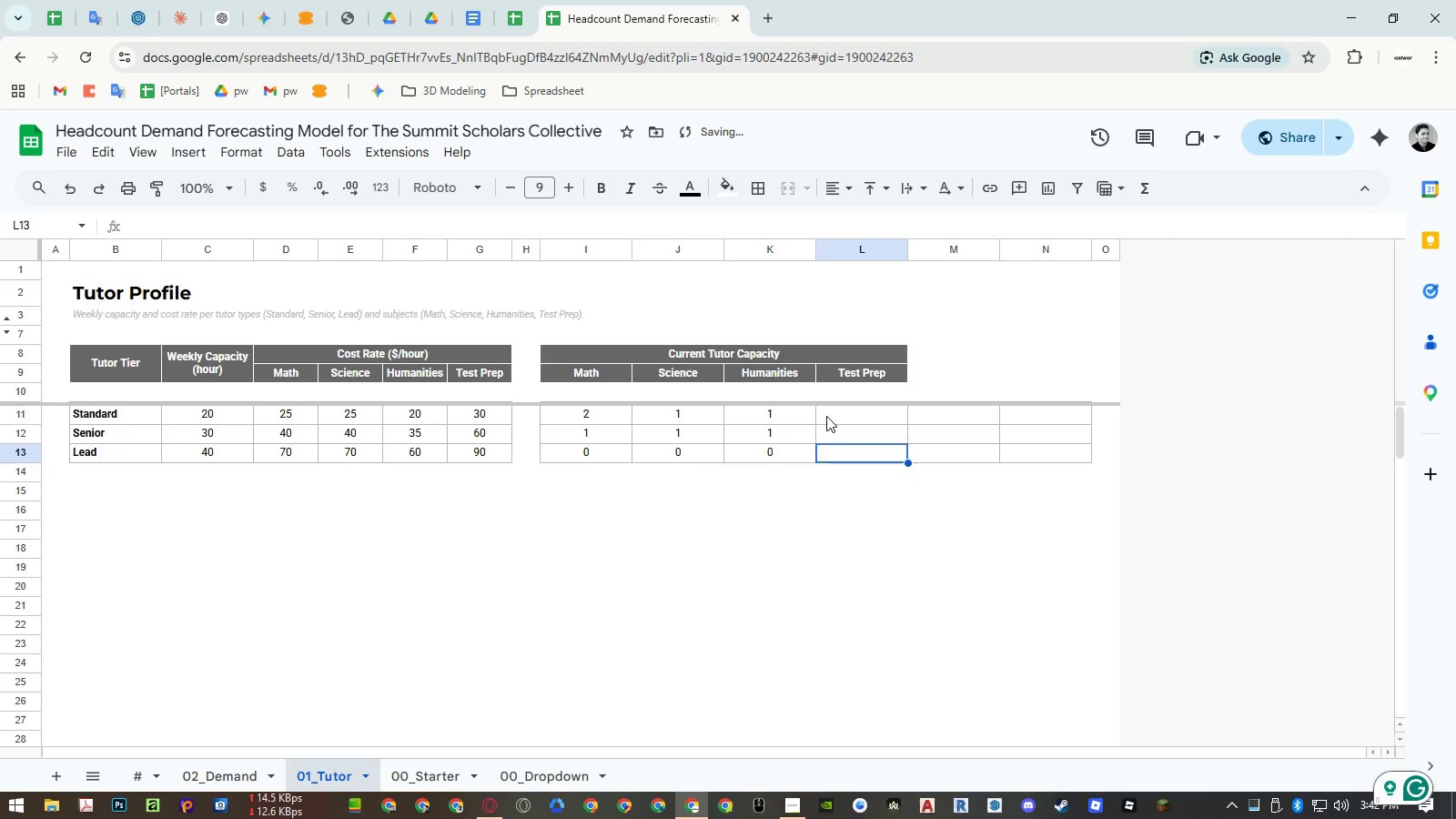 
key(ArrowUp)
 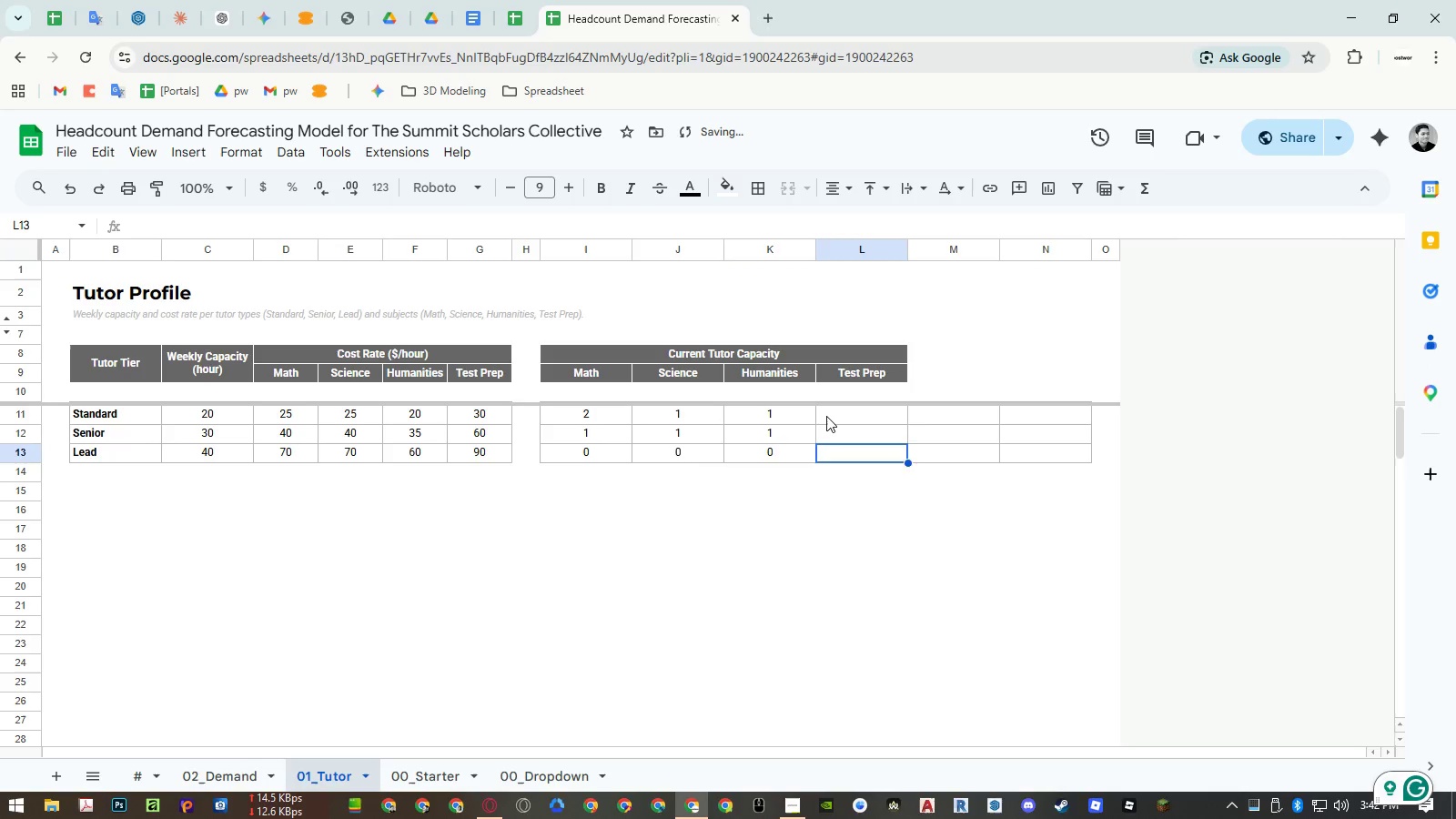 
key(ArrowUp)
 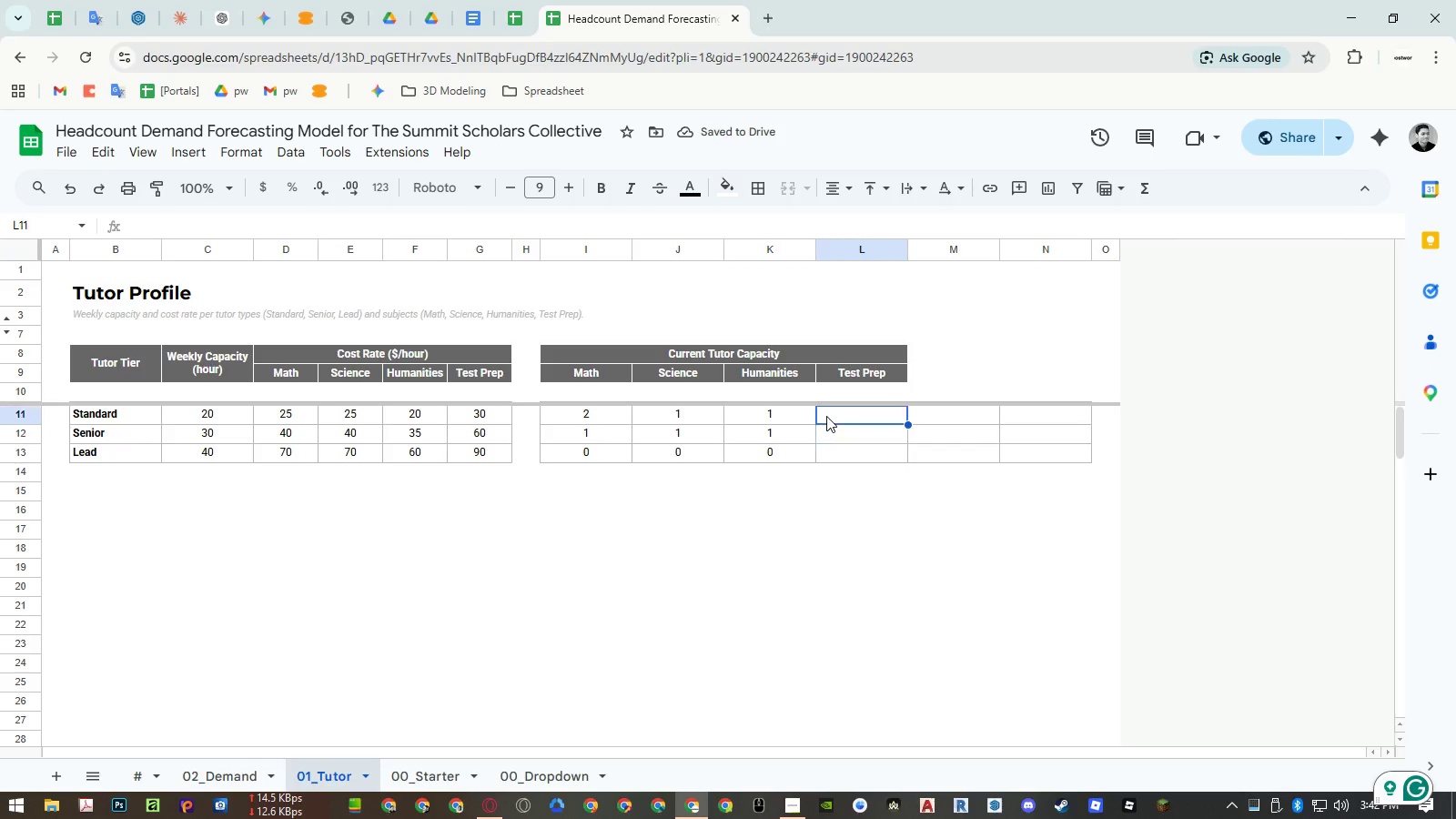 
key(ArrowUp)
 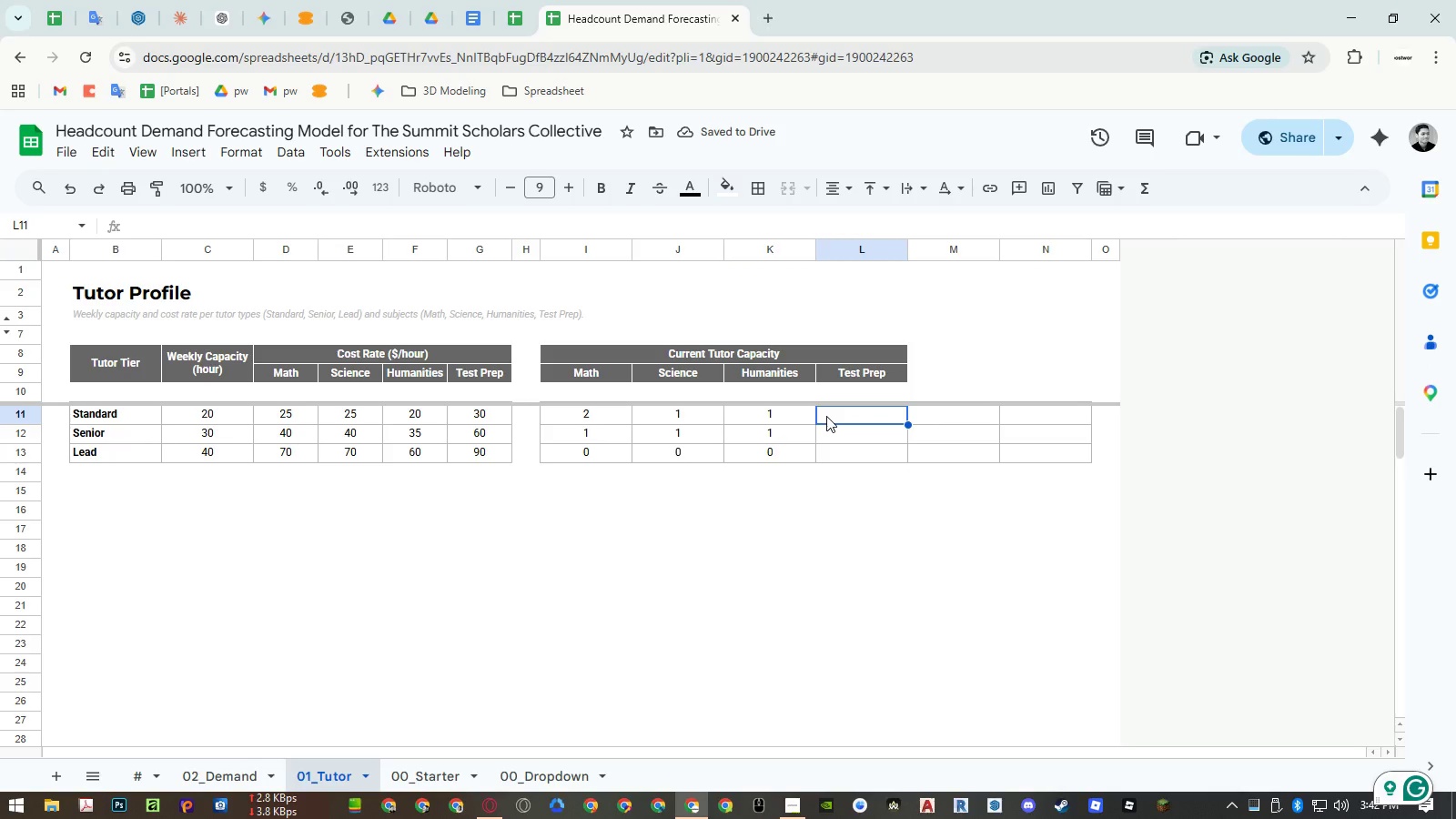 
key(Numpad1)
 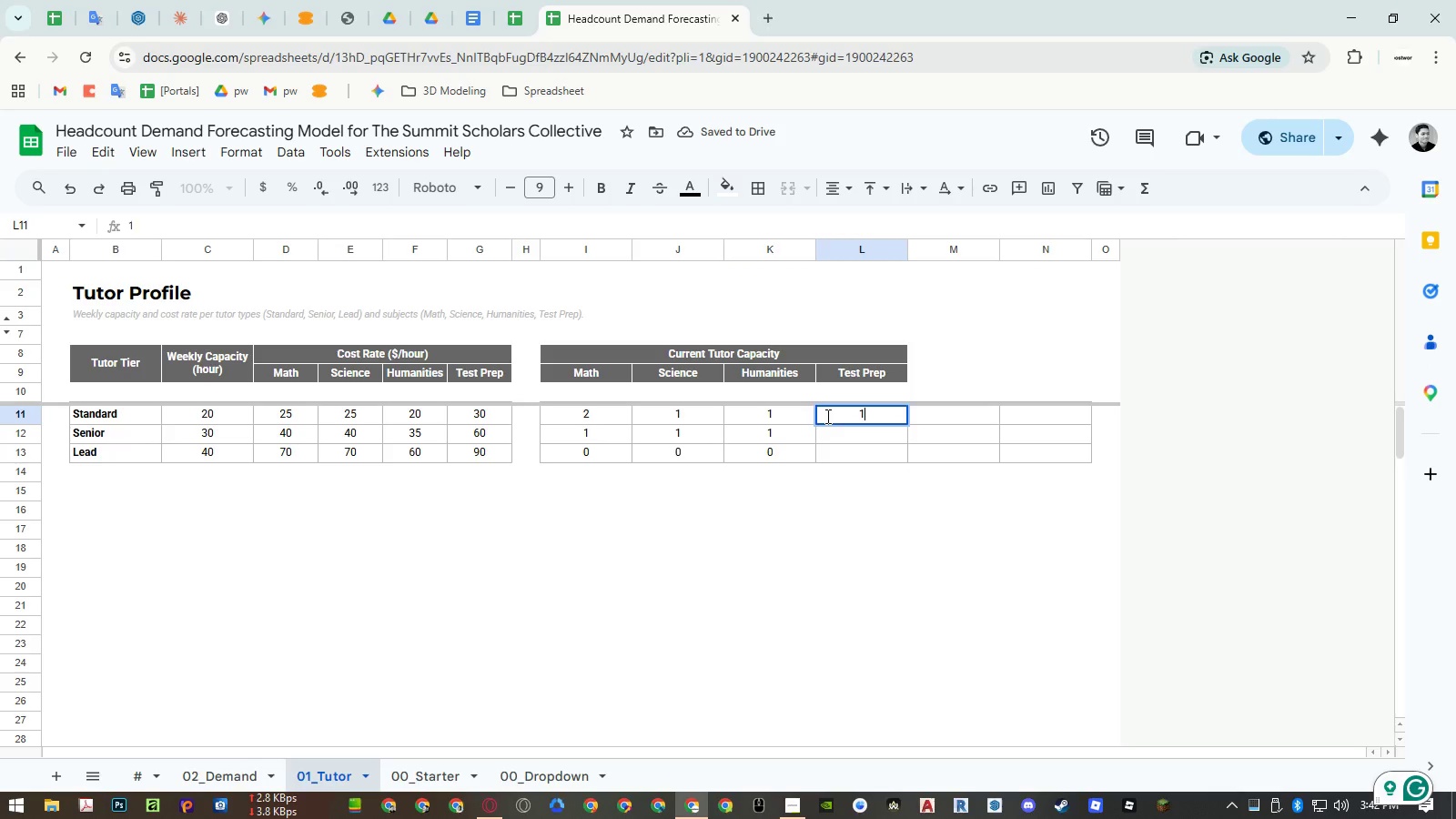 
key(NumpadEnter)
 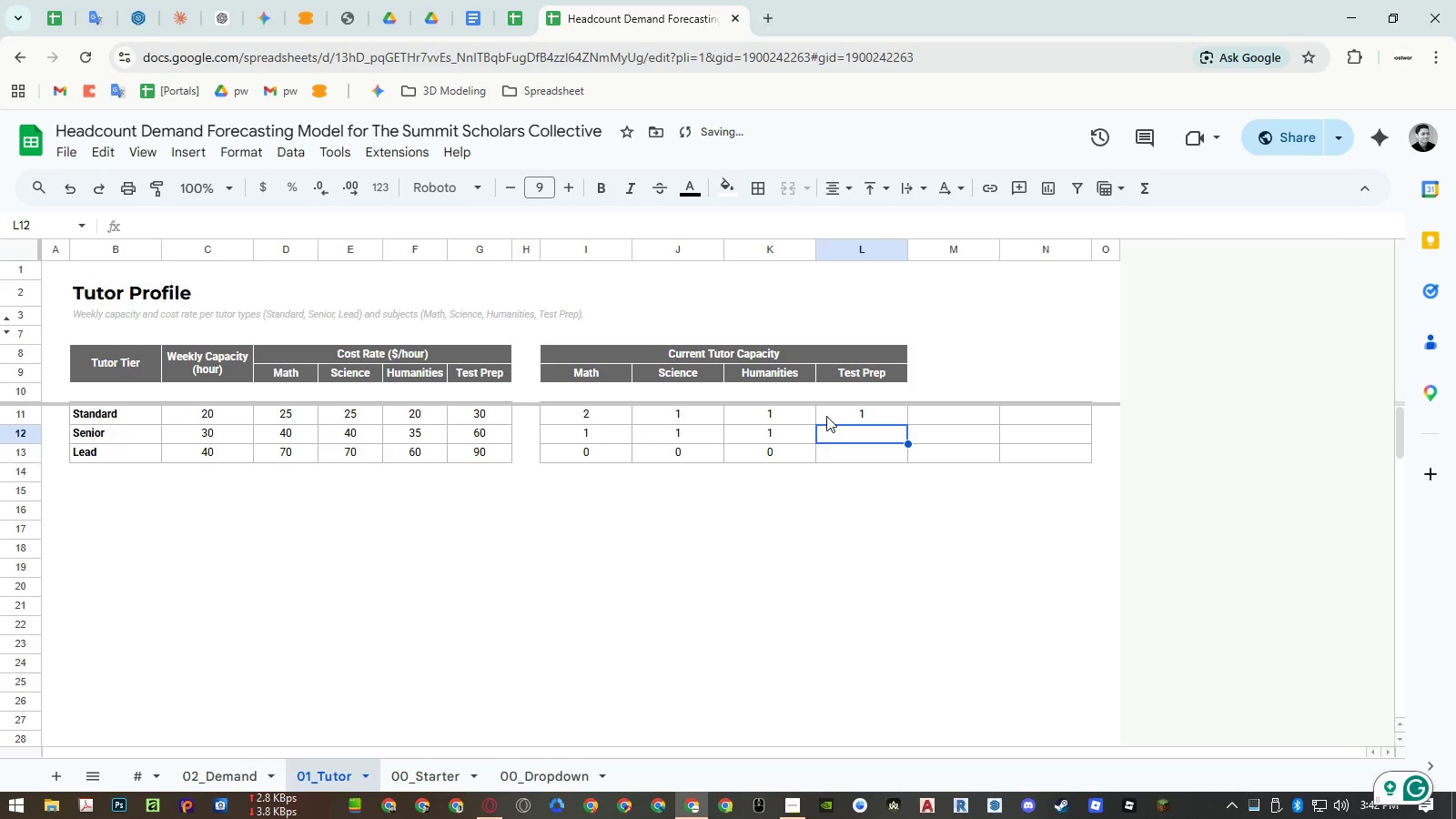 
key(Numpad2)
 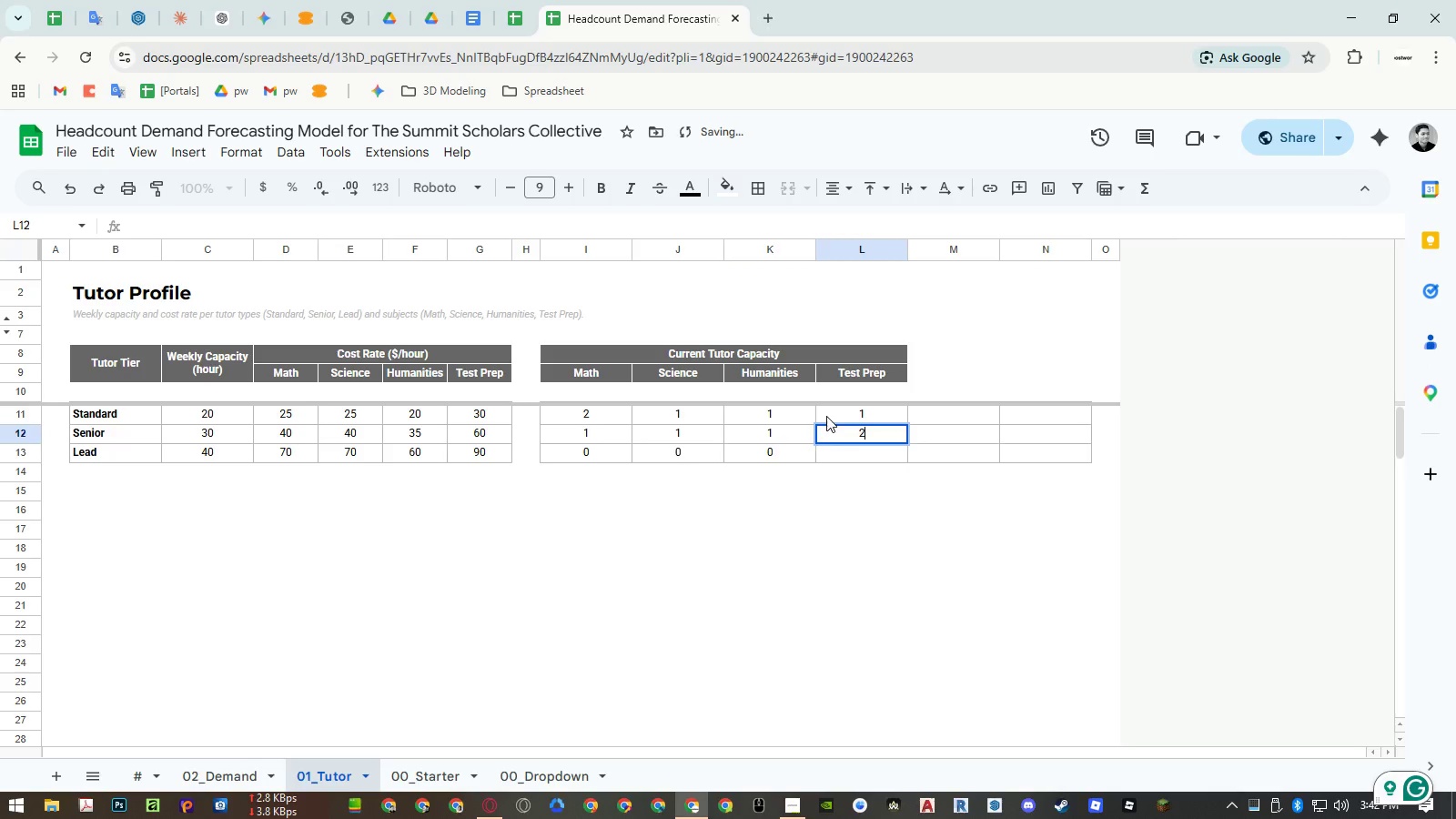 
key(NumpadEnter)
 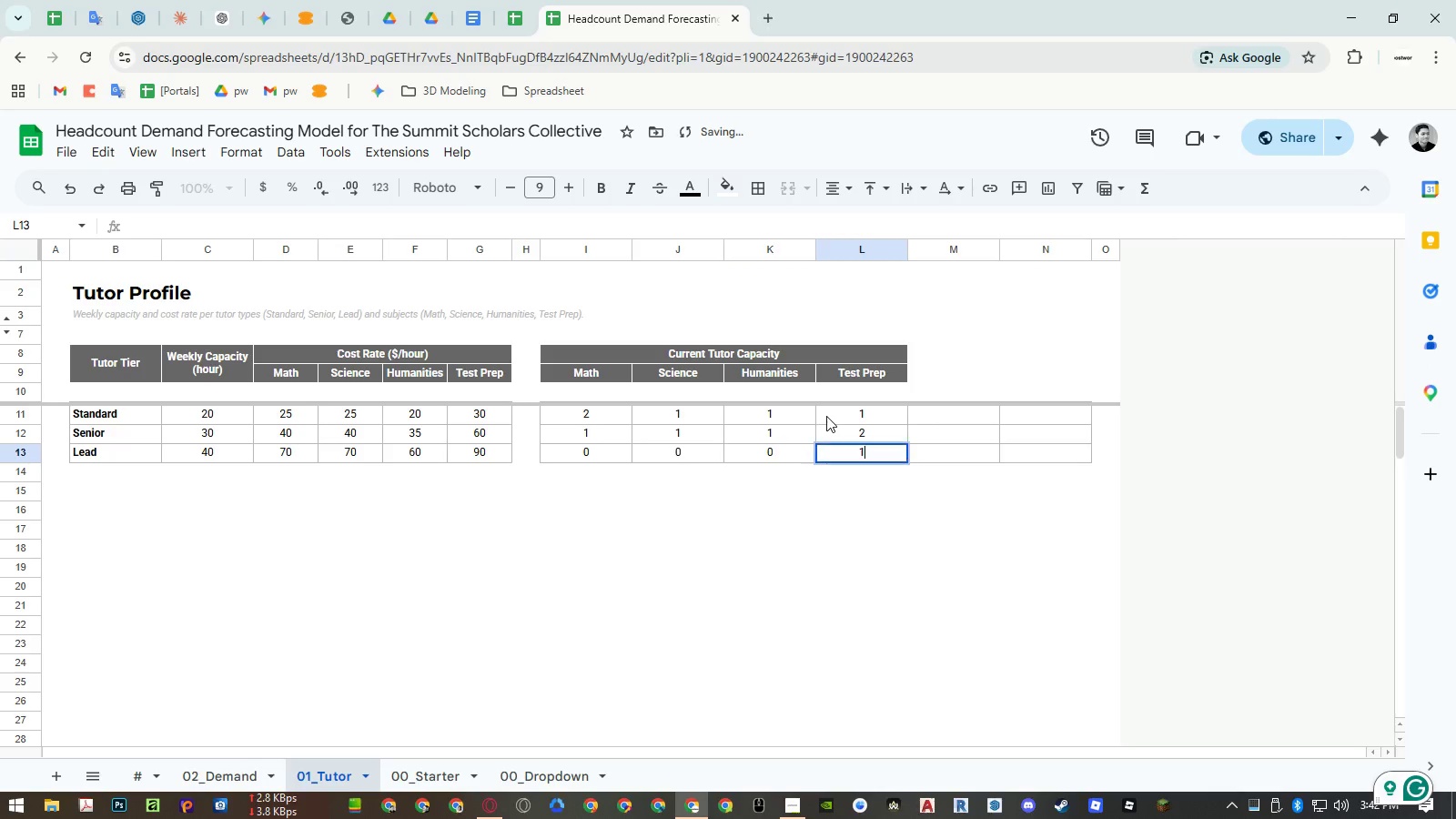 
key(Numpad1)
 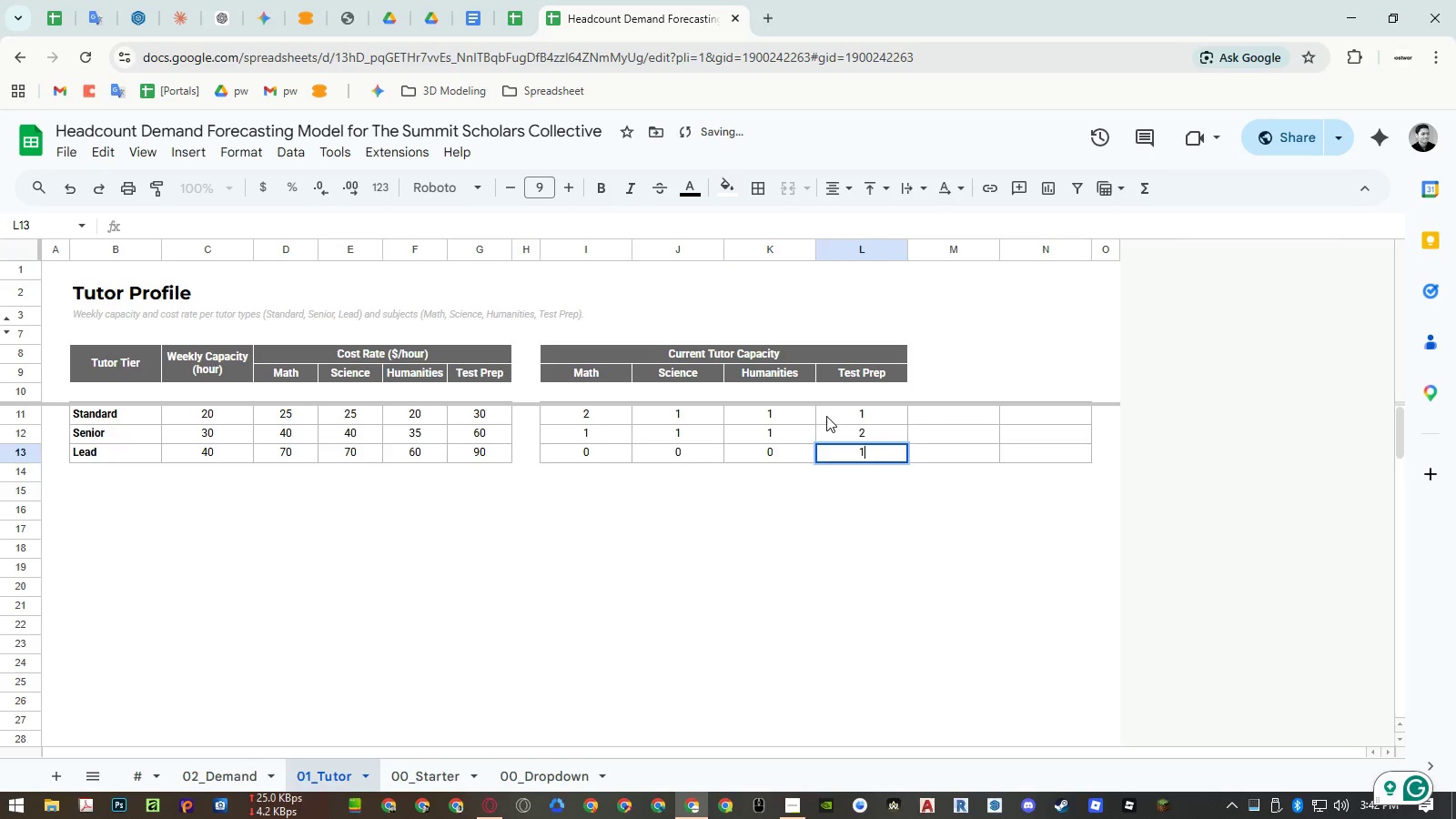 
key(NumpadEnter)
 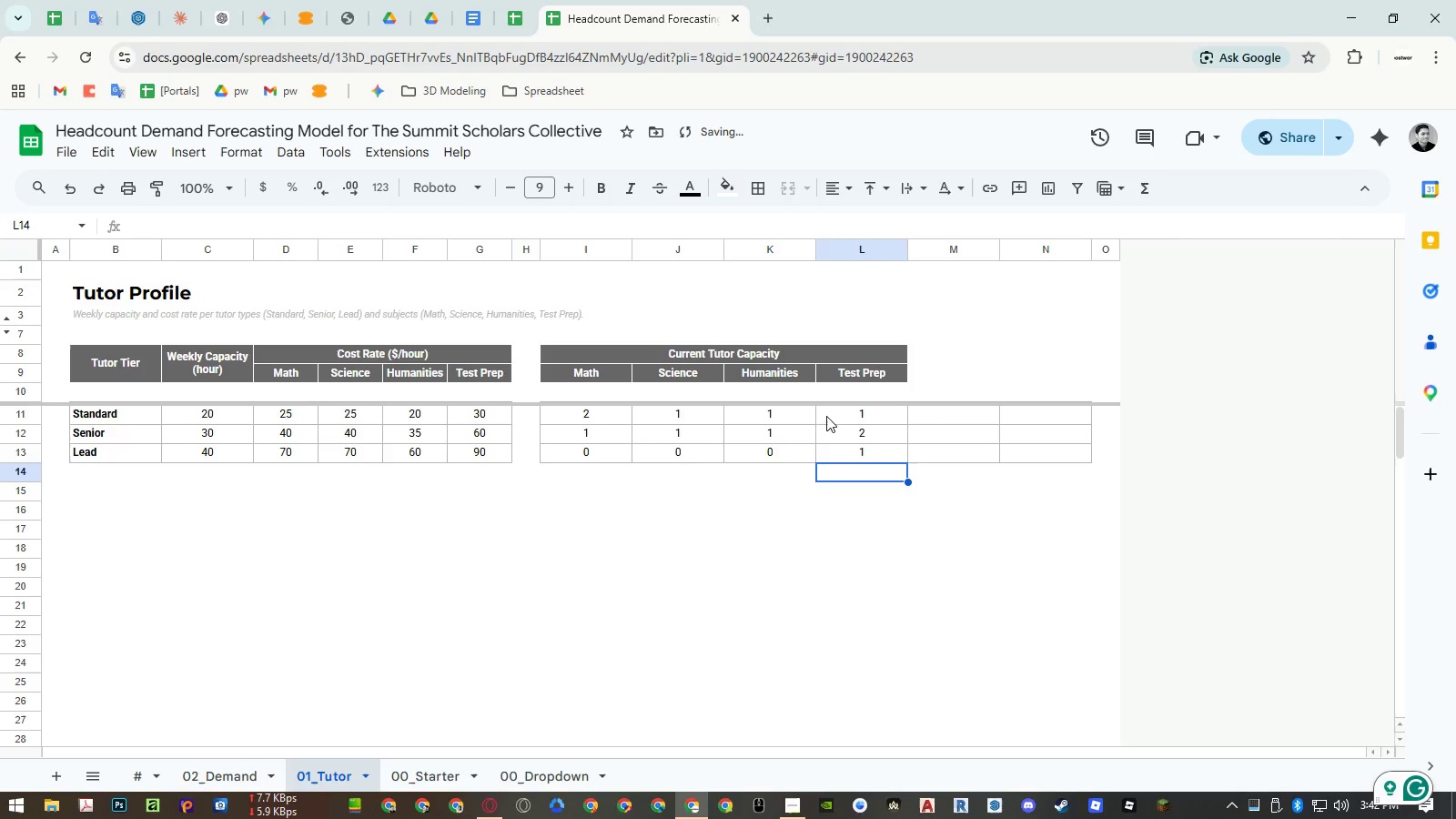 
key(ArrowUp)
 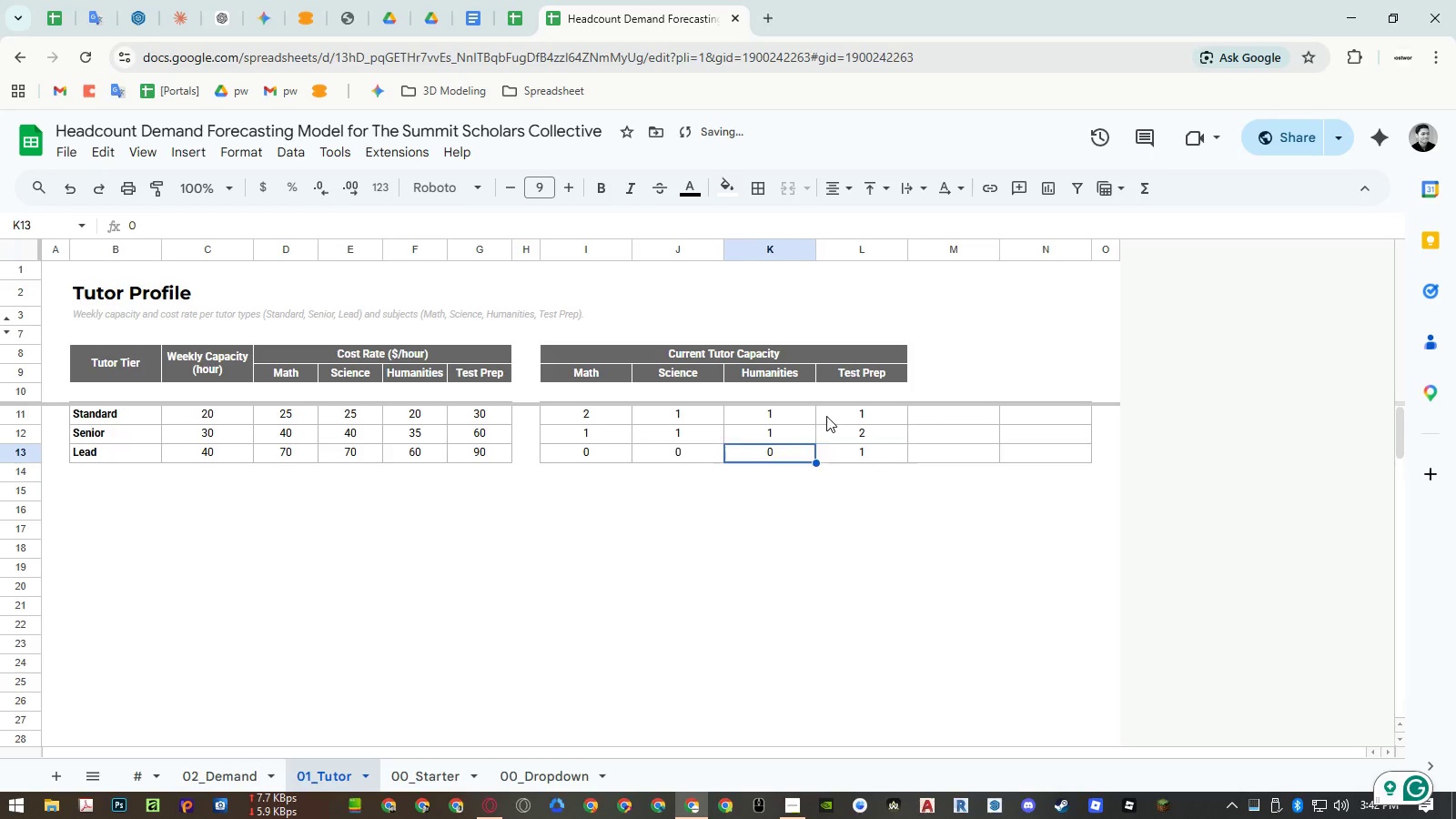 
key(ArrowLeft)
 